 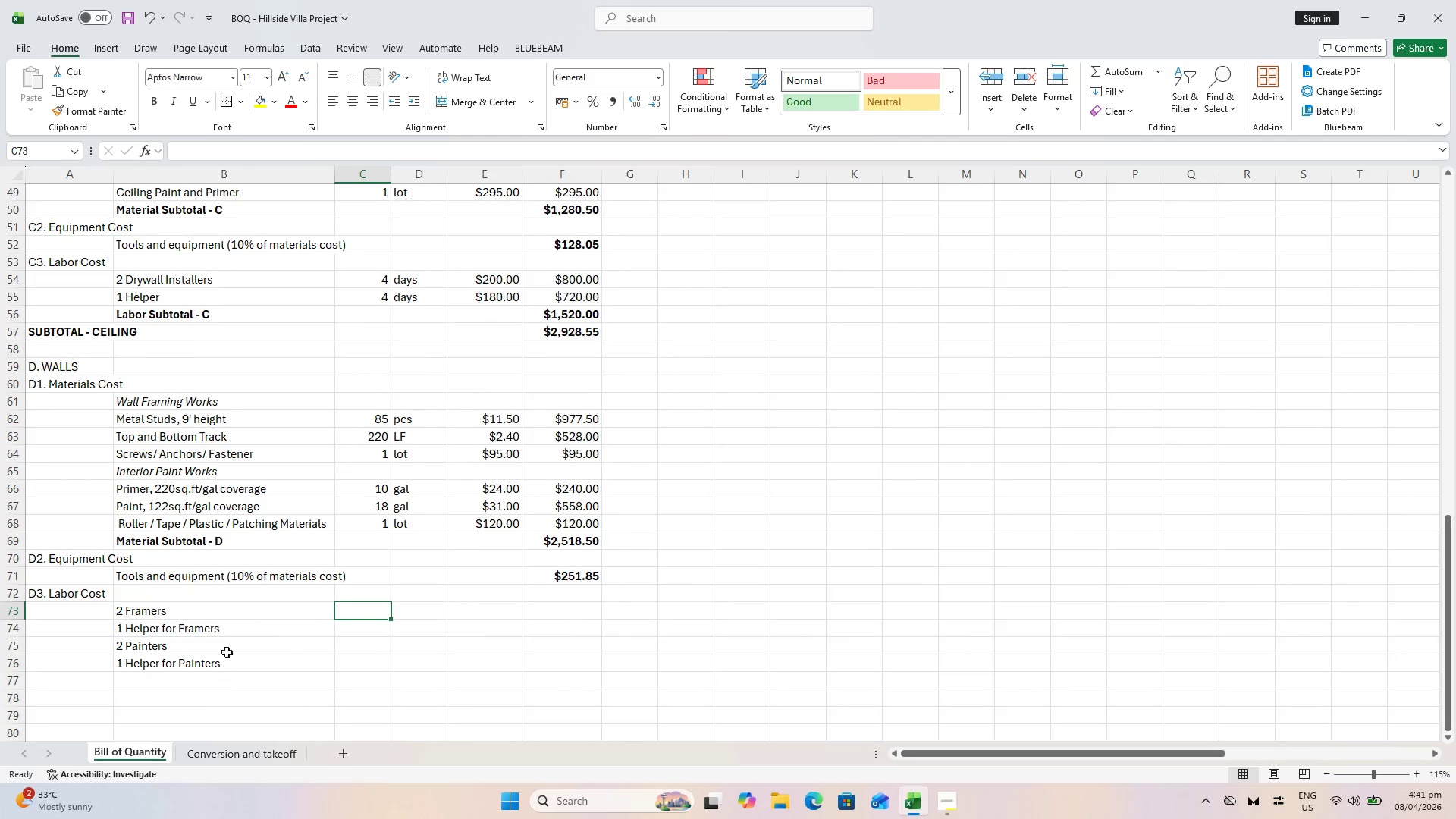 
key(Equal)
 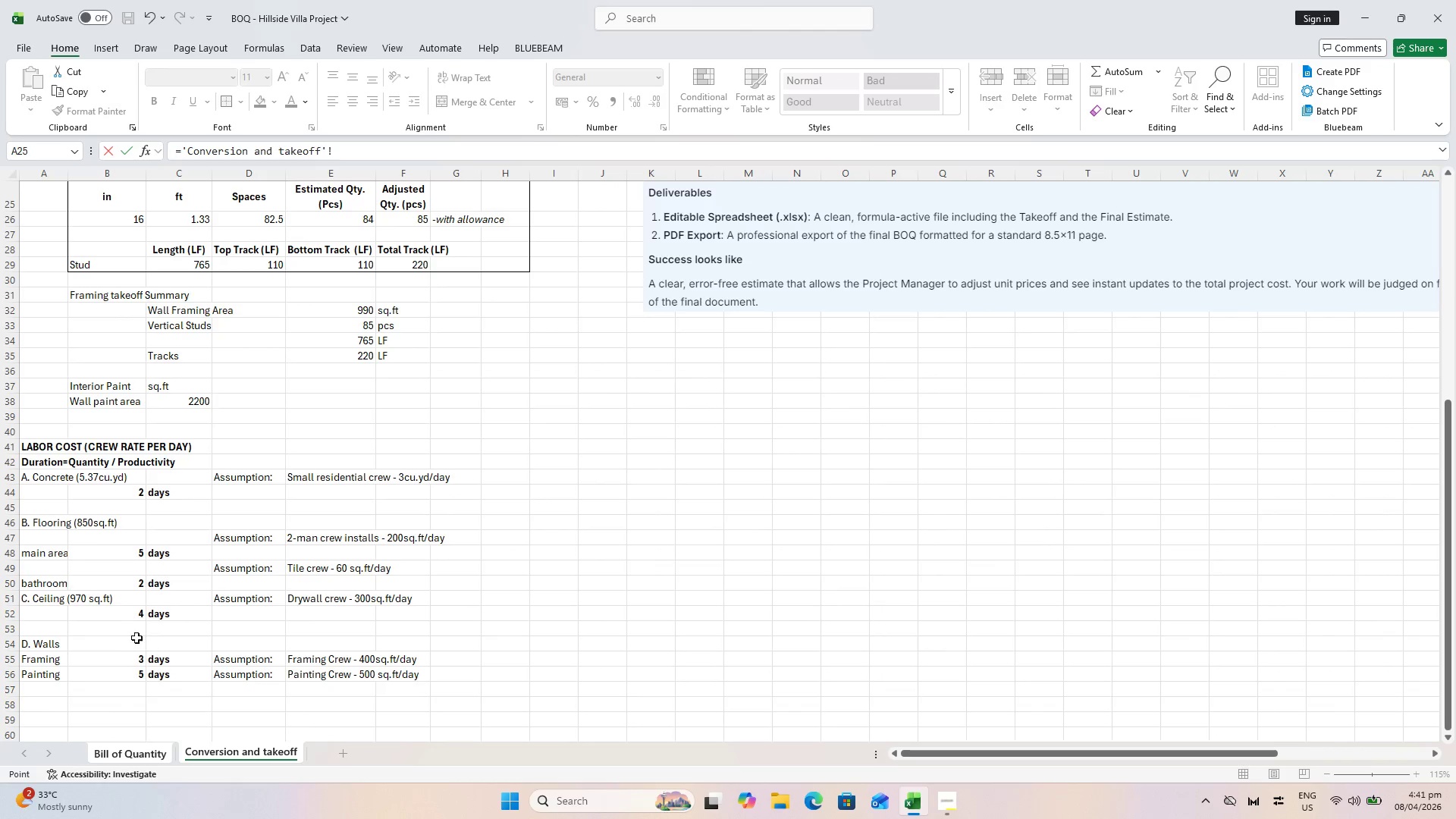 
left_click([130, 657])
 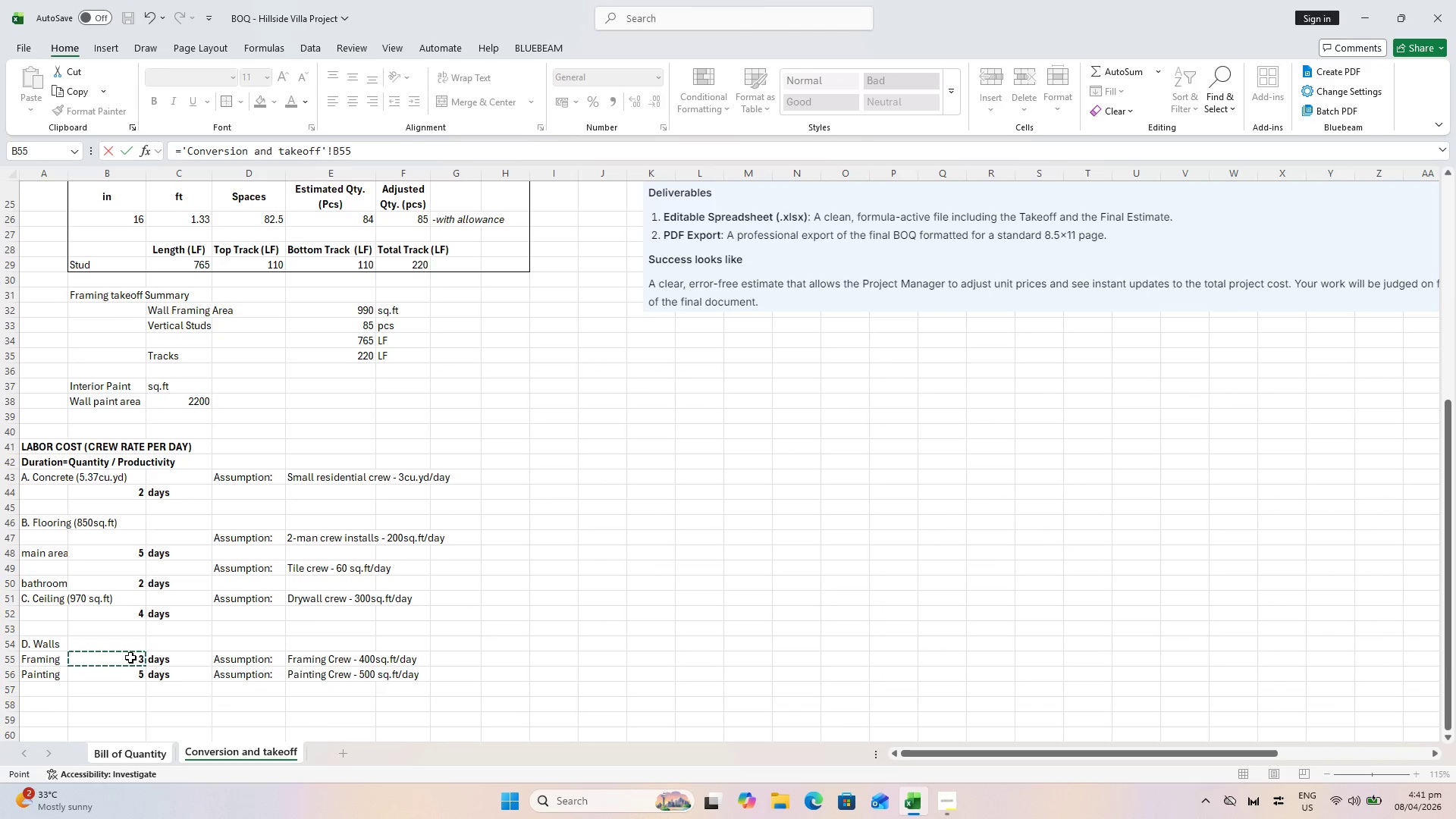 
key(Enter)
 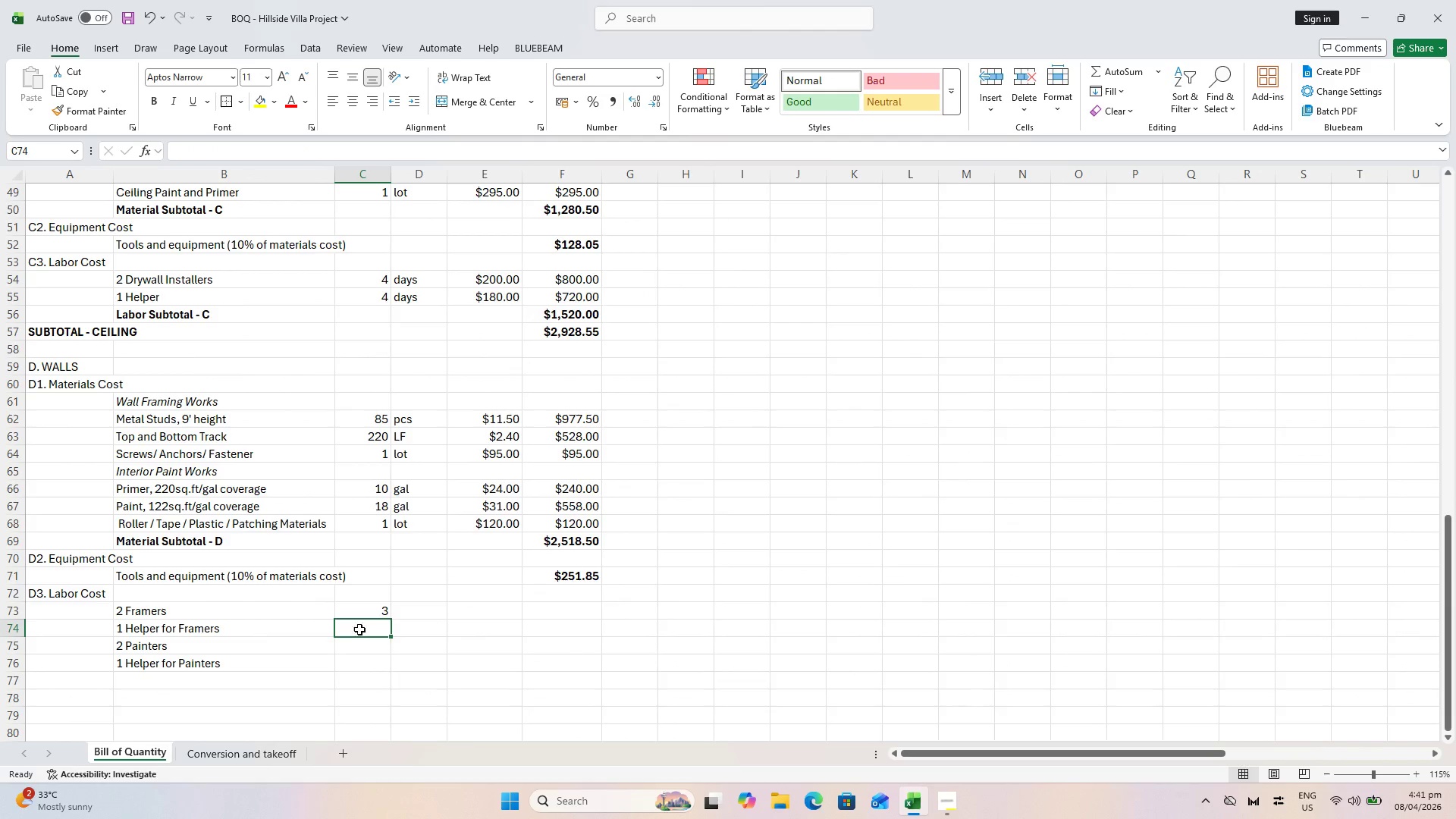 
left_click([372, 610])
 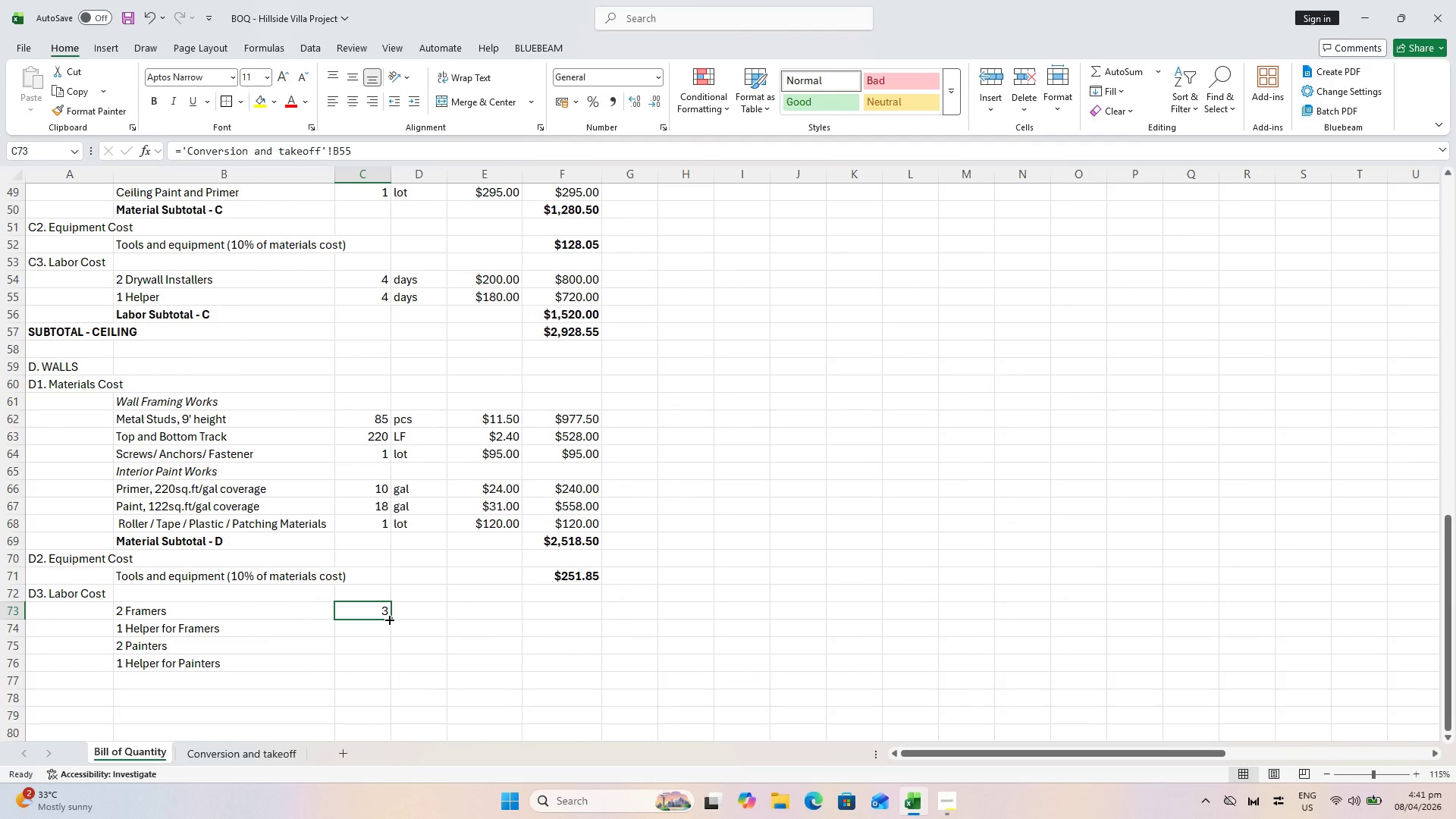 
left_click_drag(start_coordinate=[388, 619], to_coordinate=[389, 624])
 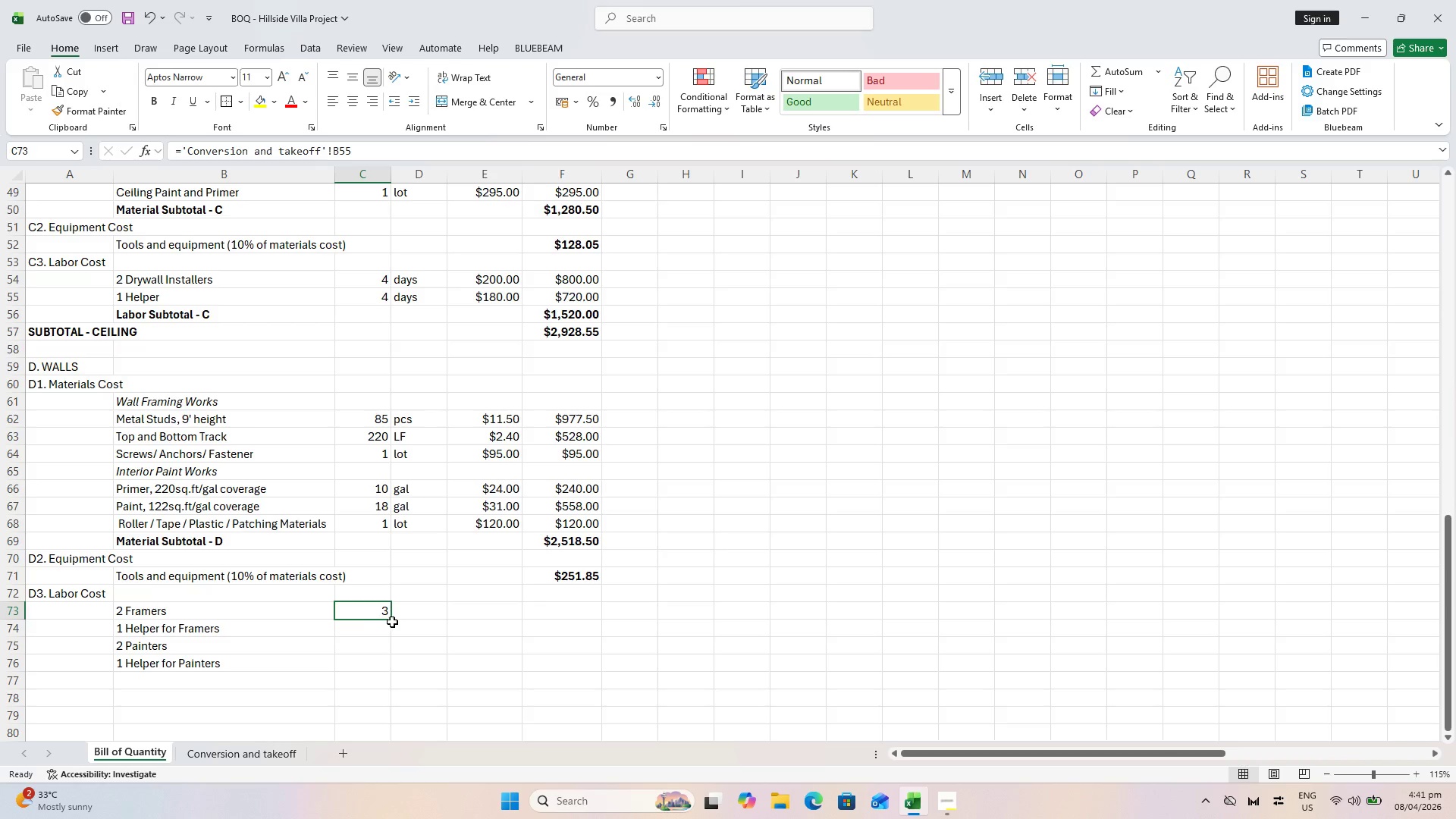 
left_click_drag(start_coordinate=[392, 621], to_coordinate=[396, 632])
 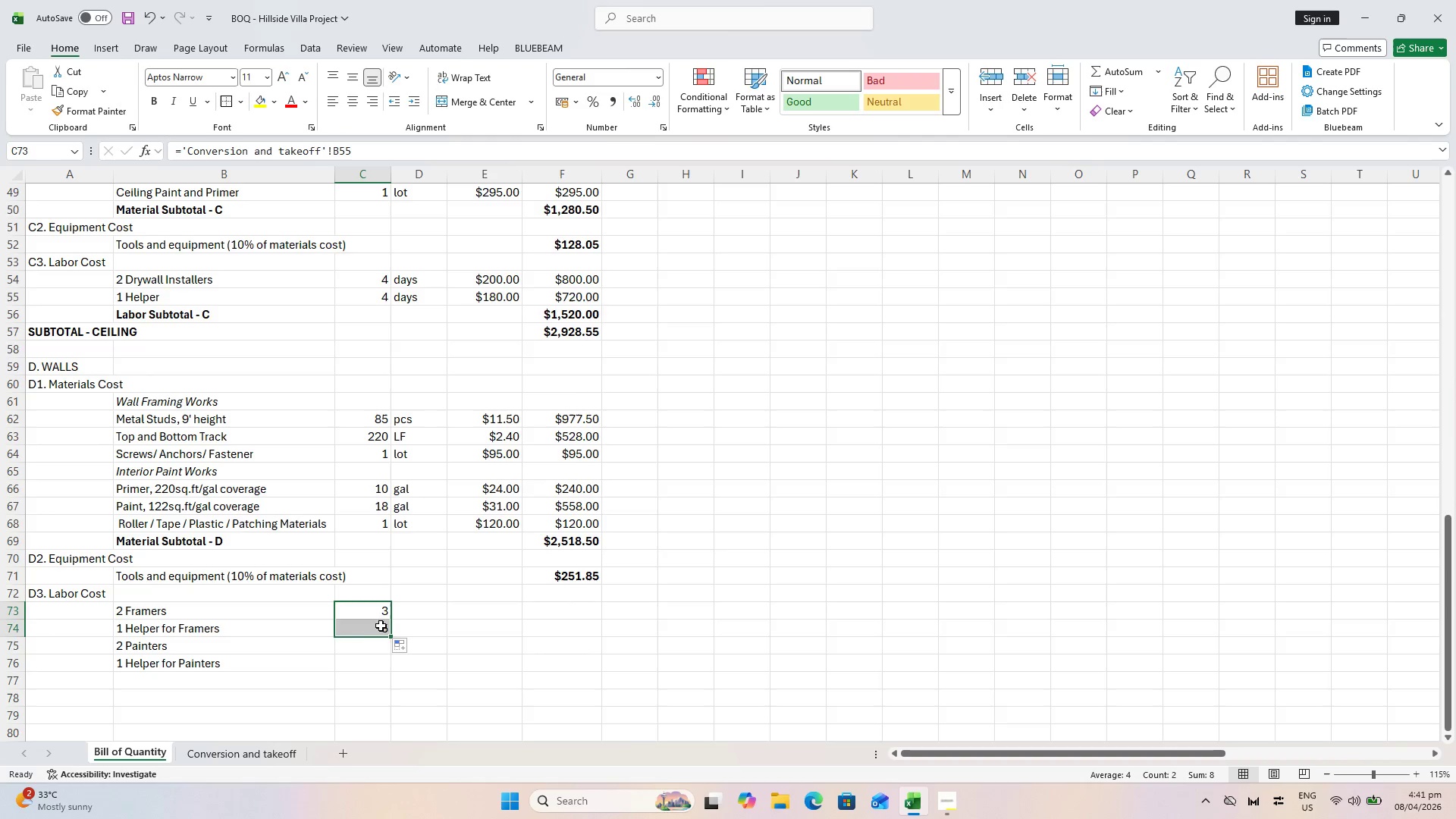 
left_click([379, 613])
 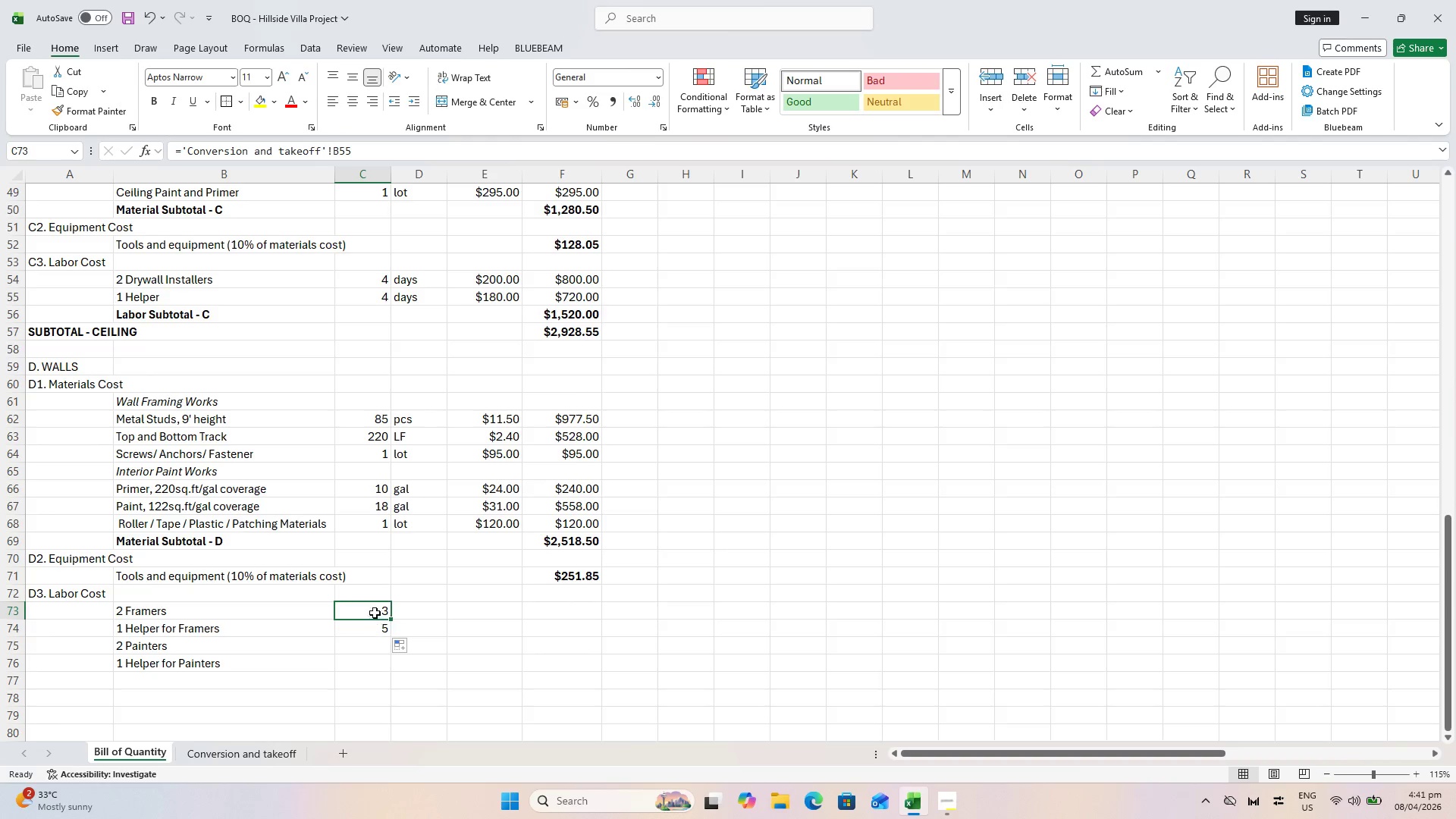 
left_click_drag(start_coordinate=[375, 611], to_coordinate=[378, 629])
 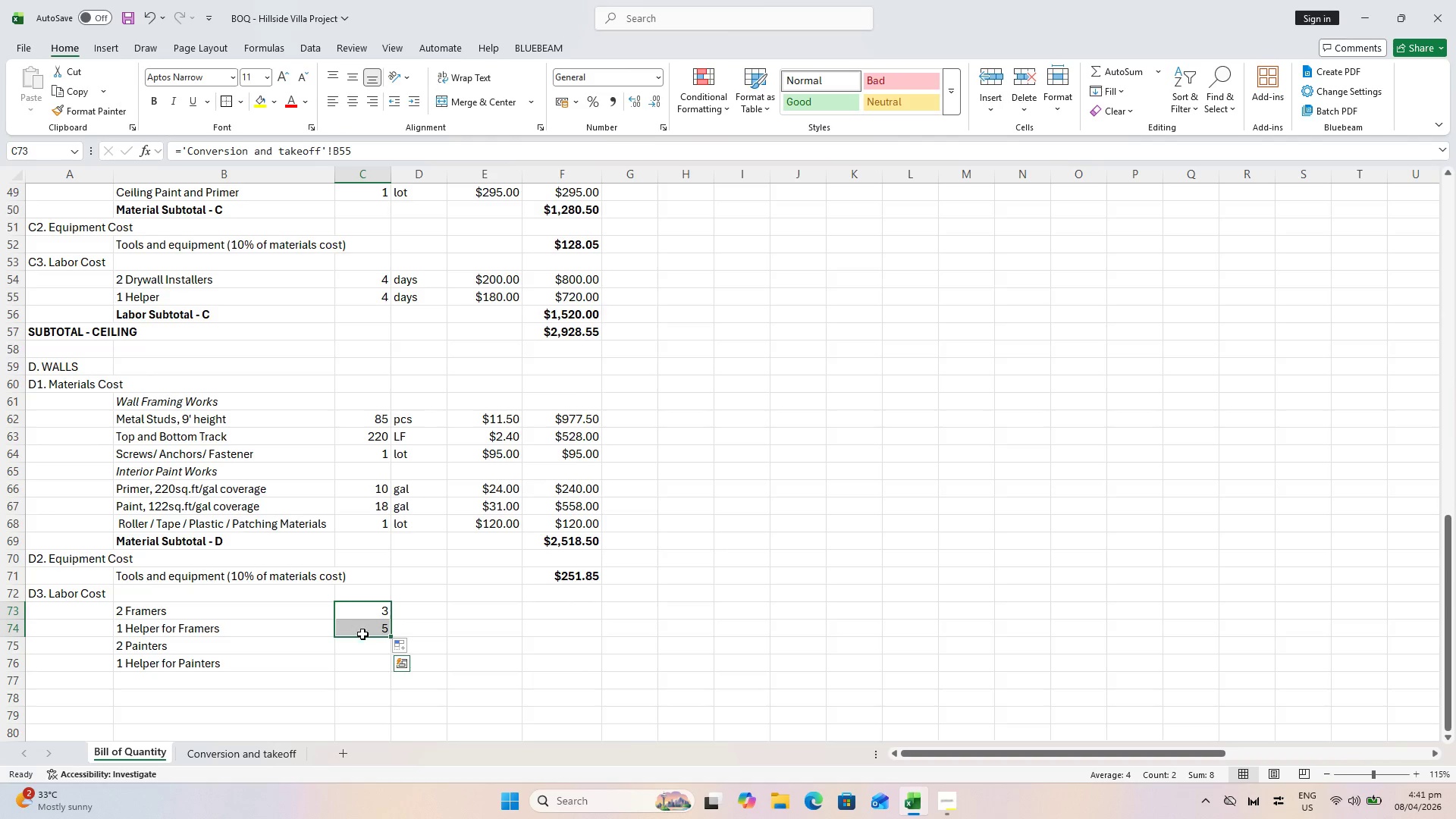 
key(Equal)
 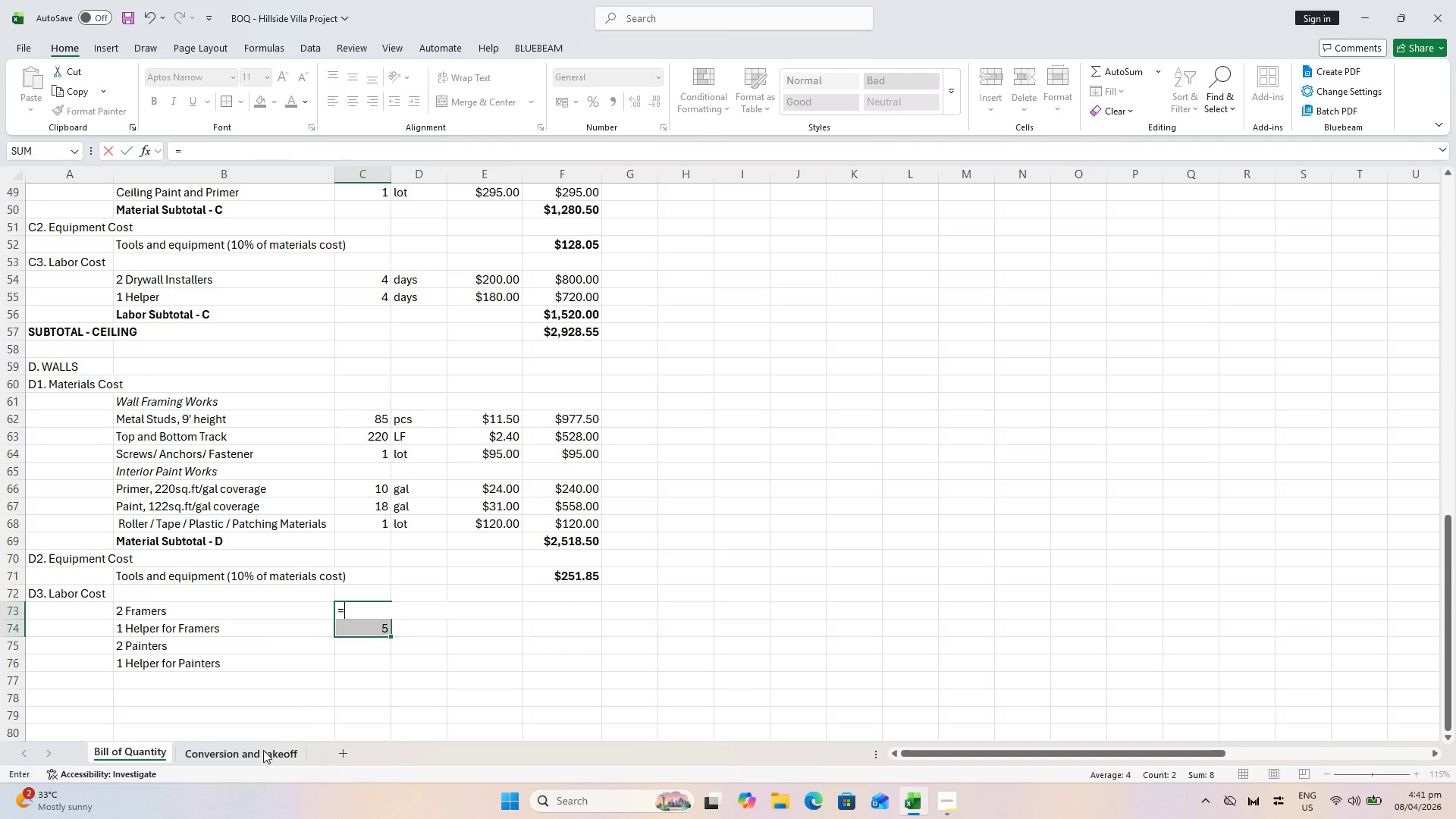 
left_click([257, 755])
 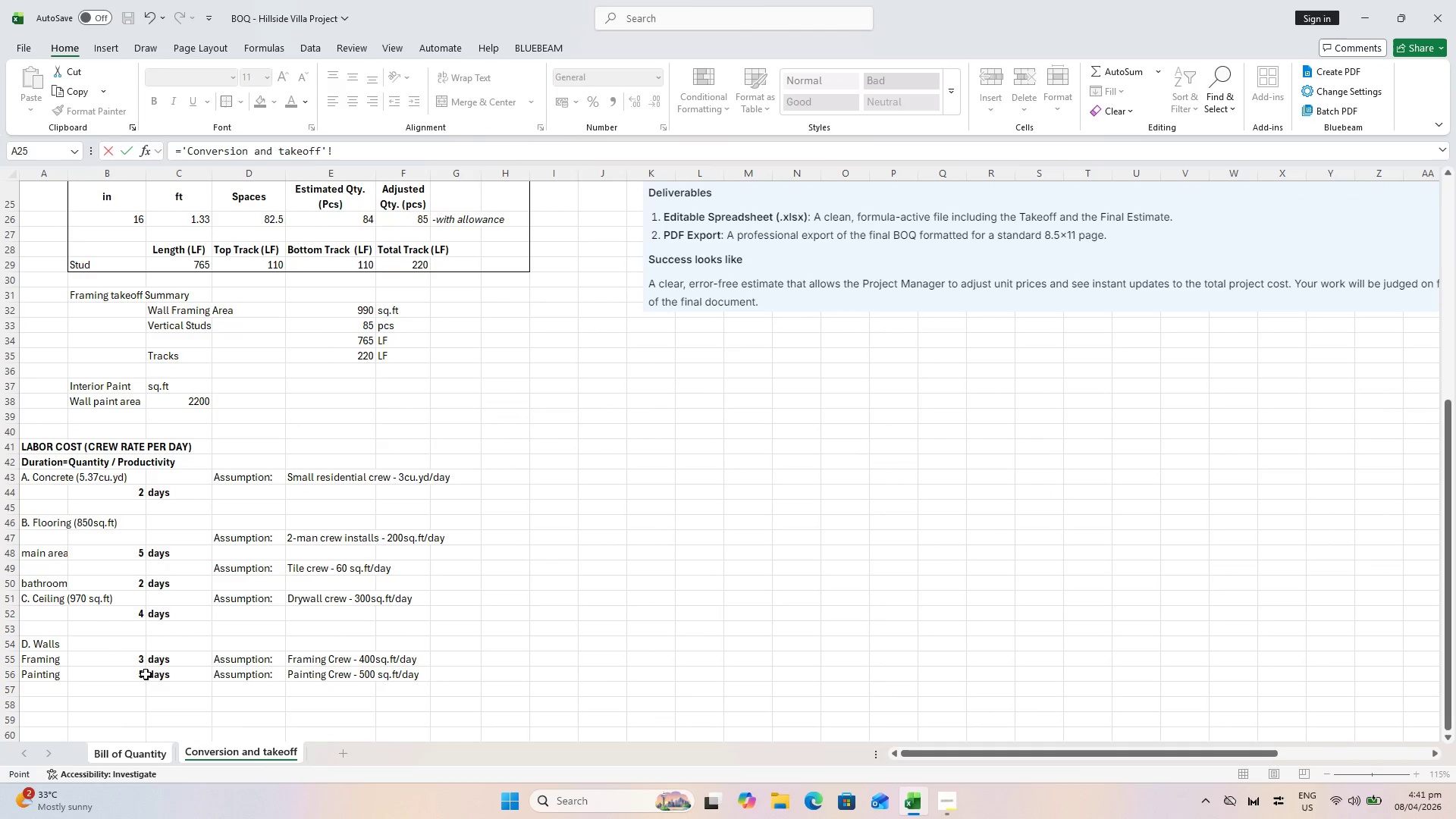 
left_click([126, 664])
 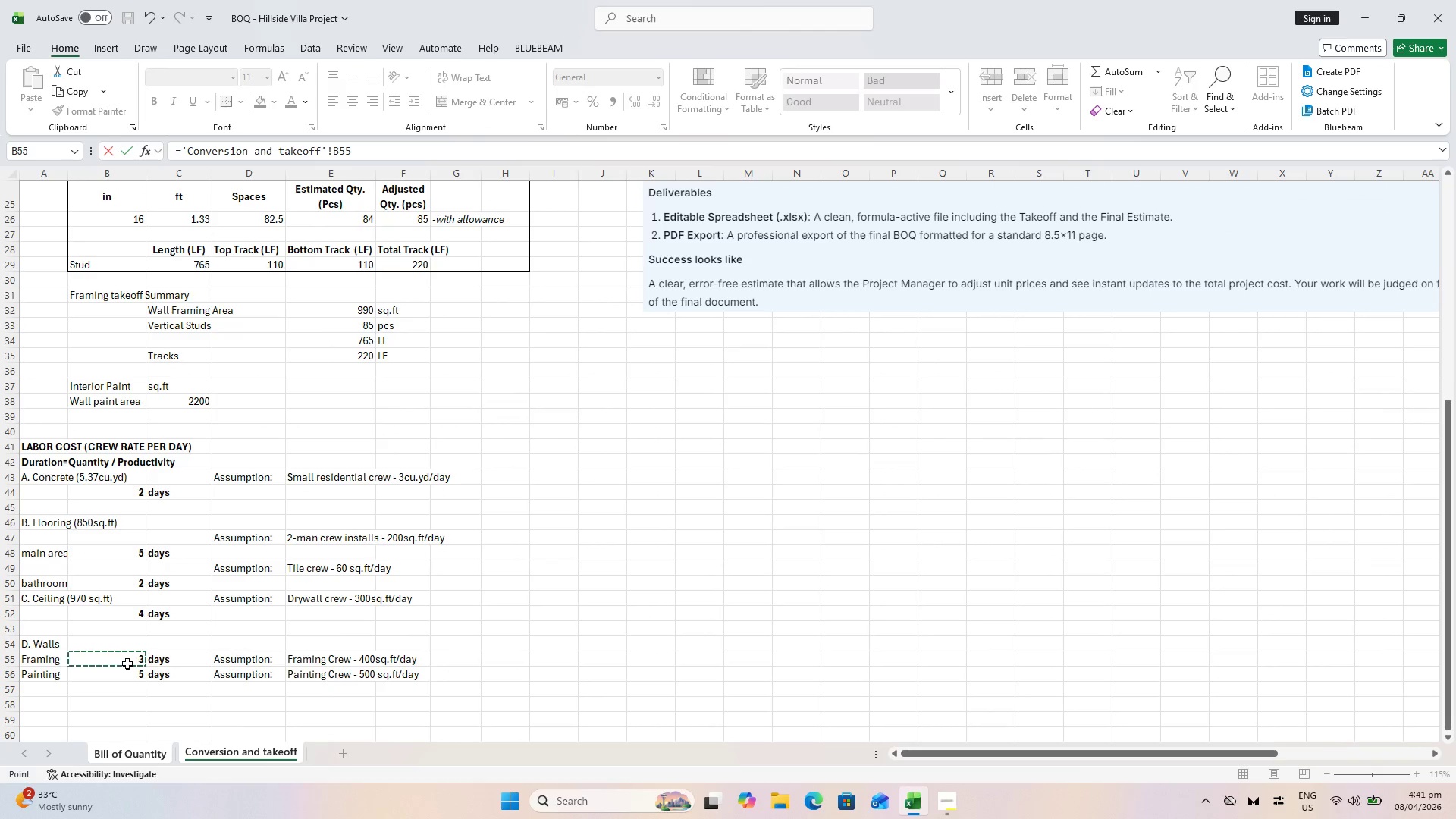 
key(Enter)
 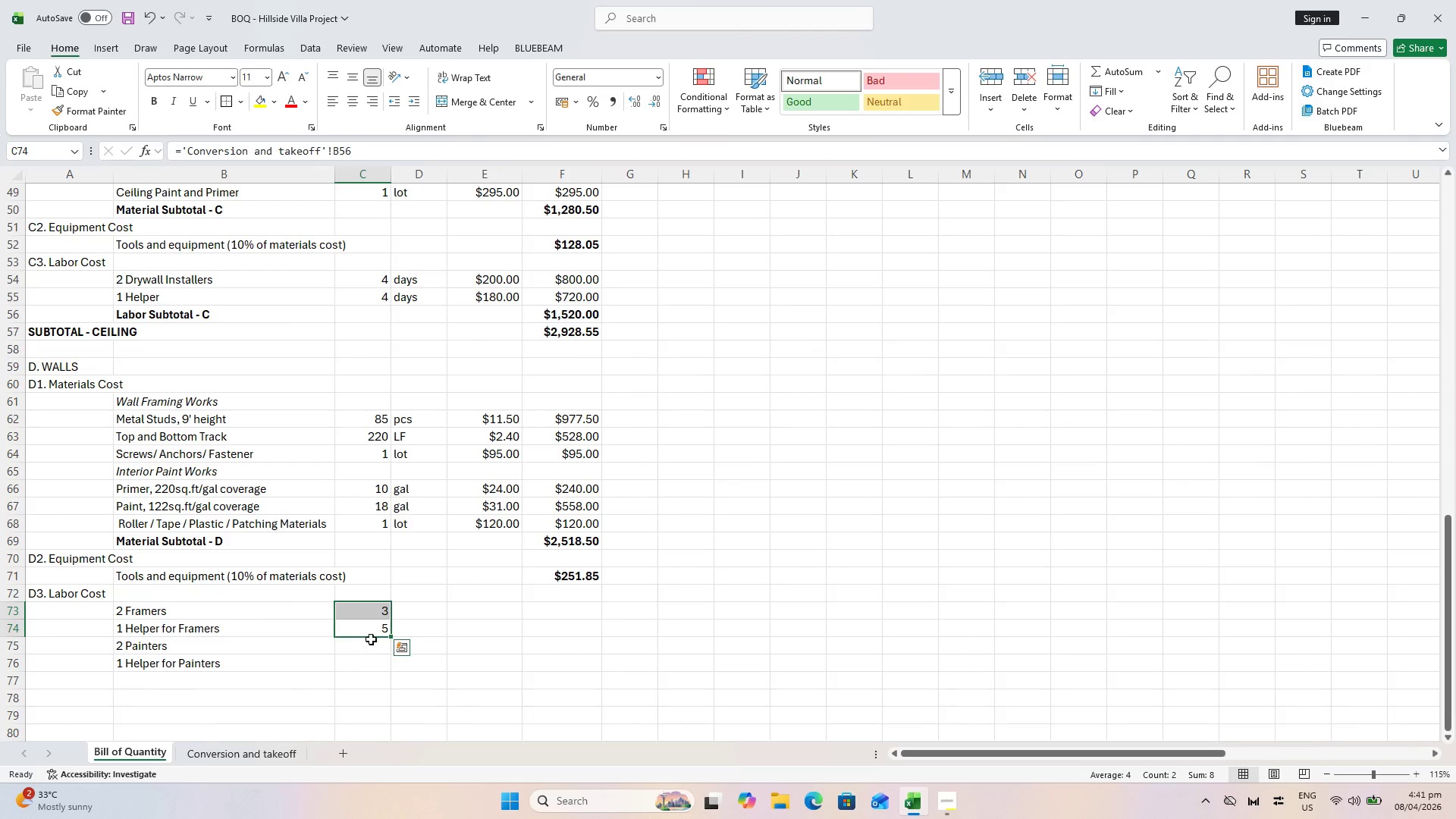 
left_click_drag(start_coordinate=[364, 643], to_coordinate=[370, 665])
 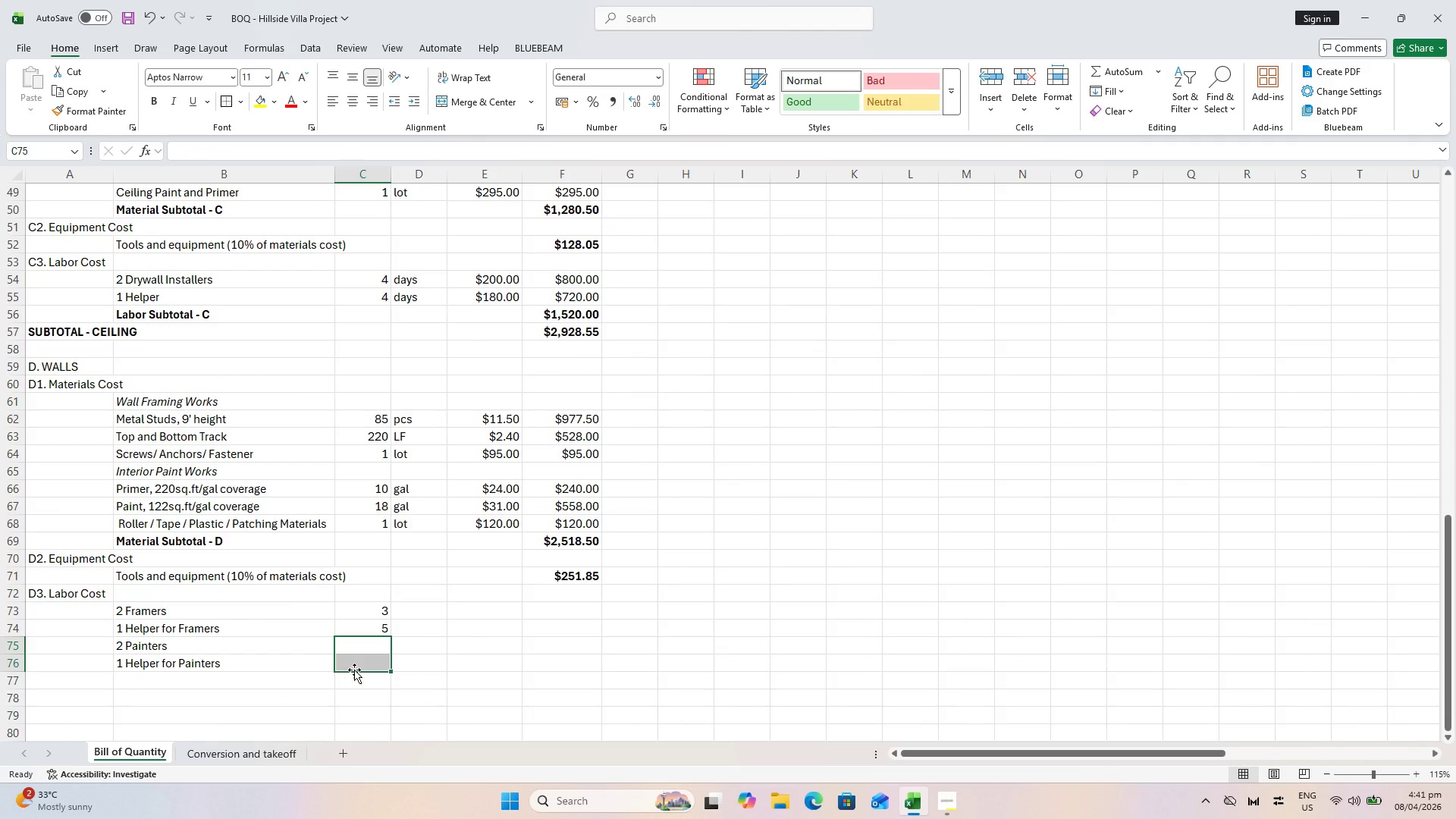 
key(Equal)
 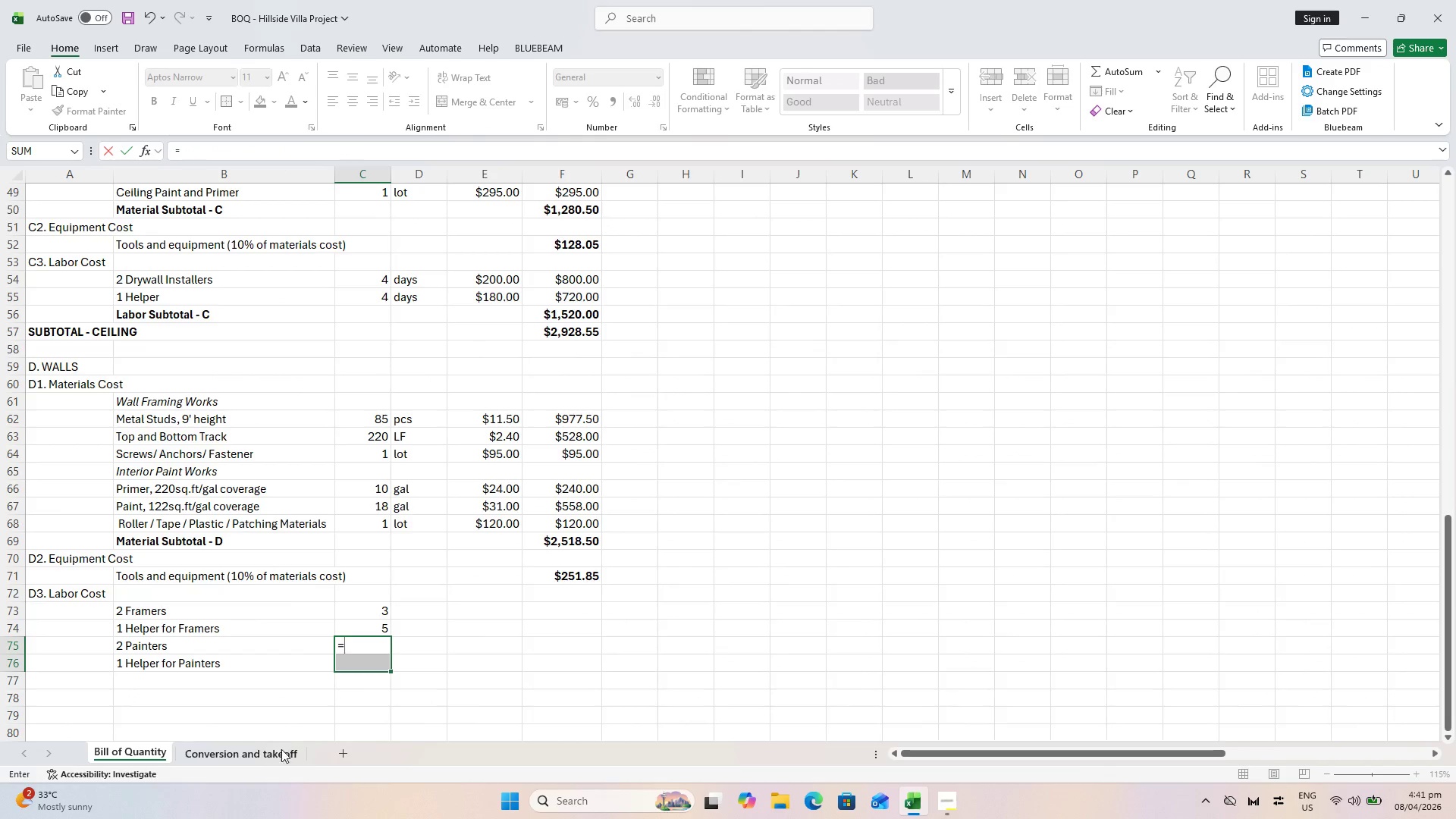 
left_click([276, 760])
 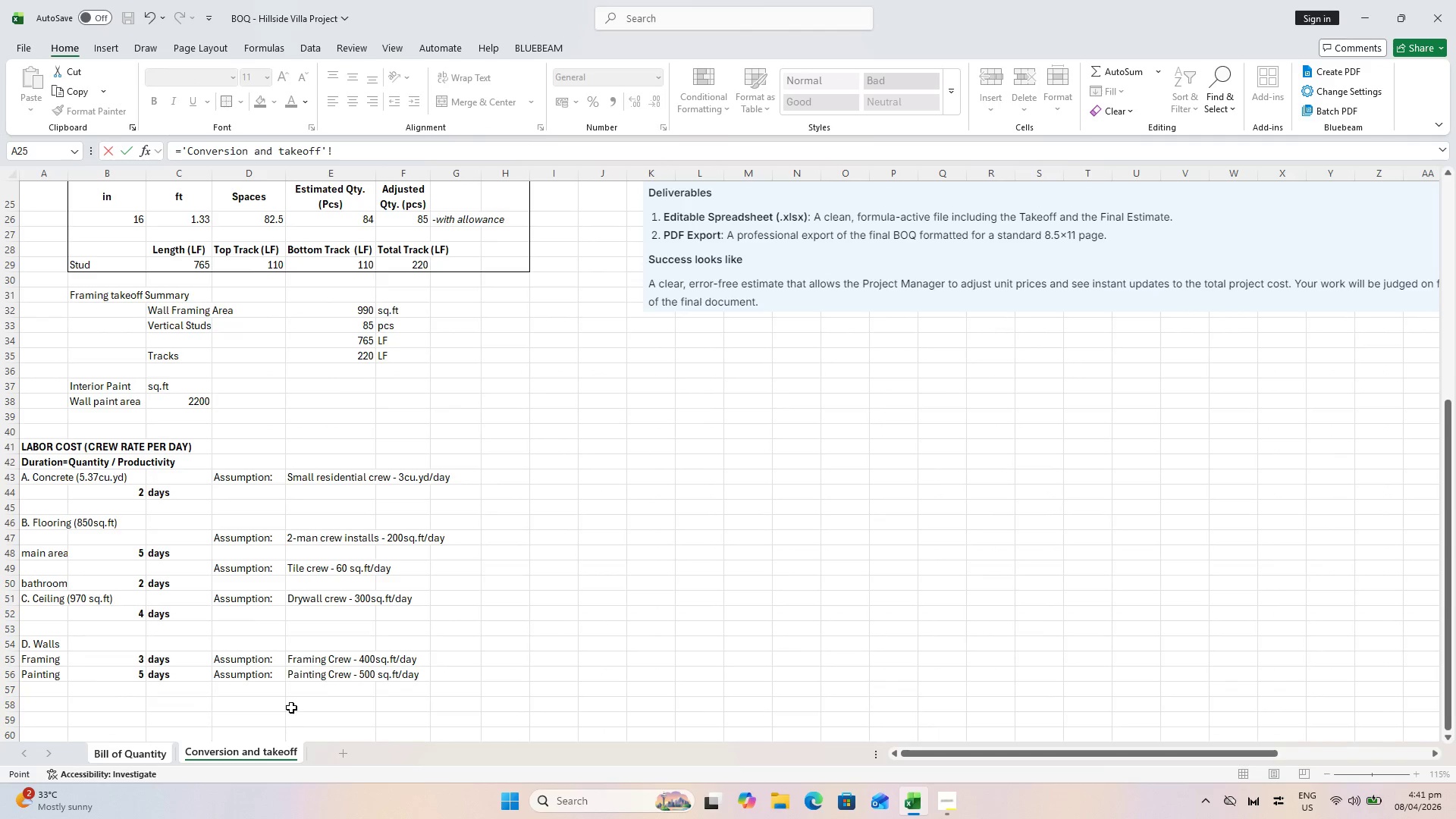 
key(Escape)
 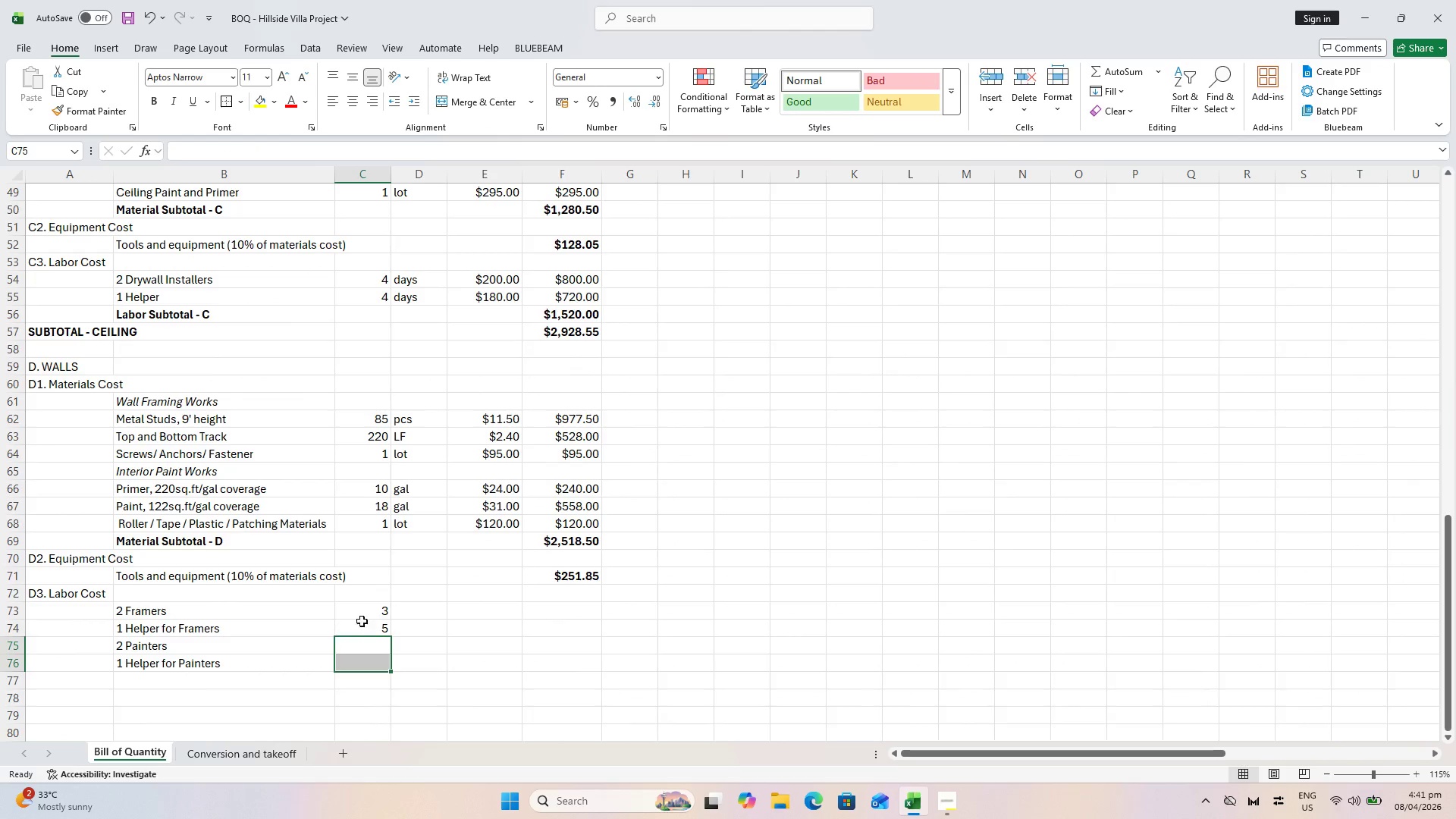 
left_click_drag(start_coordinate=[372, 613], to_coordinate=[372, 624])
 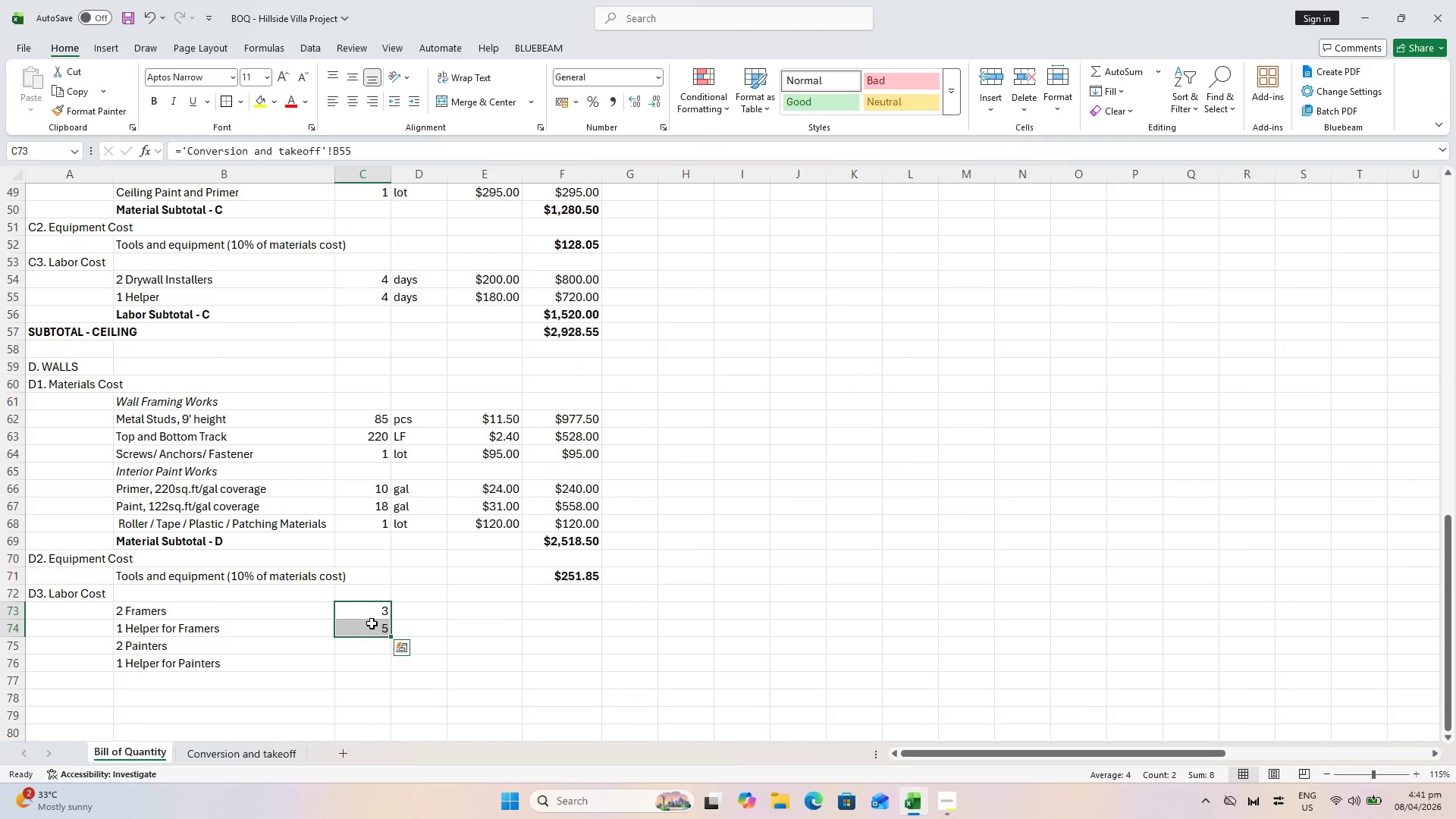 
key(Equal)
 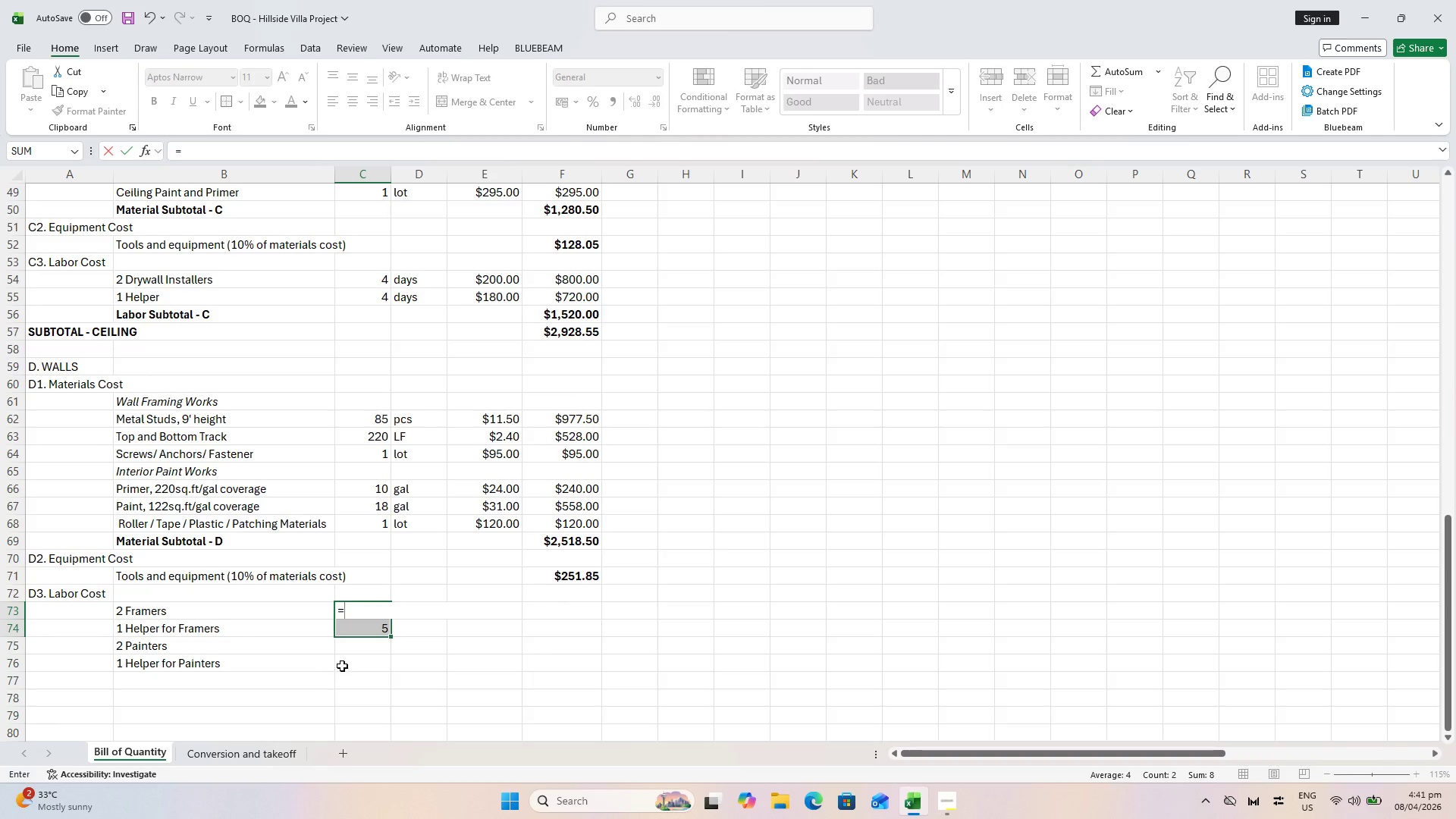 
key(Escape)
 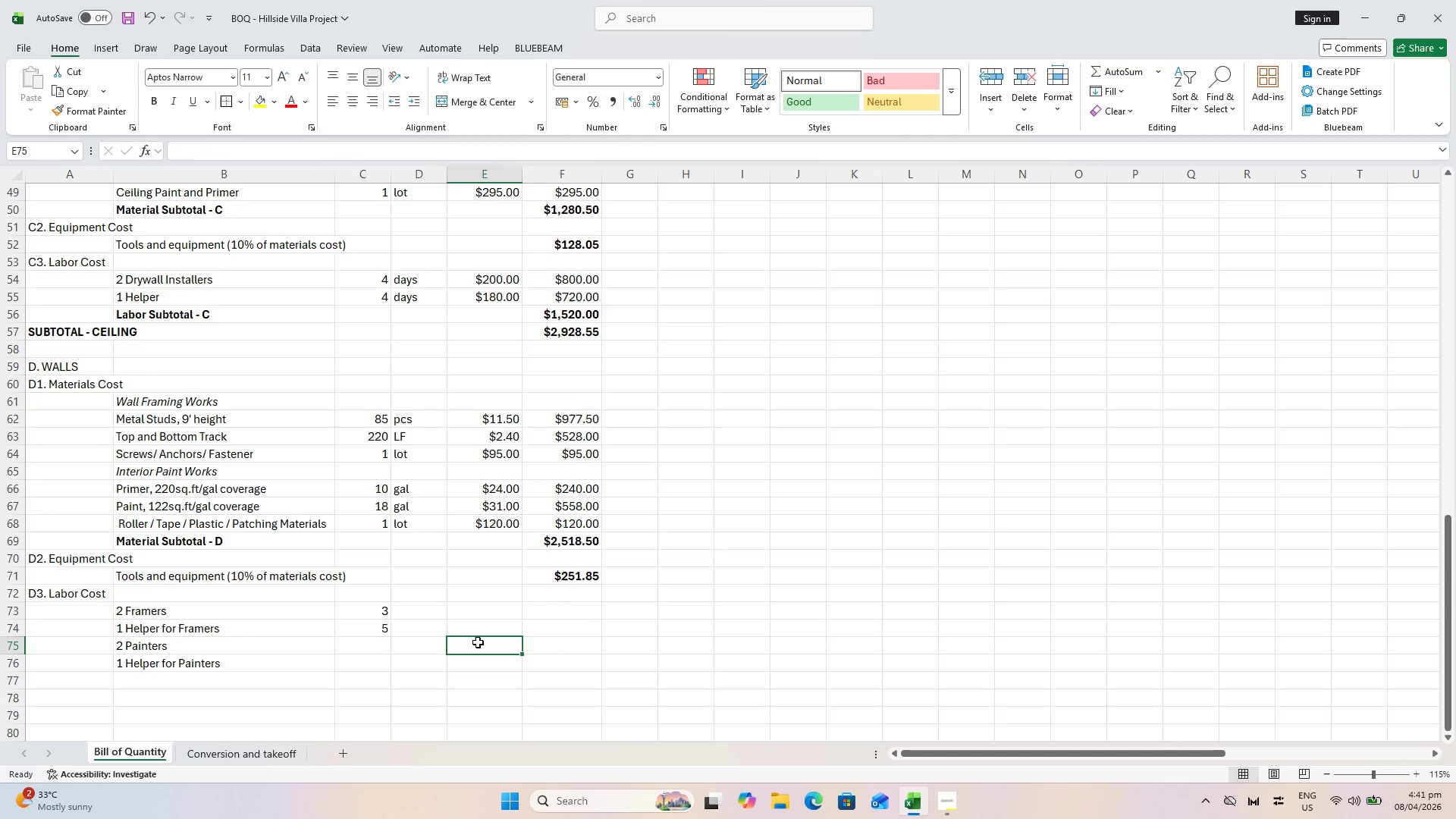 
double_click([478, 642])
 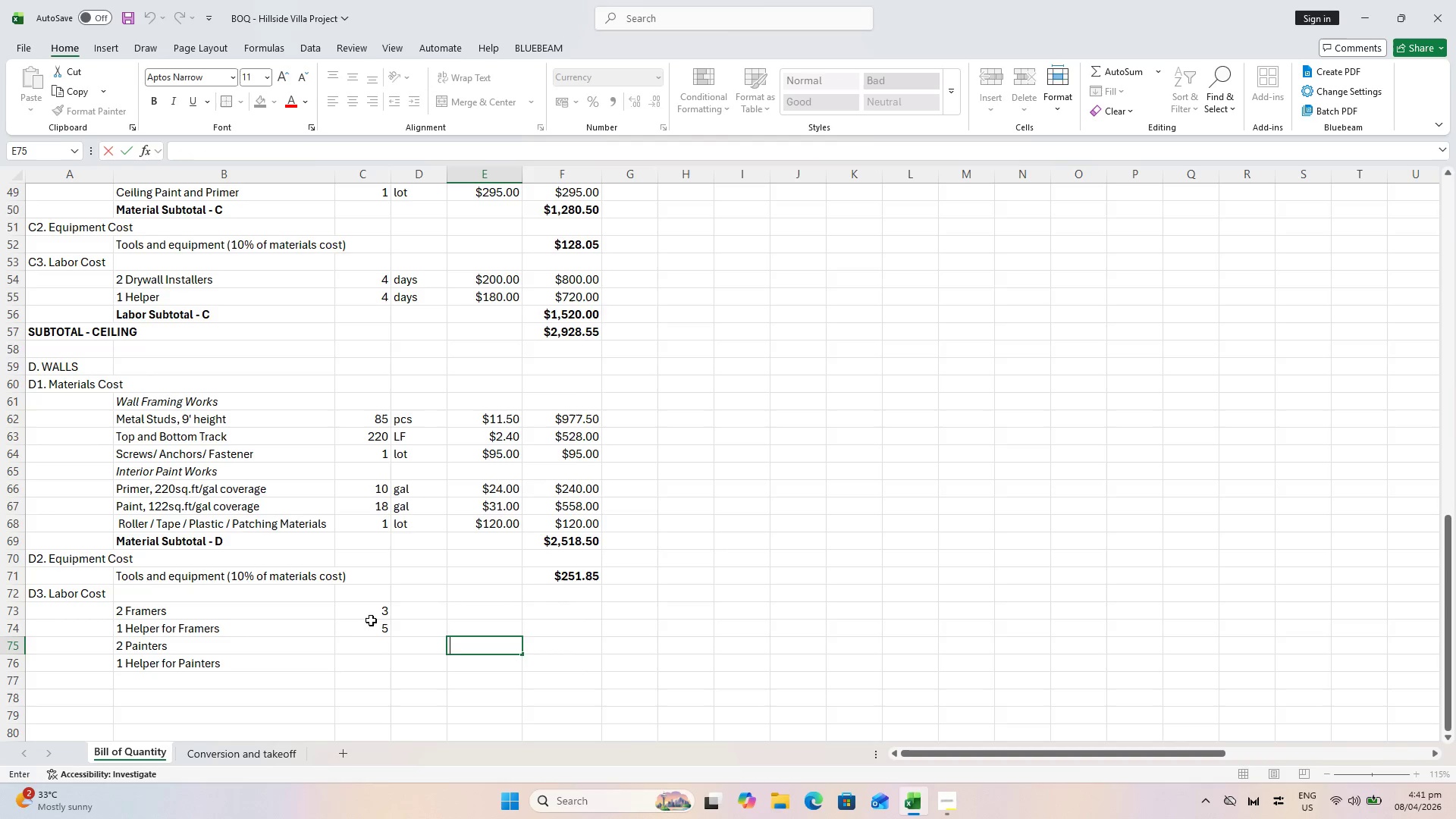 
left_click_drag(start_coordinate=[366, 617], to_coordinate=[369, 628])
 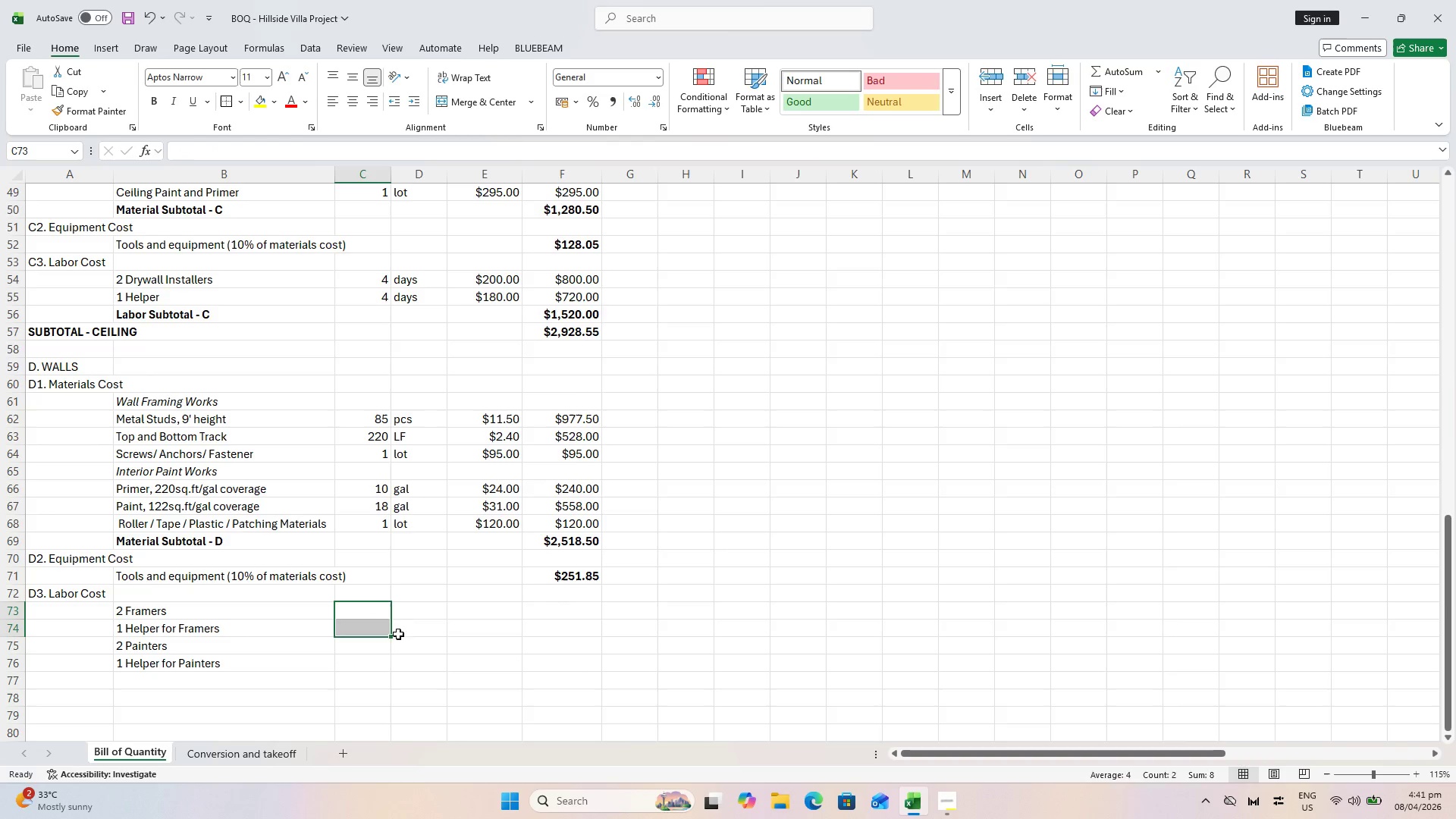 
key(Delete)
 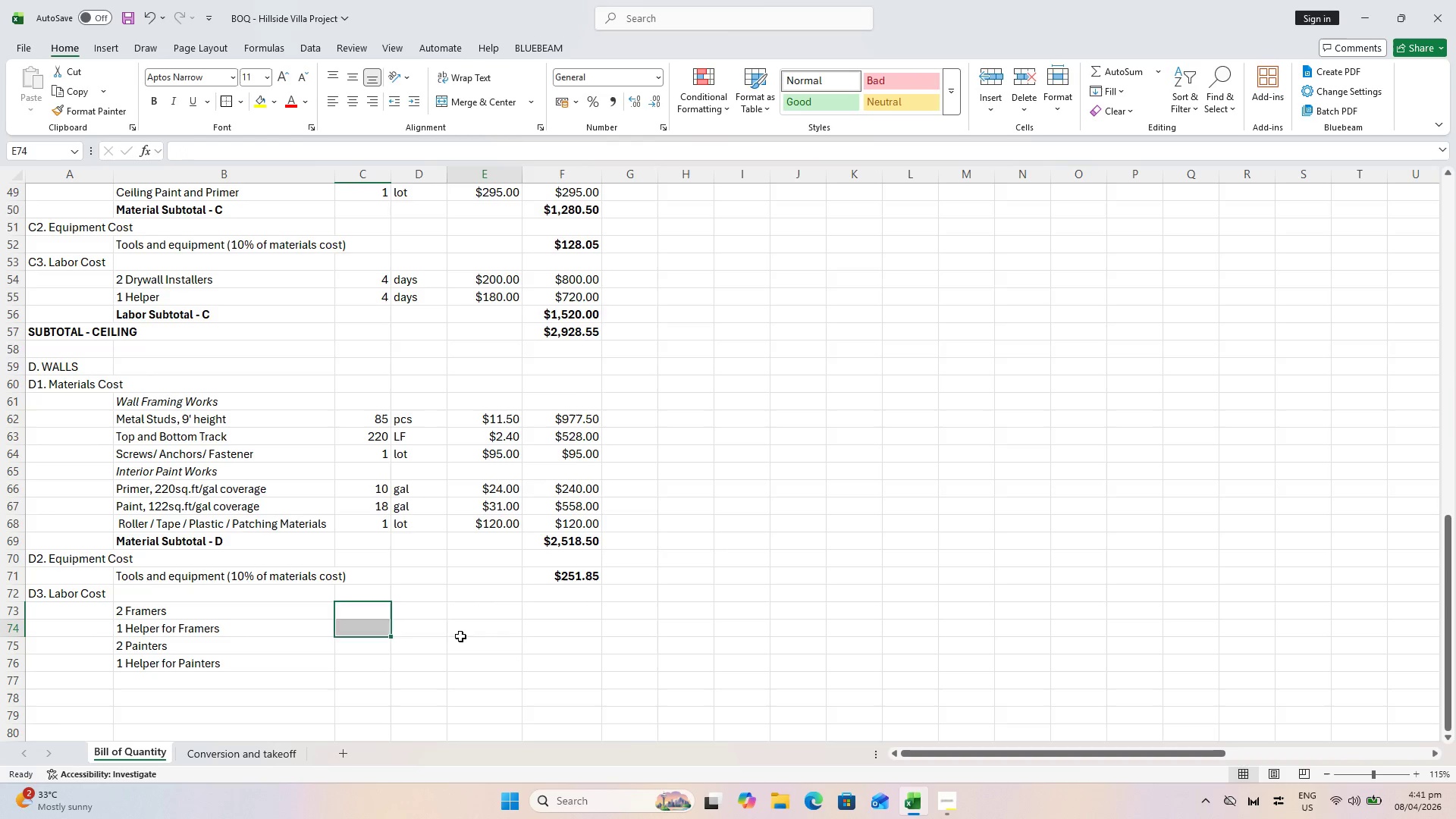 
left_click([460, 636])
 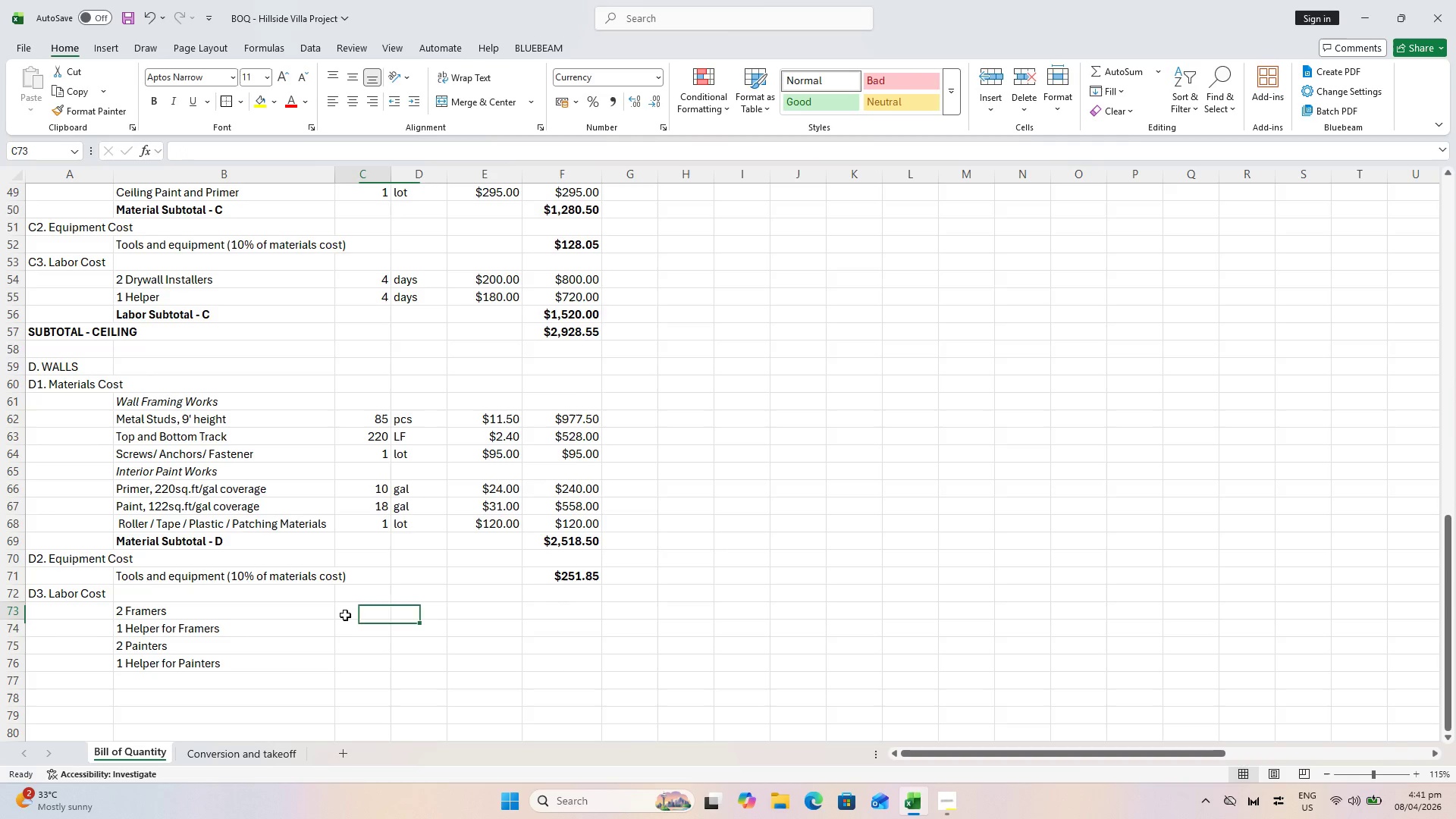 
left_click_drag(start_coordinate=[344, 613], to_coordinate=[356, 632])
 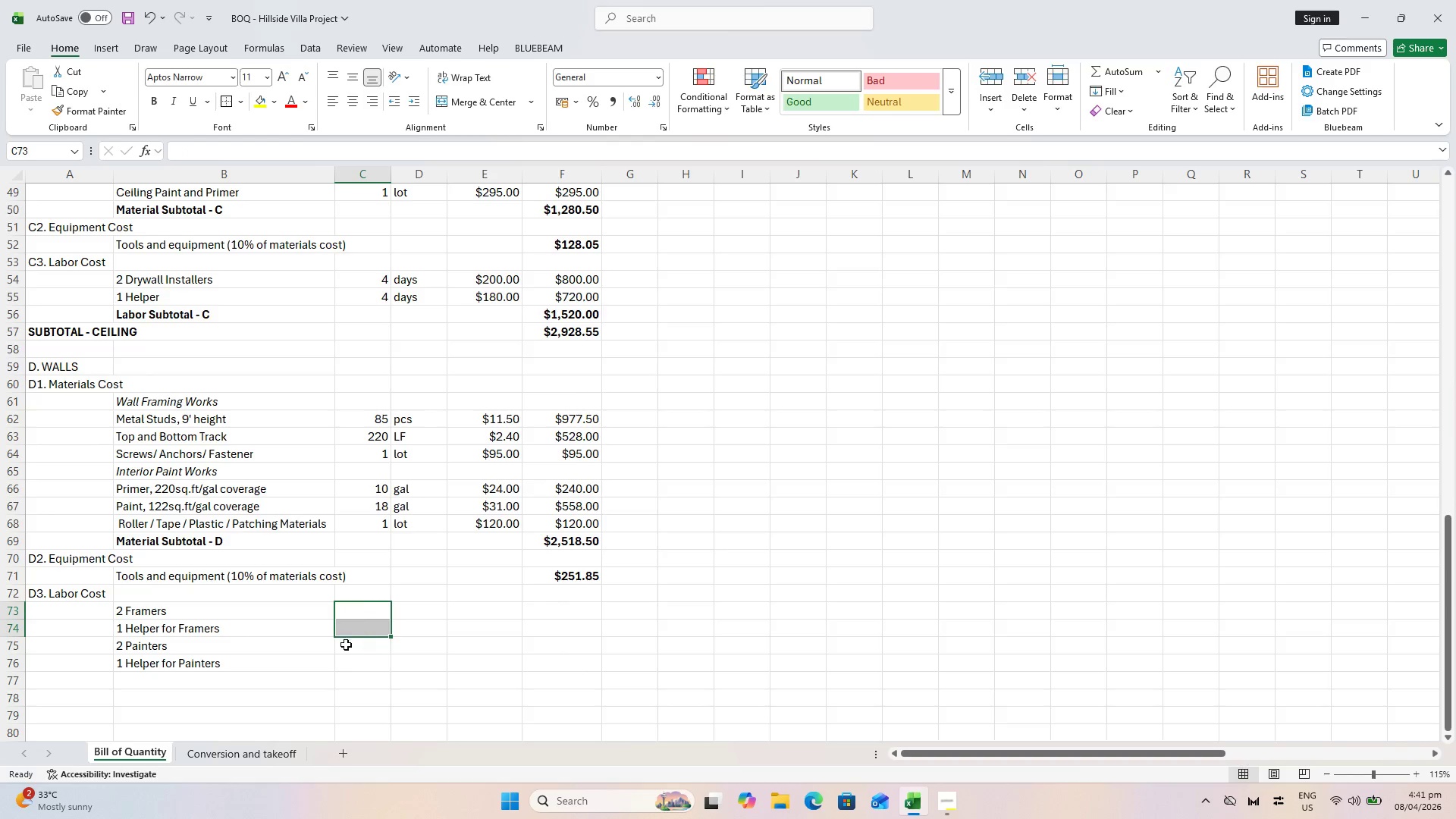 
key(Equal)
 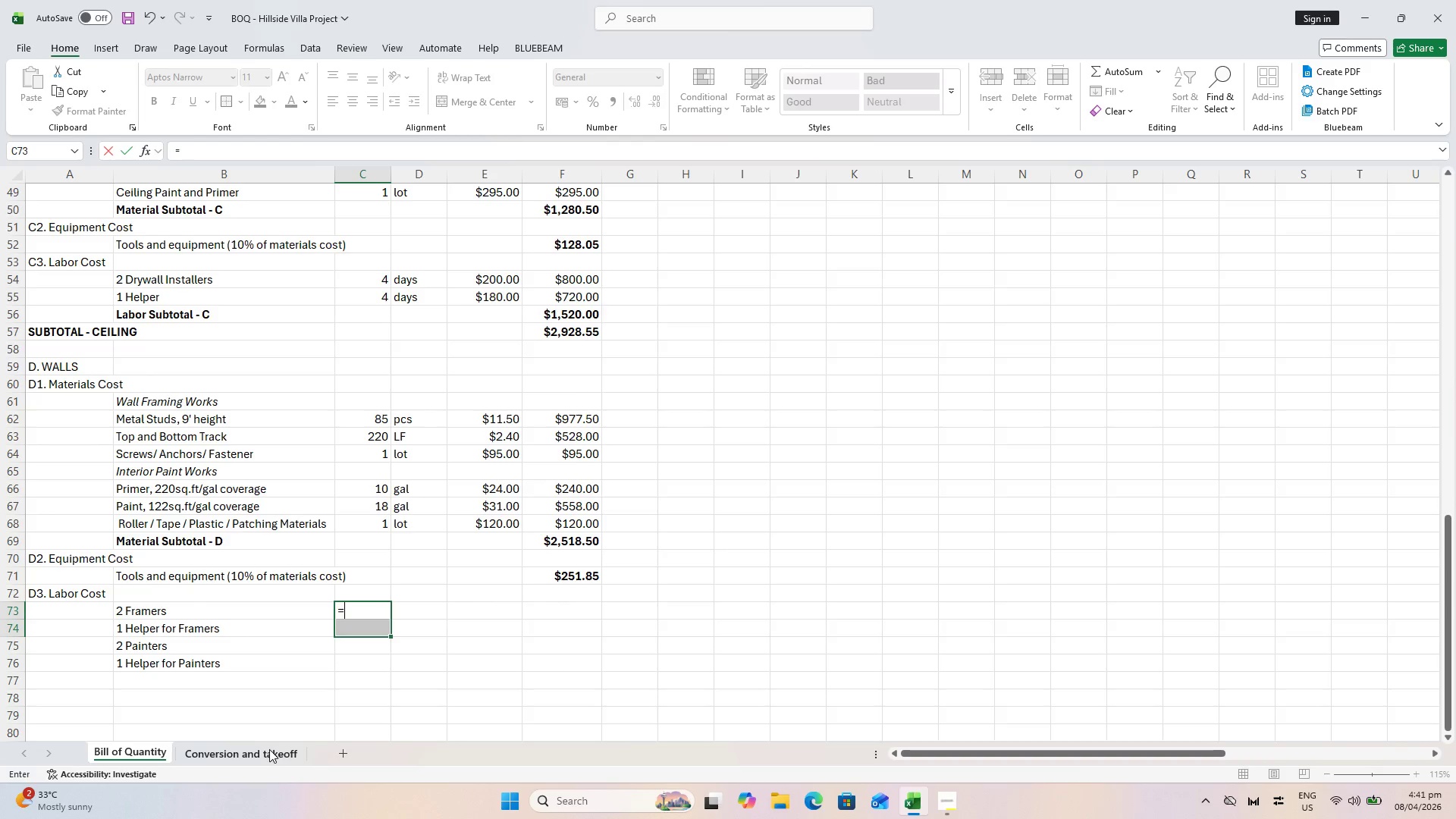 
left_click([269, 749])
 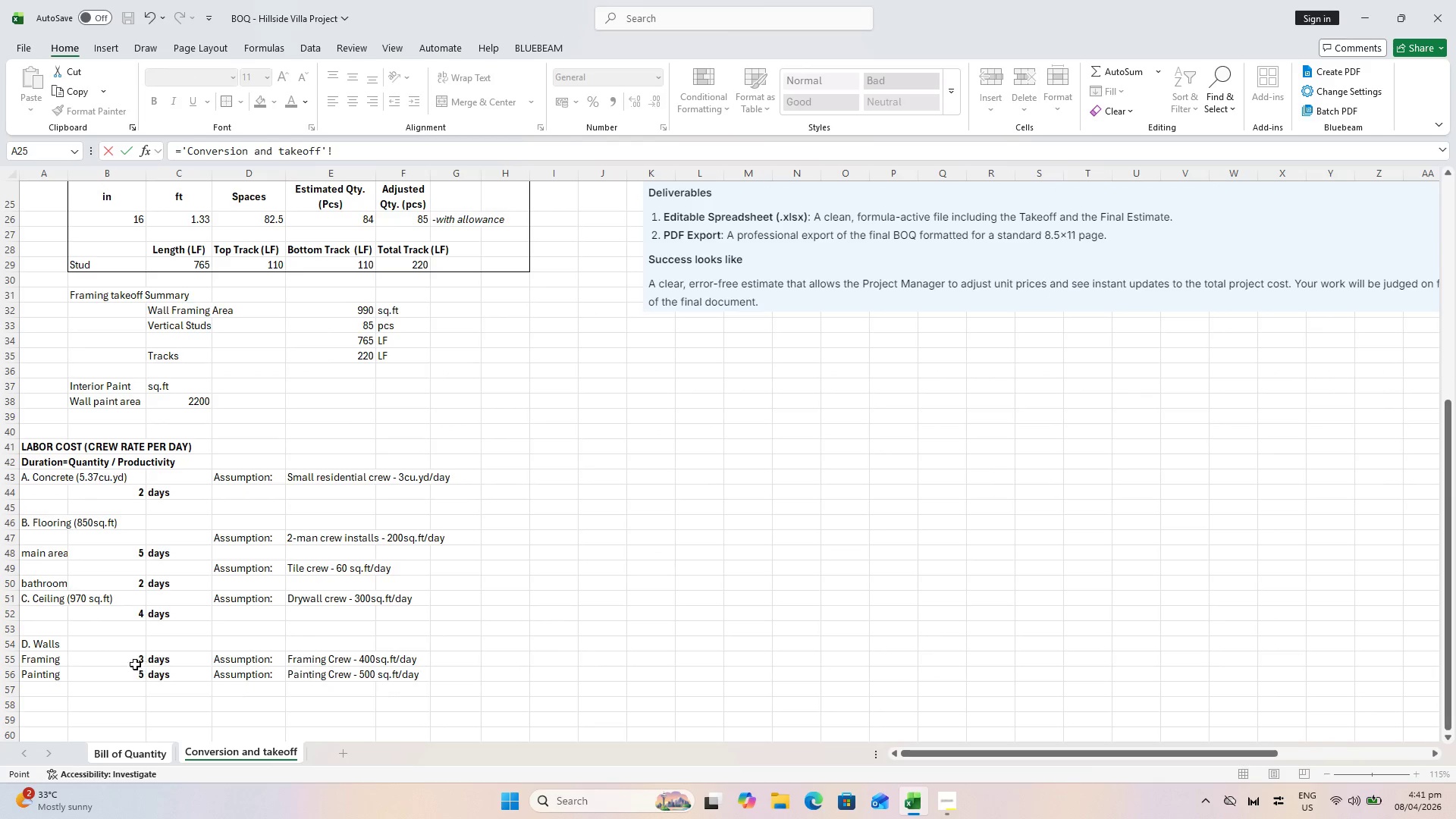 
left_click([132, 662])
 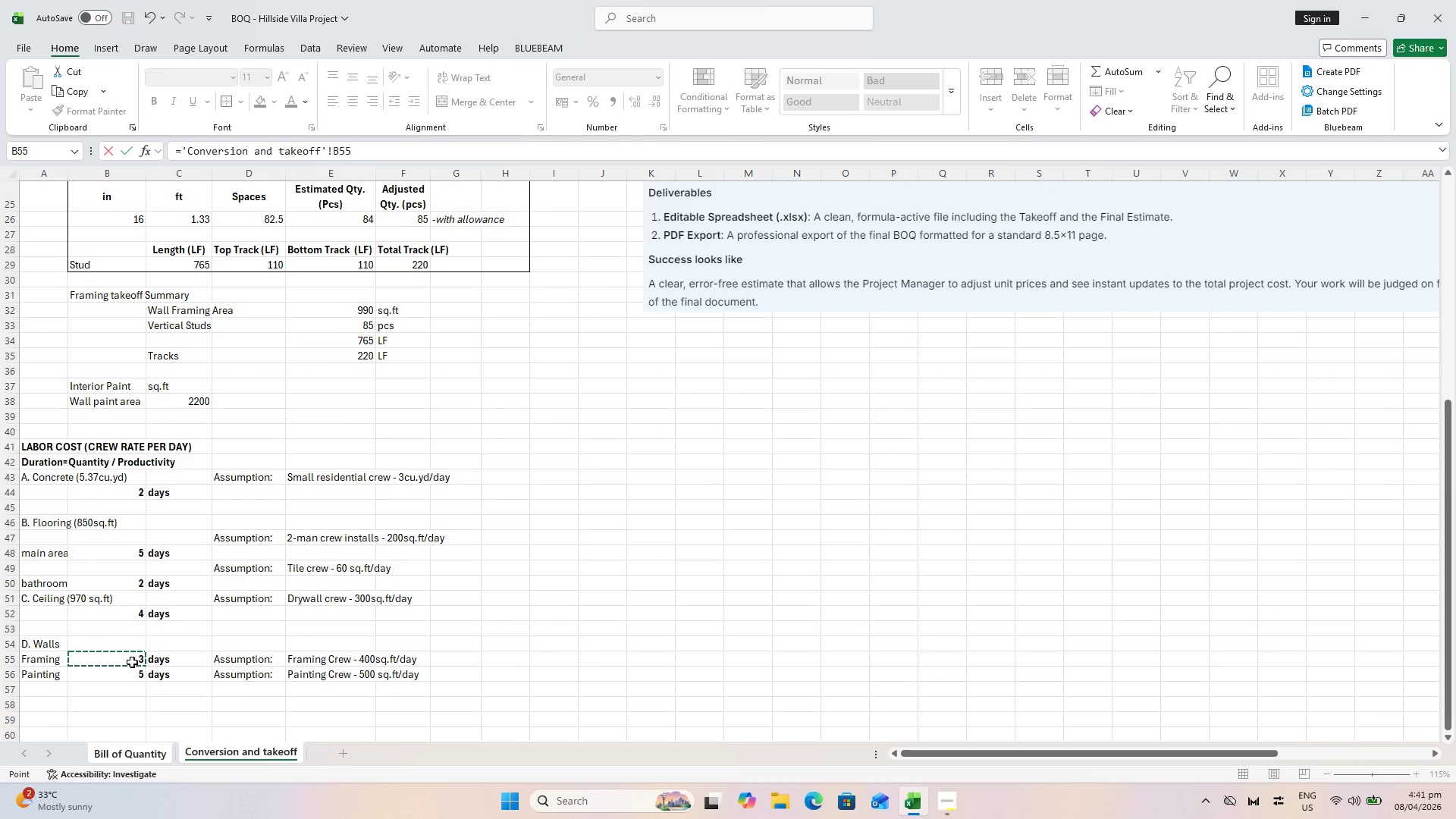 
key(Enter)
 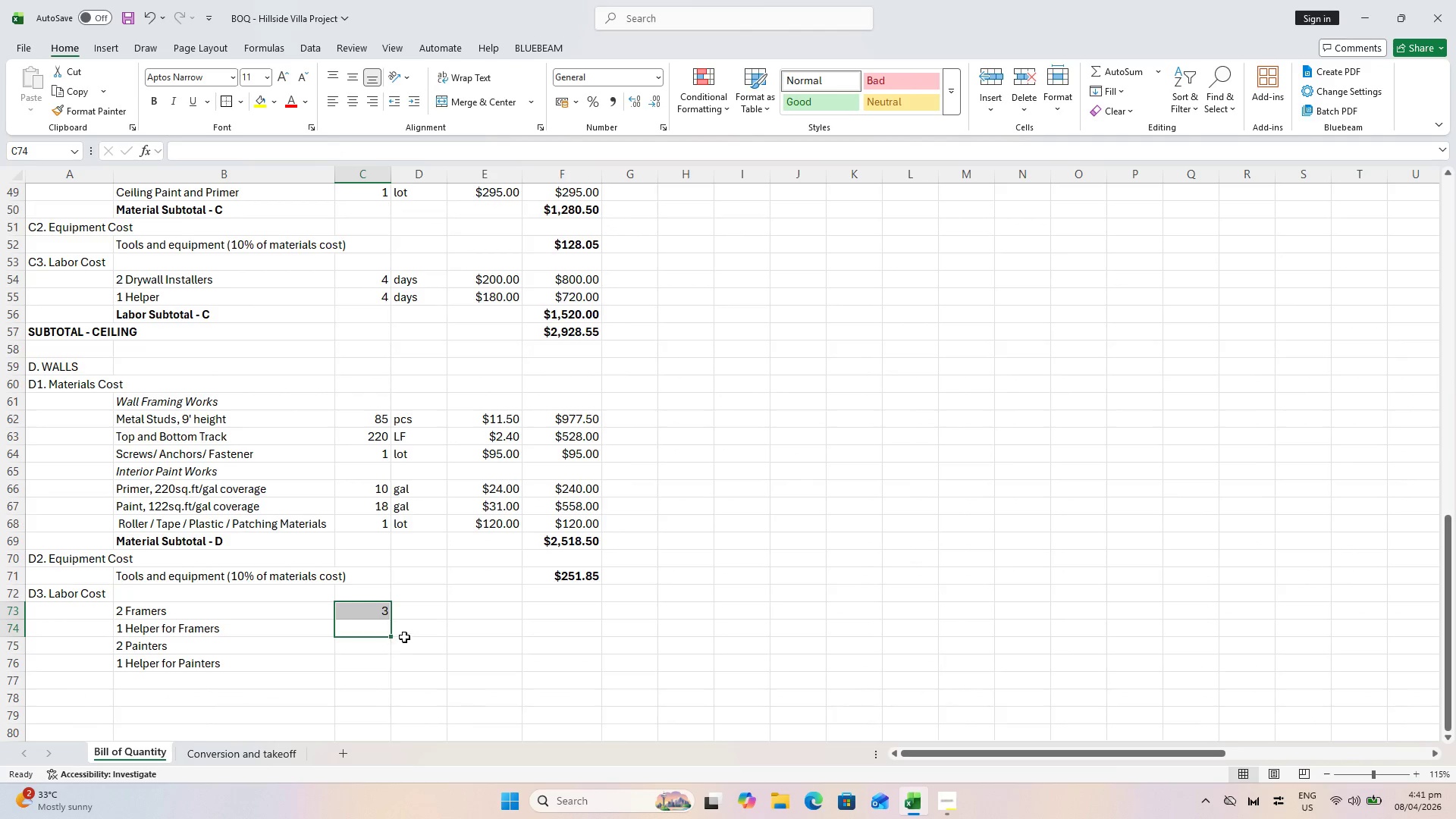 
double_click([341, 617])
 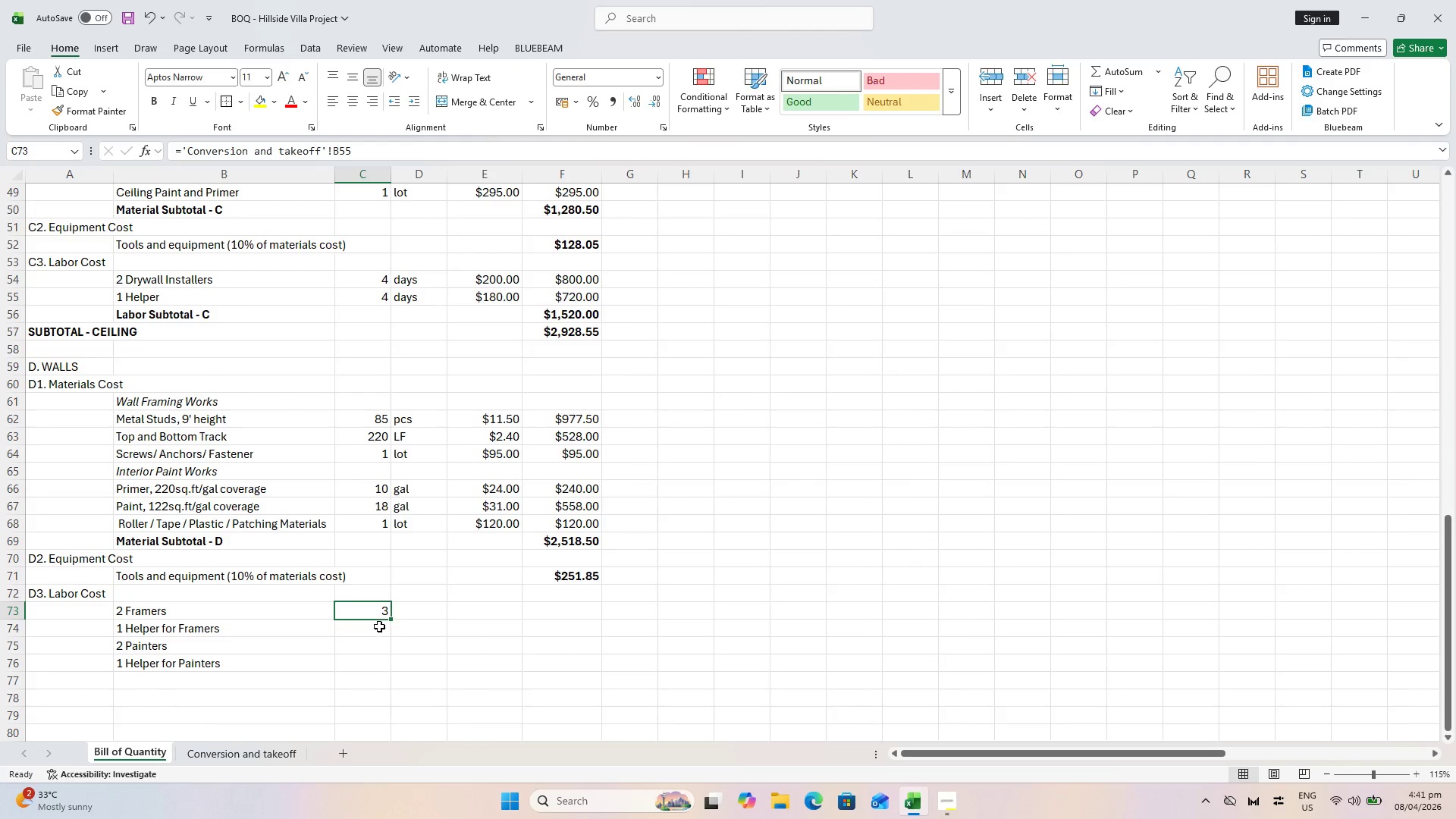 
left_click([372, 632])
 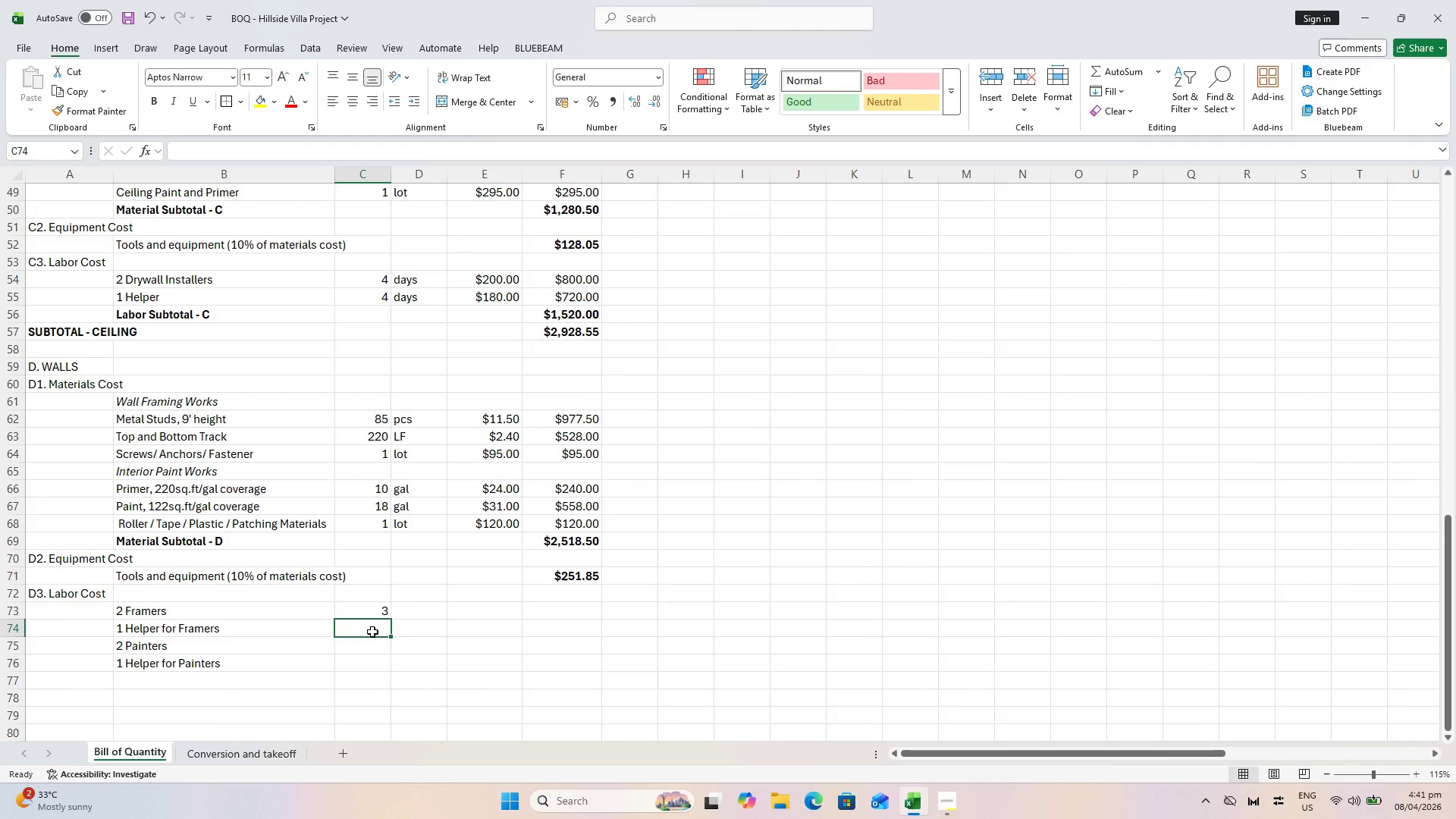 
key(Equal)
 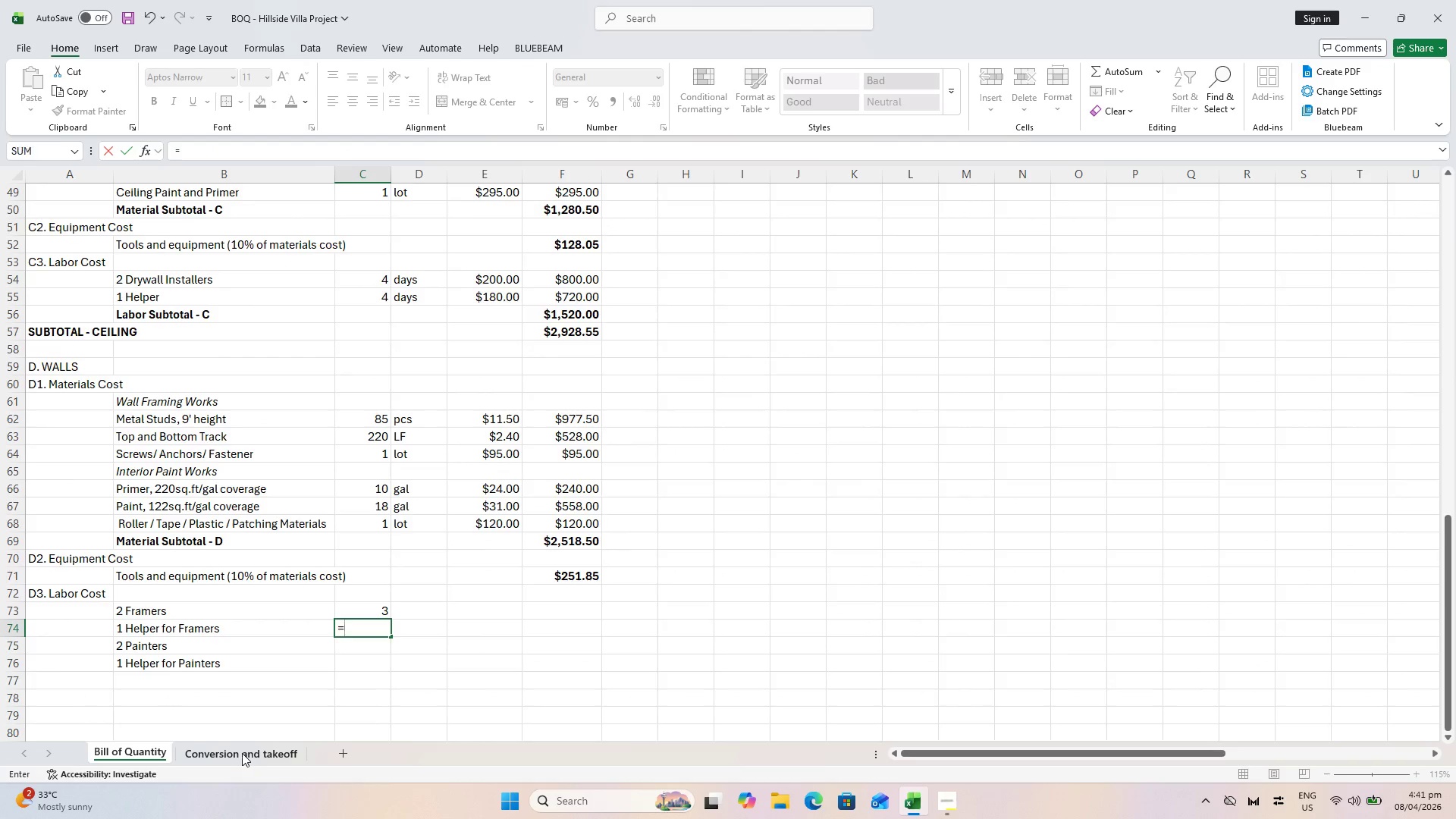 
left_click([242, 753])
 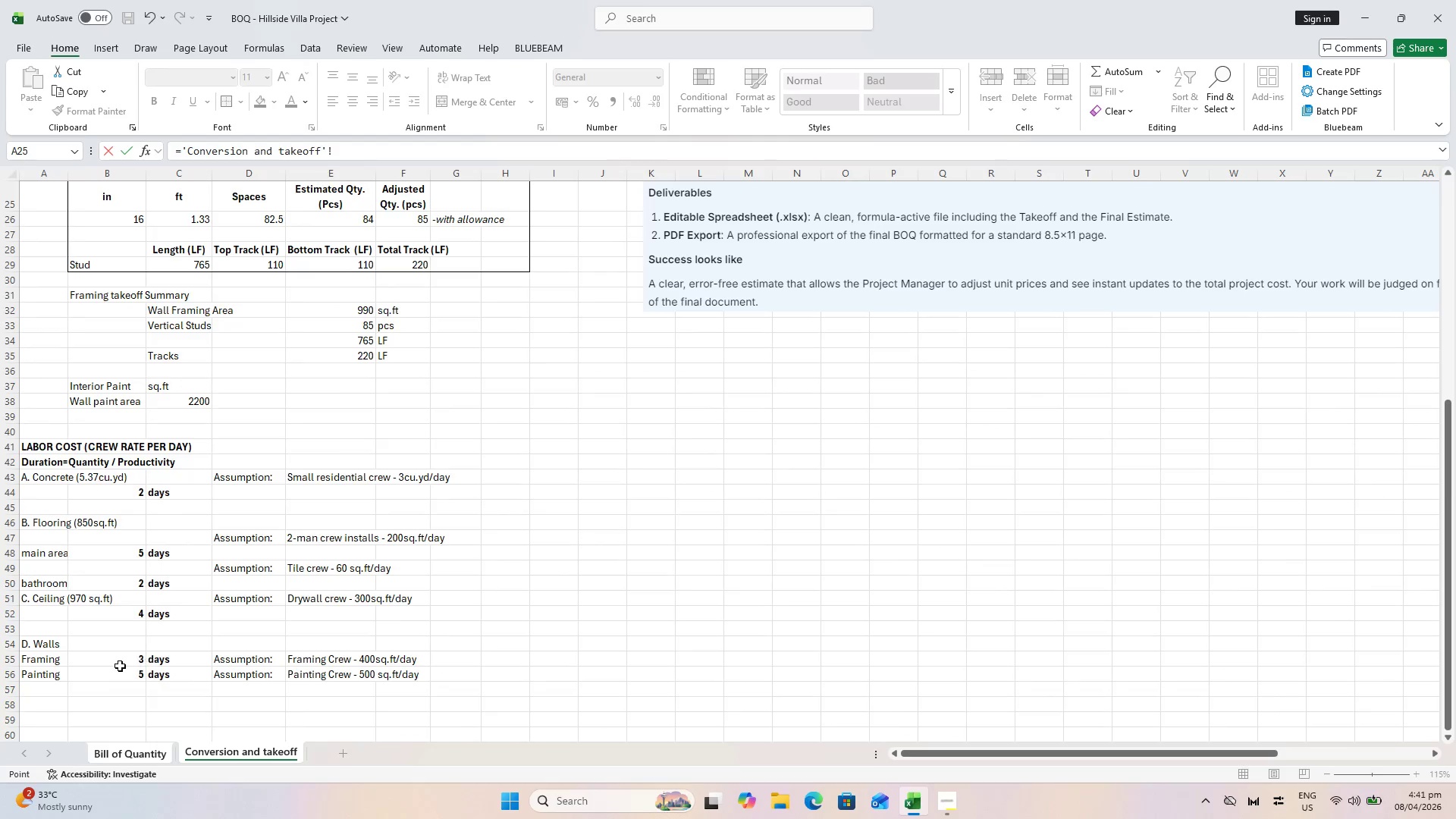 
left_click([119, 666])
 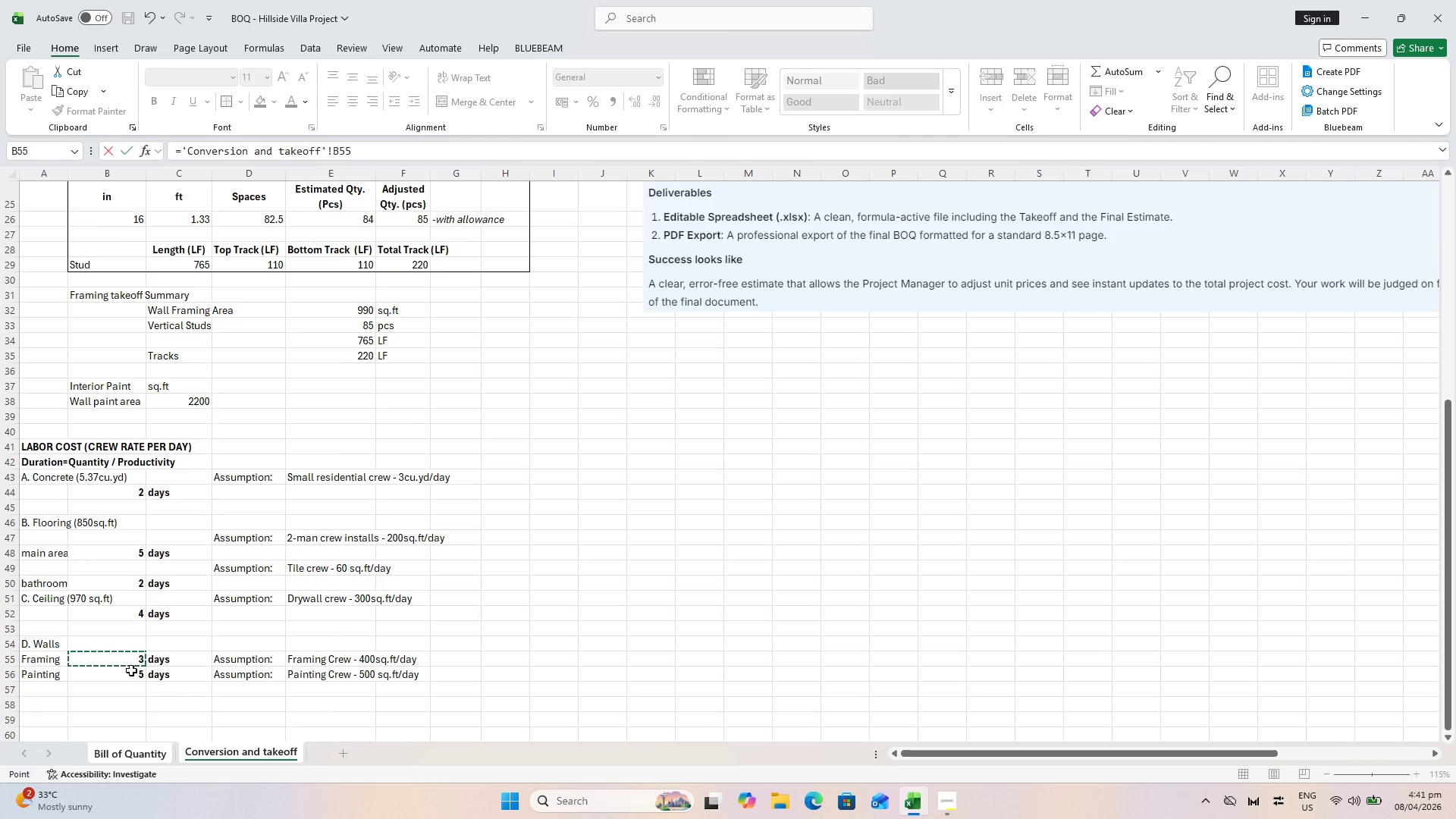 
key(Enter)
 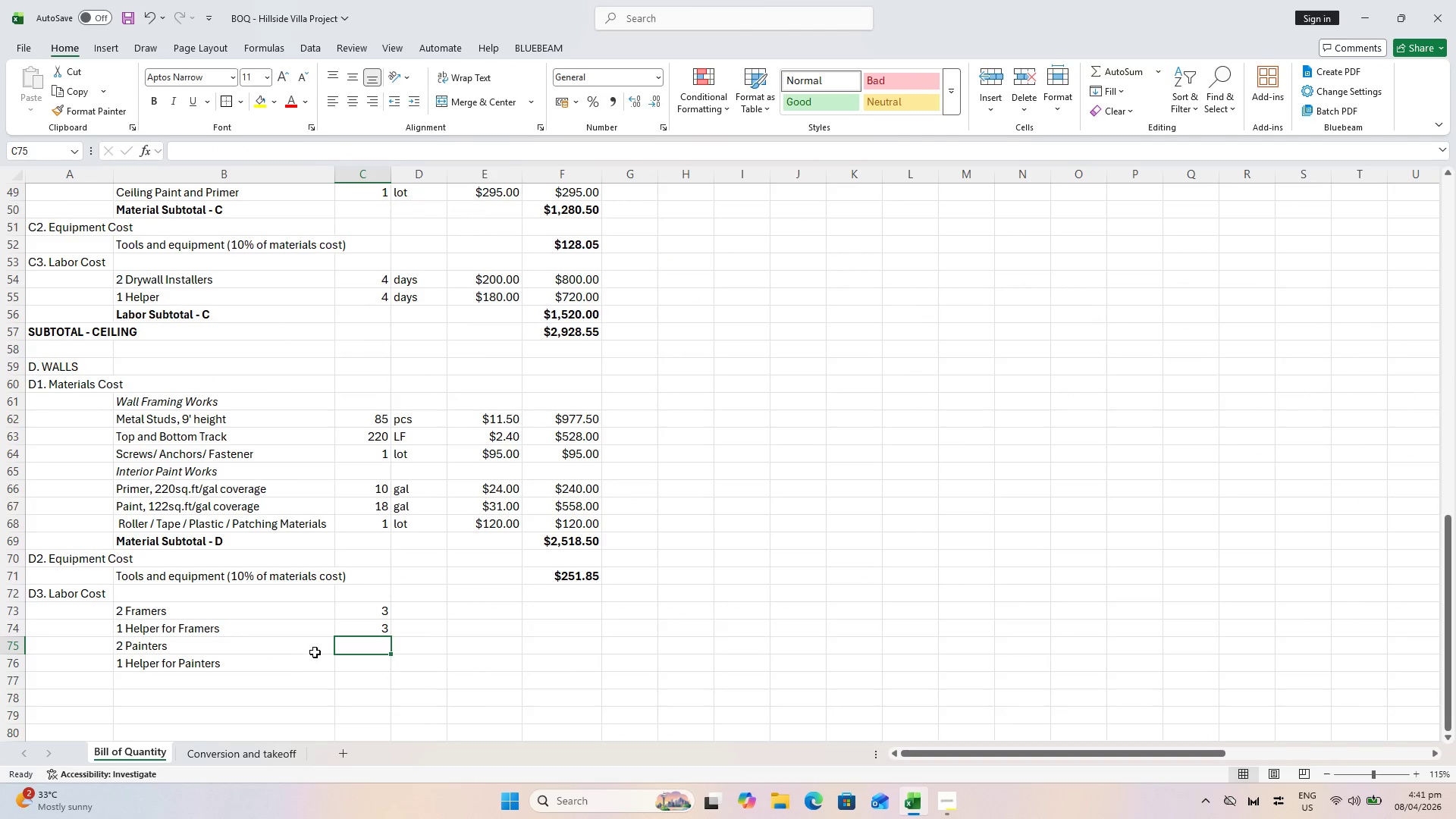 
key(Equal)
 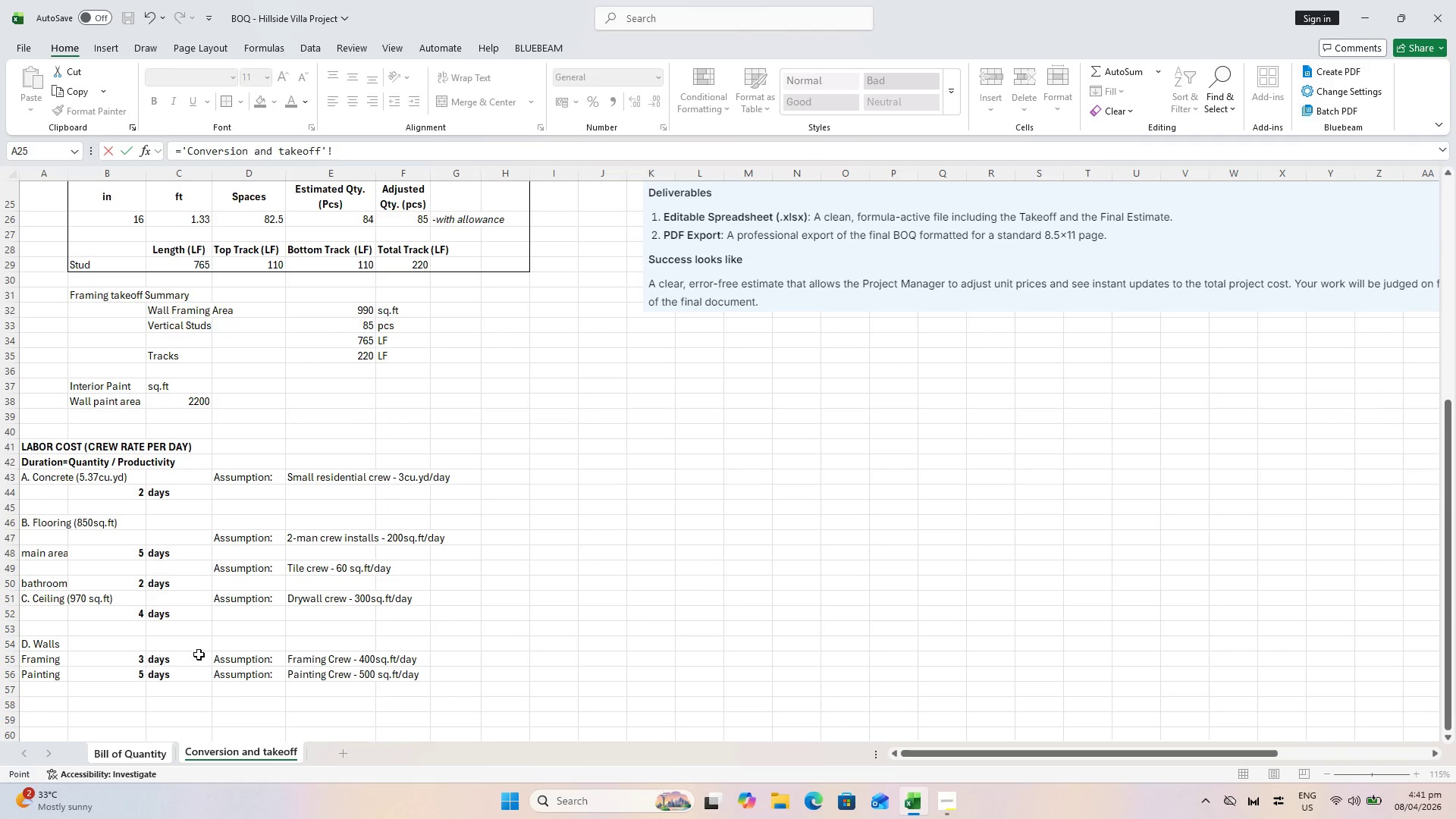 
left_click([125, 676])
 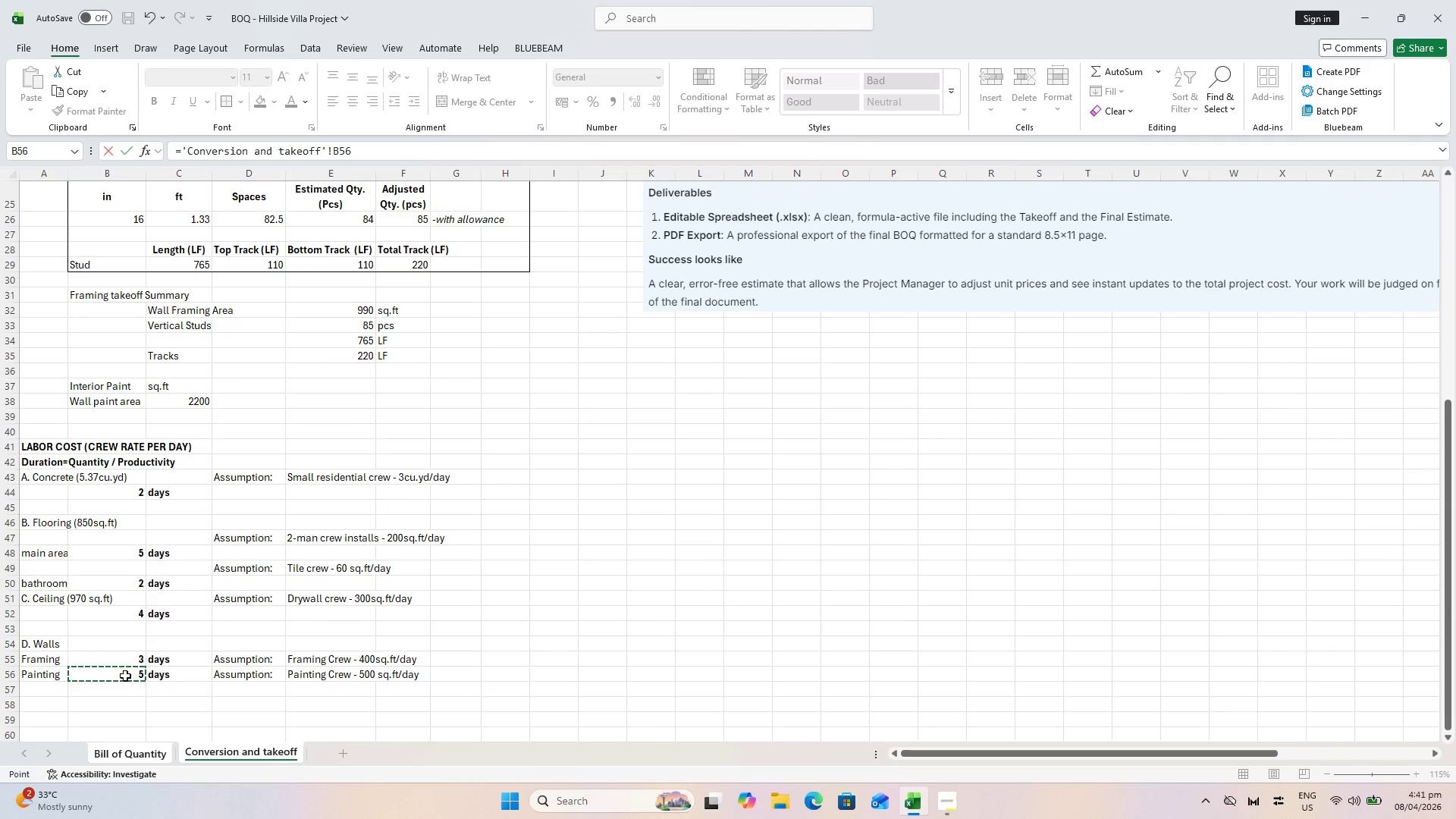 
key(Enter)
 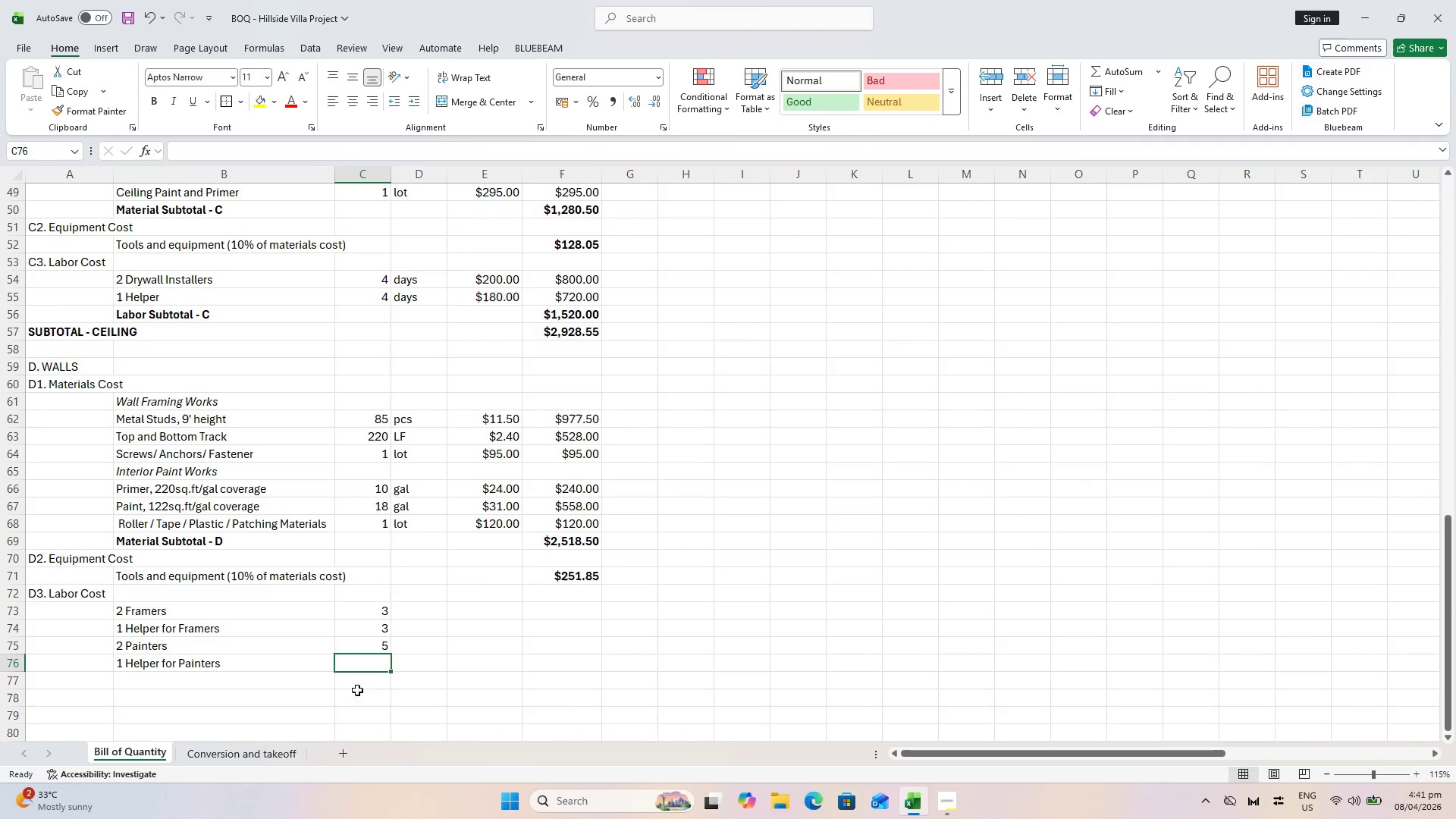 
key(Equal)
 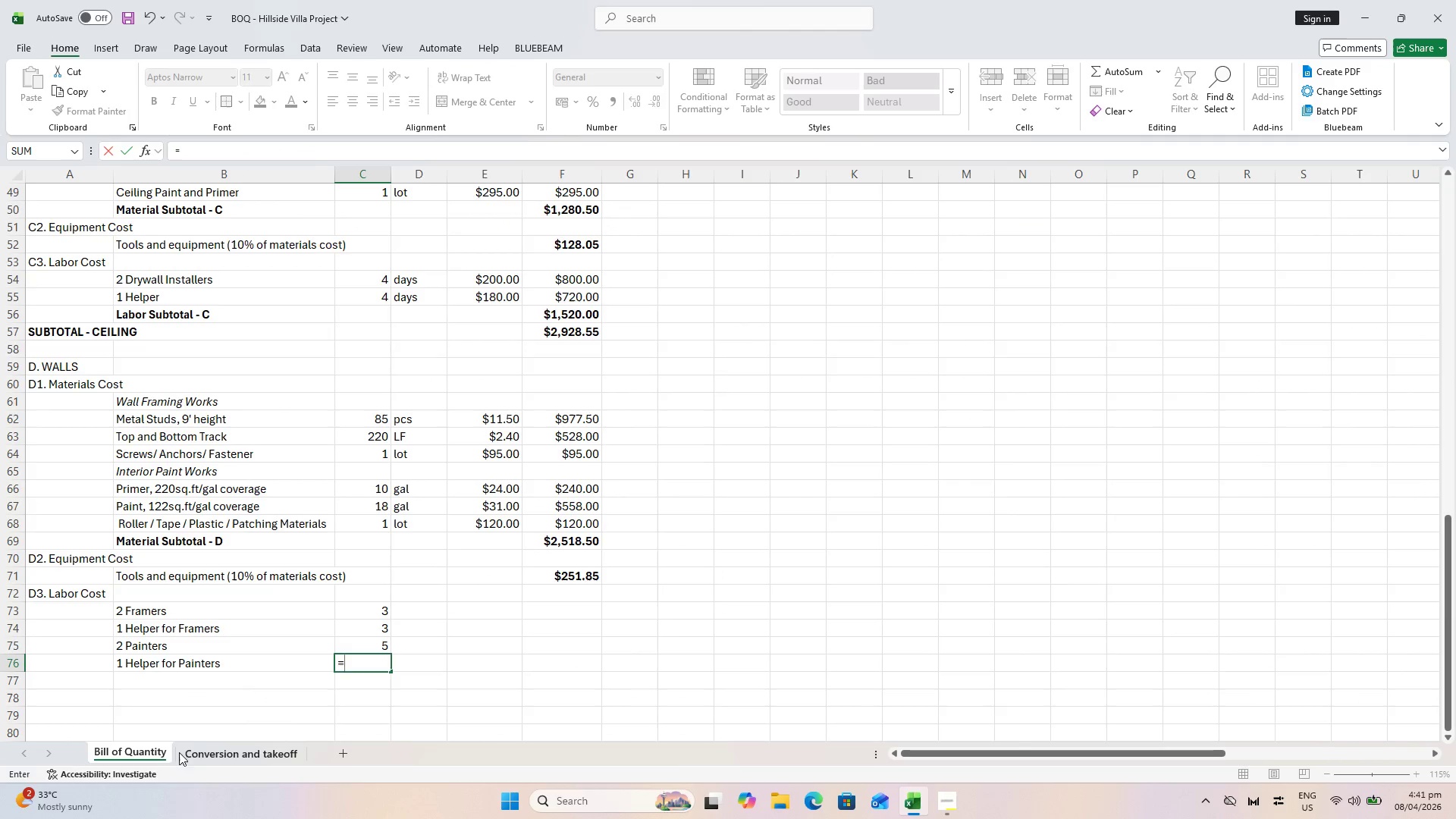 
left_click([200, 754])
 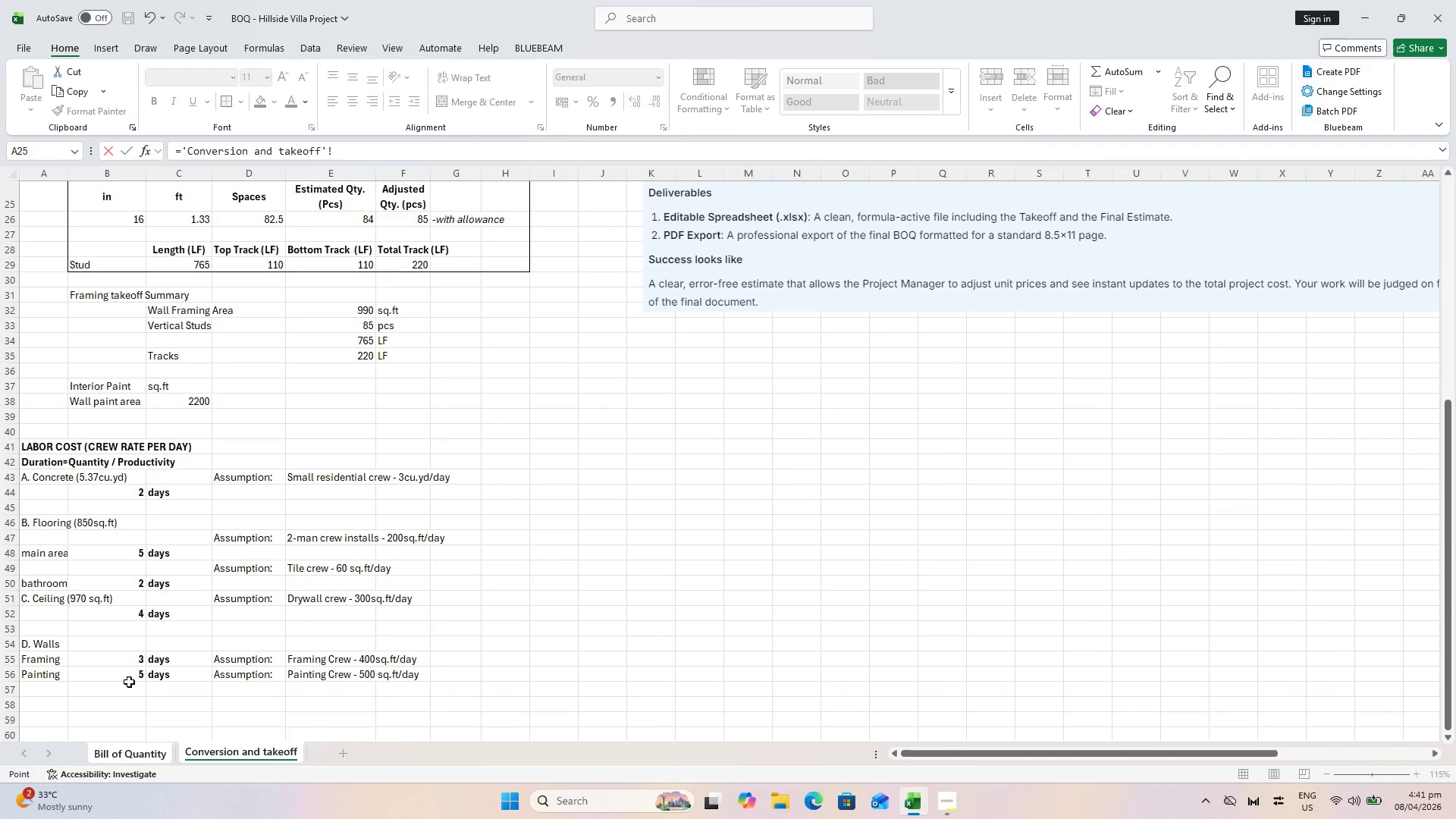 
left_click([123, 674])
 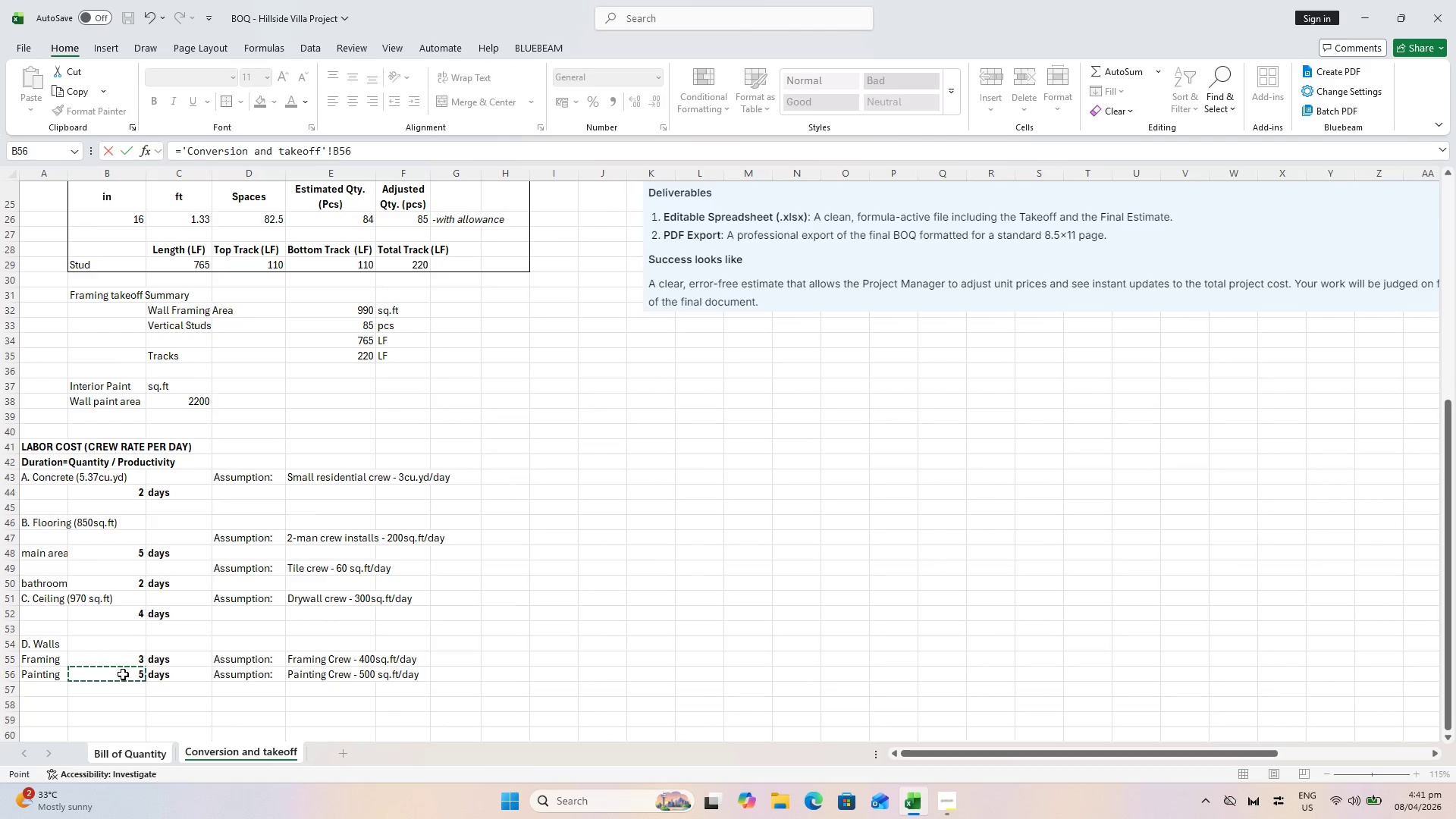 
key(Enter)
 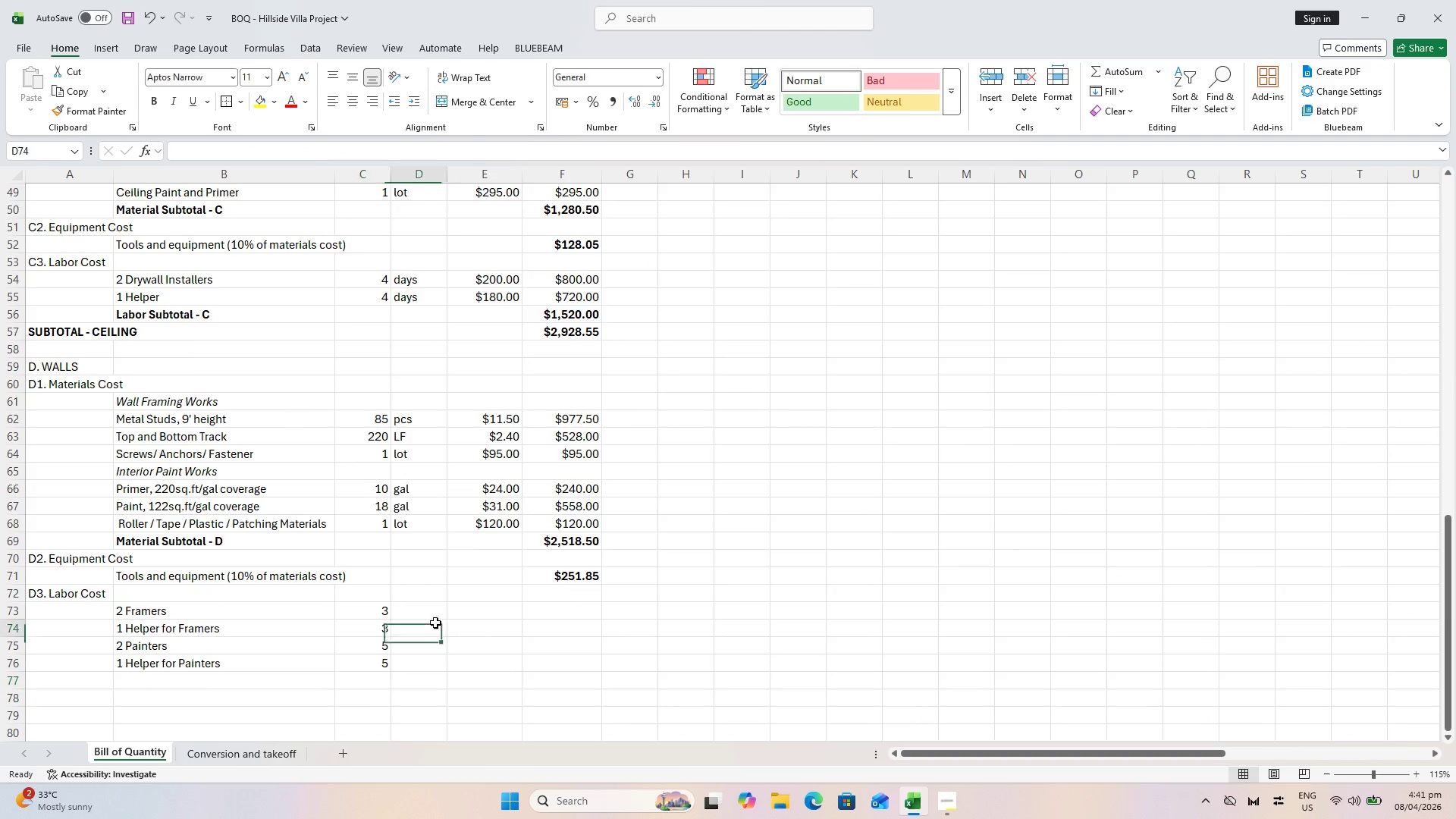 
double_click([435, 617])
 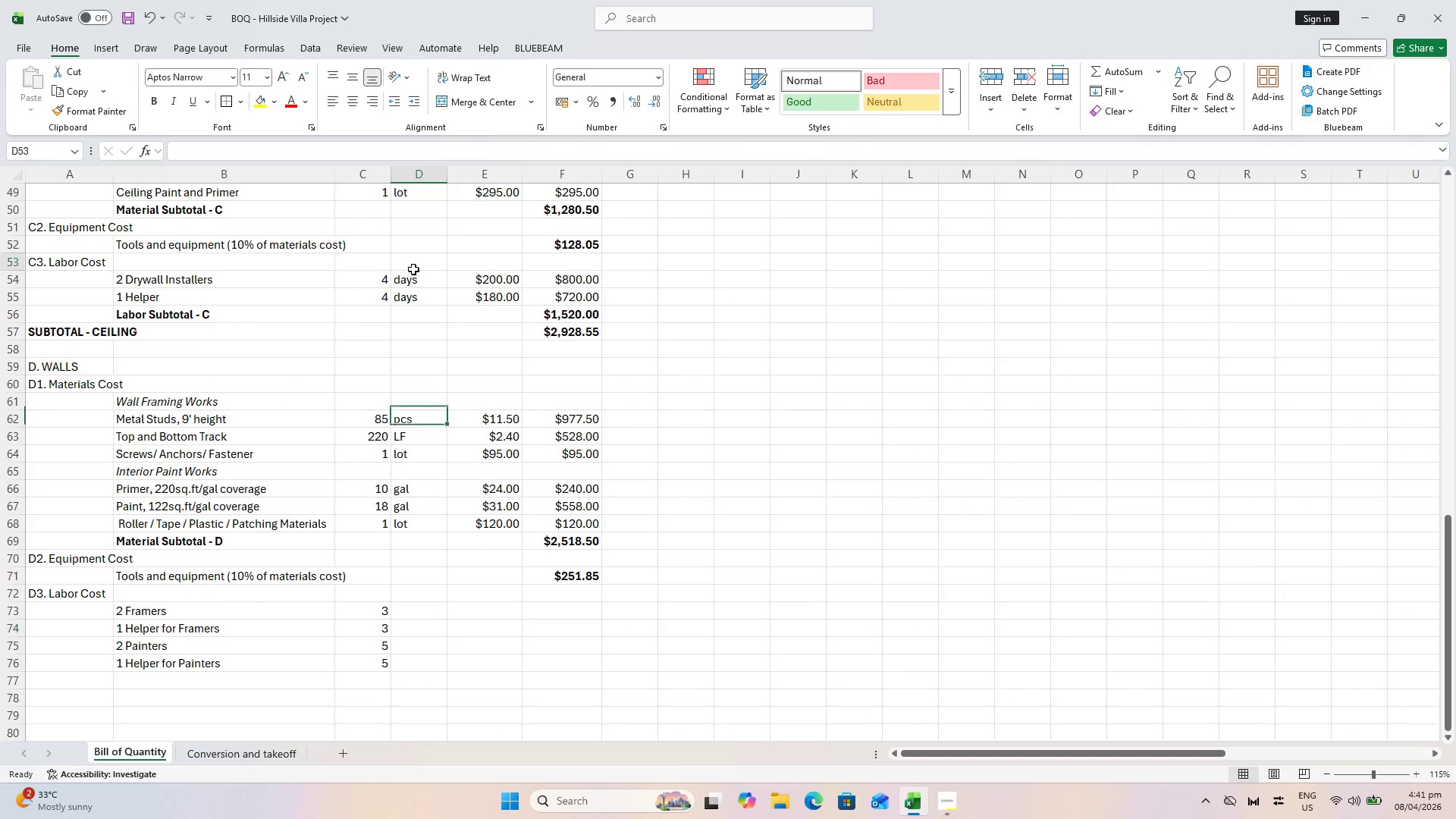 
double_click([416, 283])
 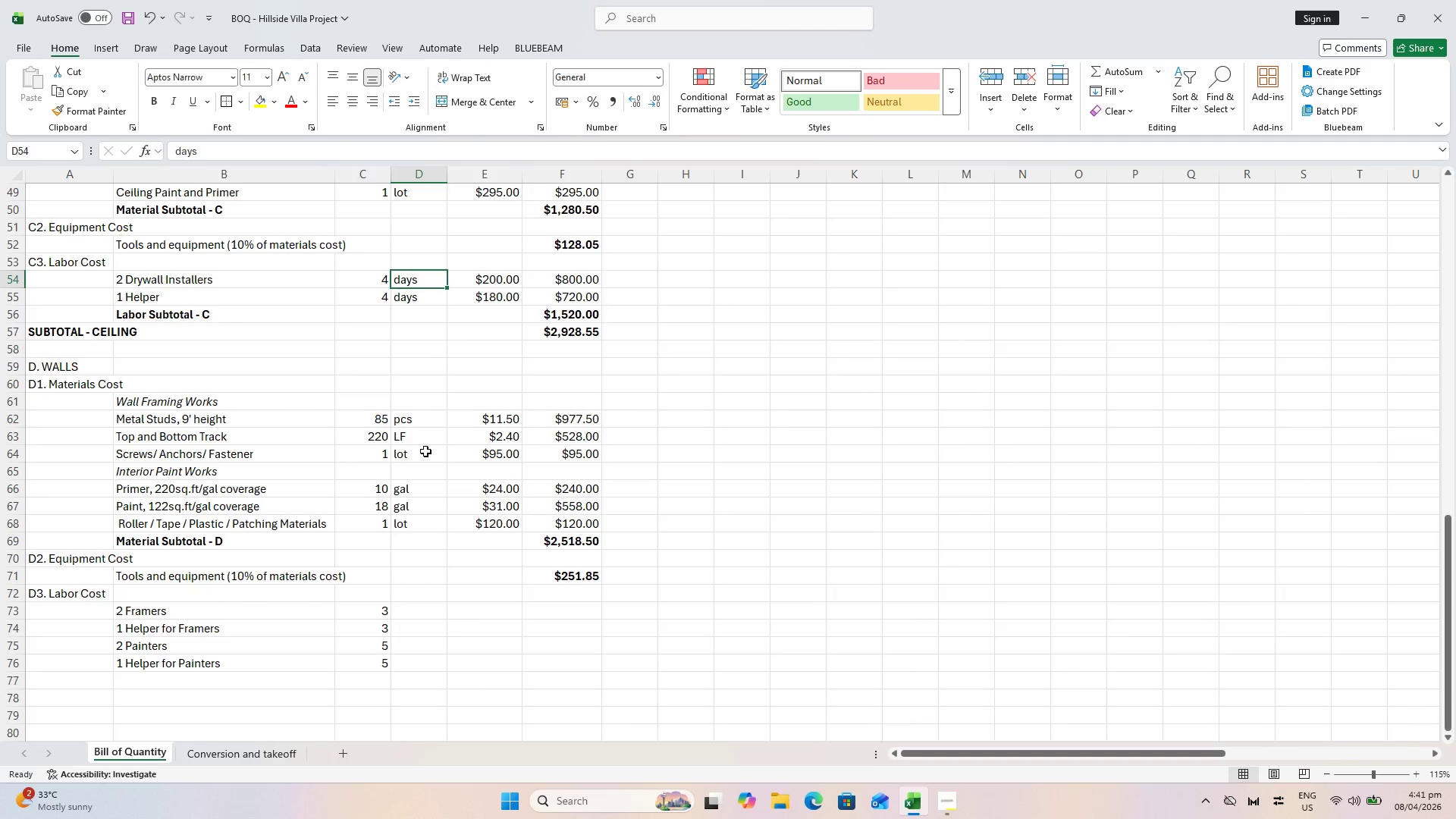 
key(Control+ControlLeft)
 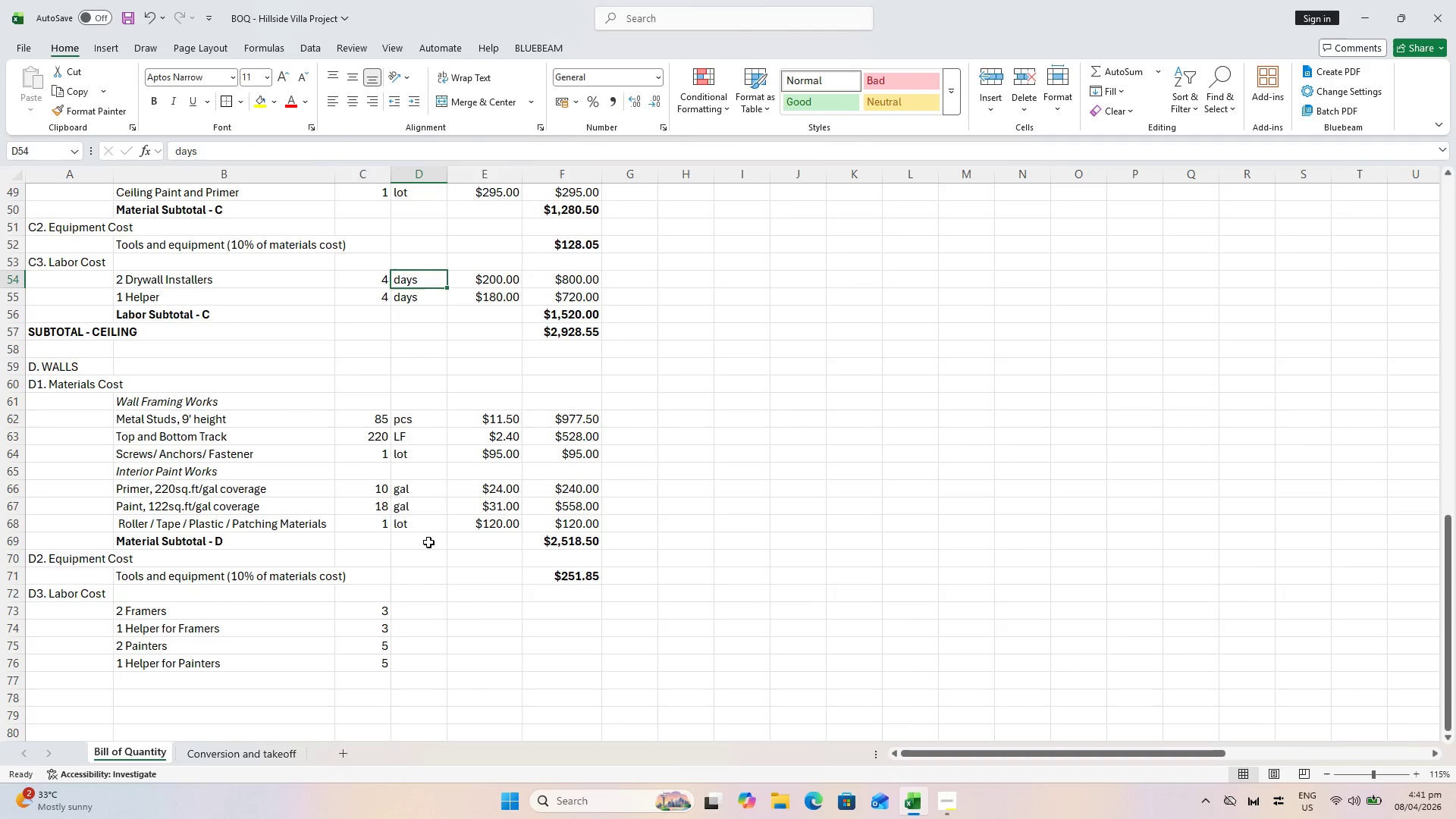 
key(Control+C)
 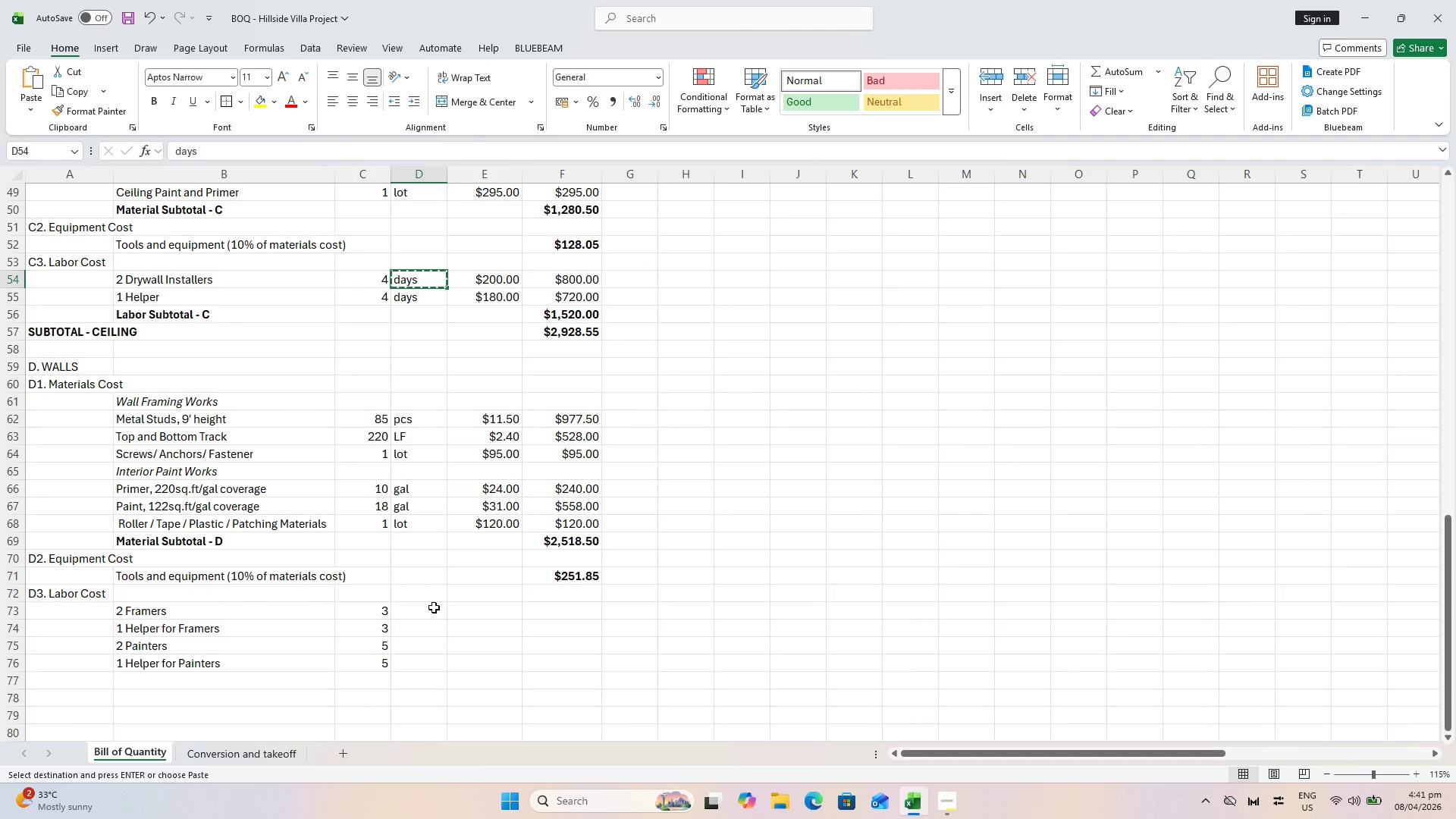 
left_click_drag(start_coordinate=[433, 607], to_coordinate=[436, 657])
 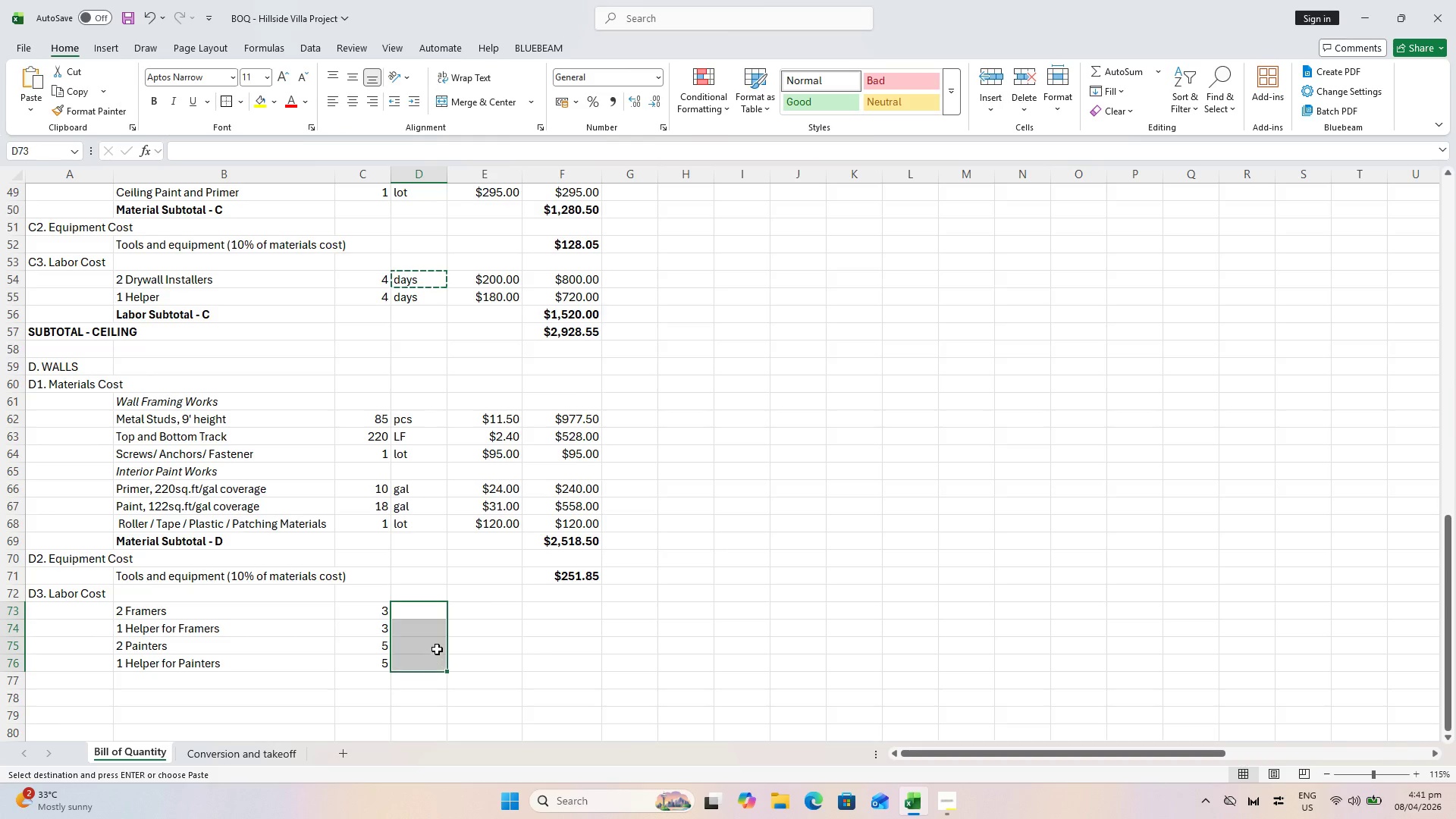 
key(Control+V)
 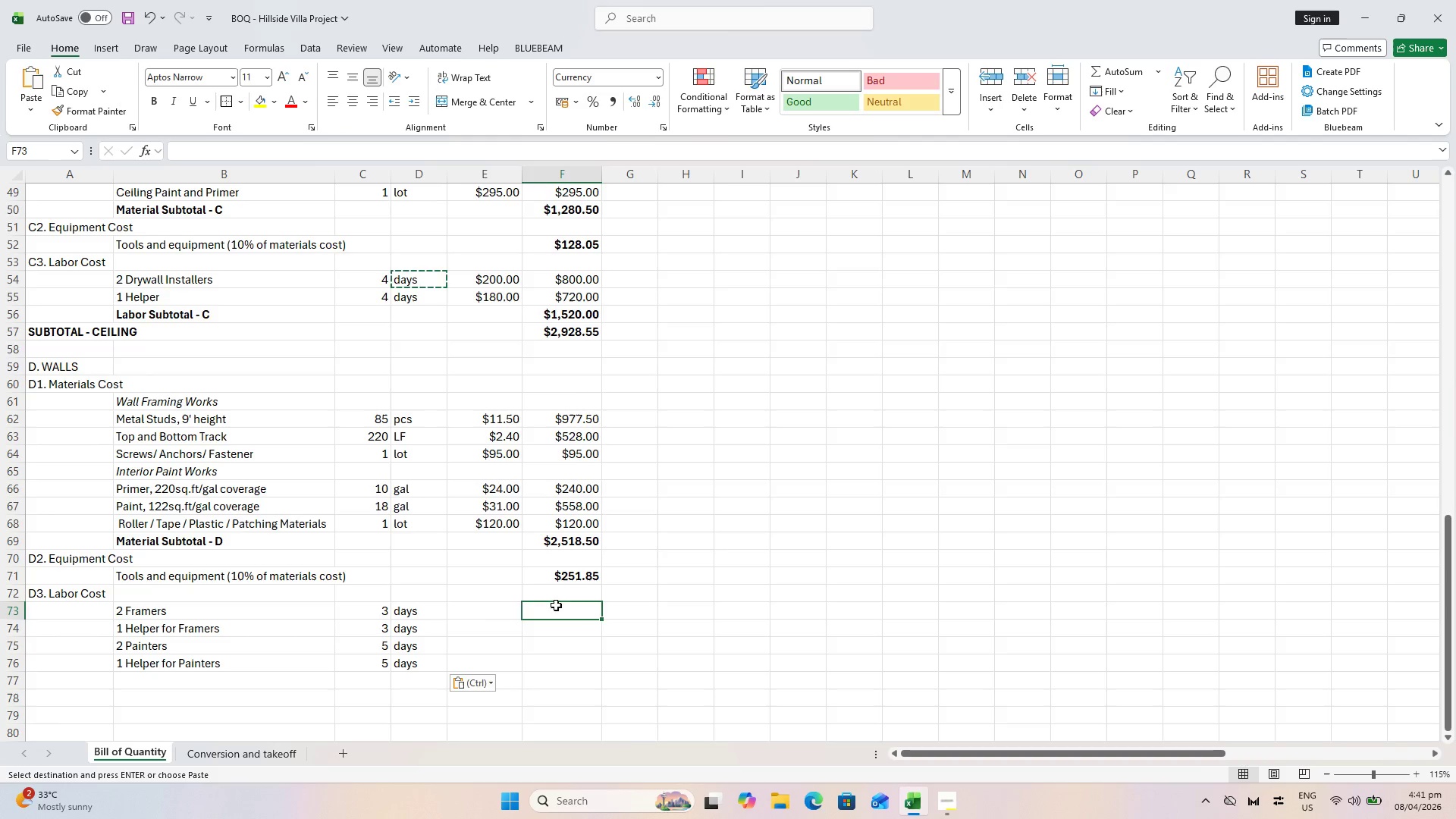 
double_click([491, 607])
 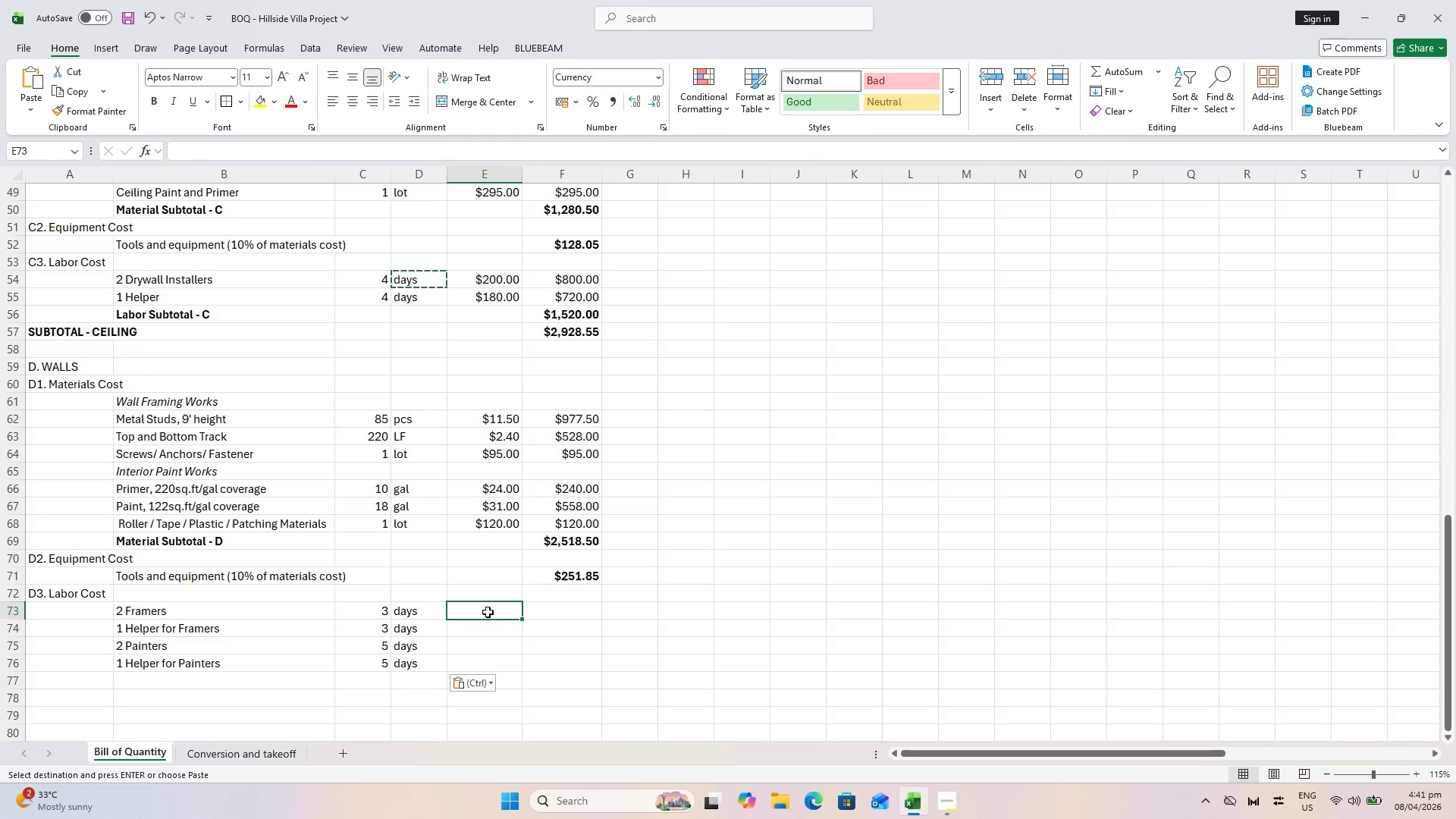 
type(200)
 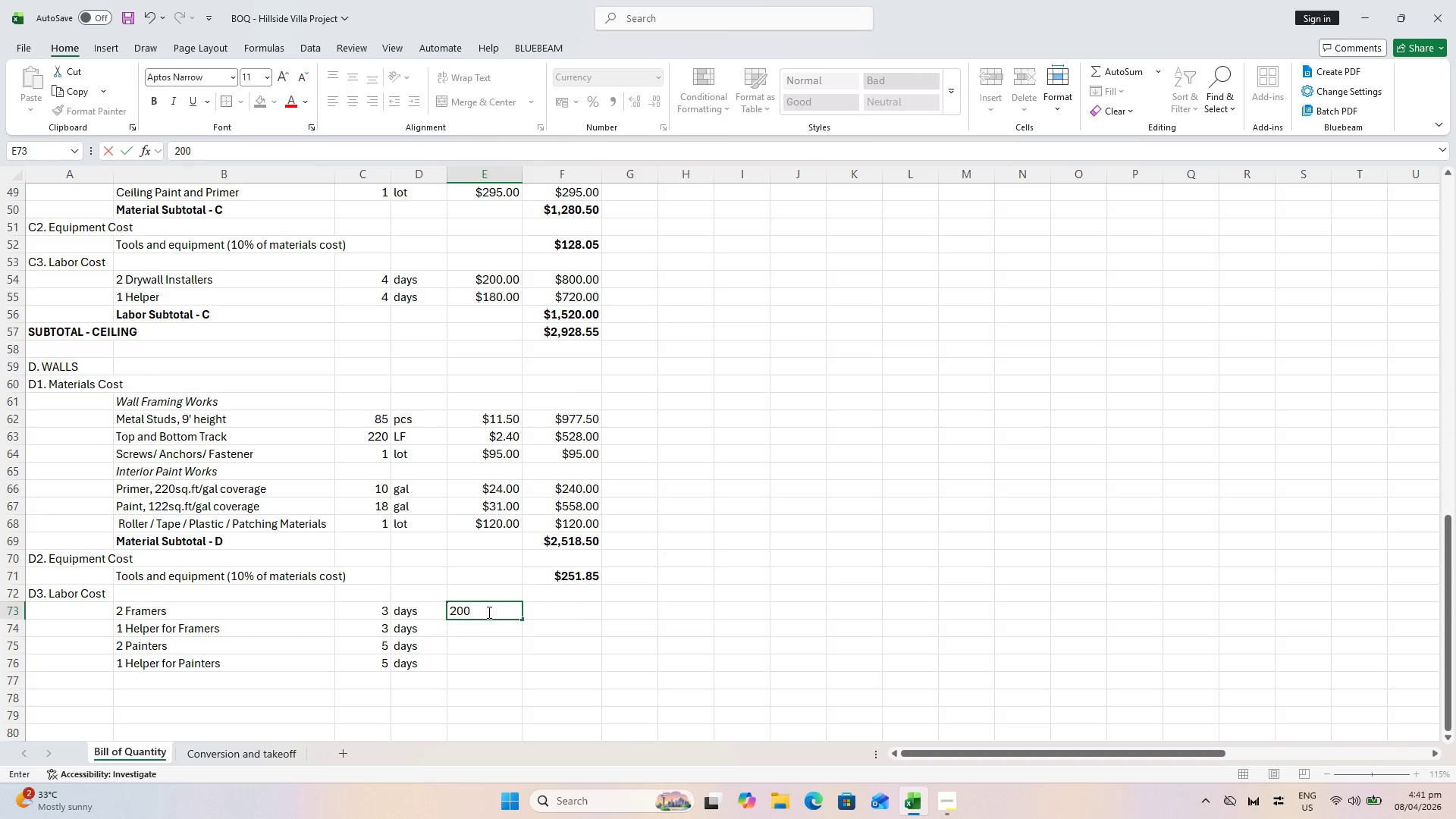 
key(Enter)
 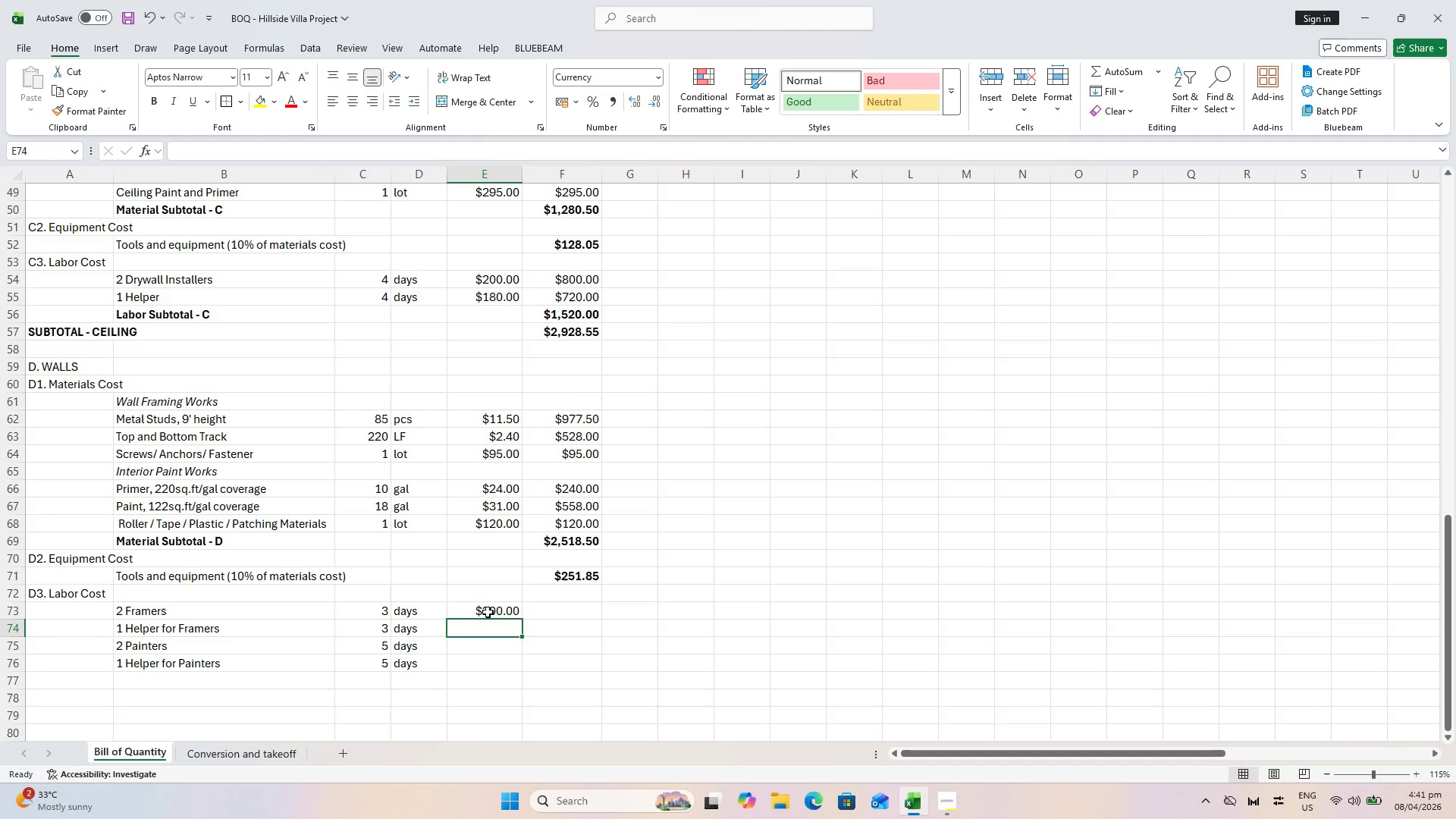 
type(180)
 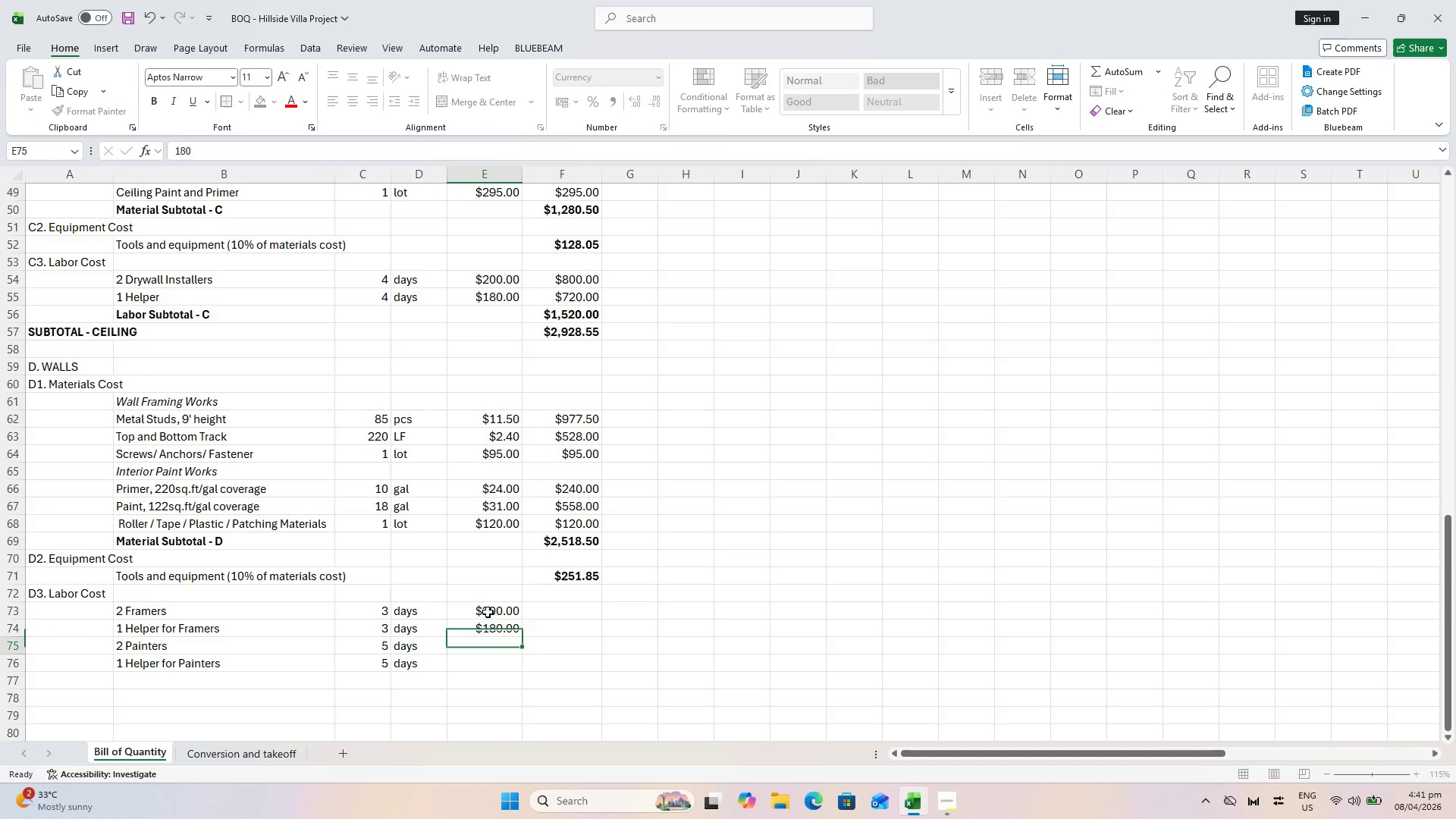 
key(Enter)
 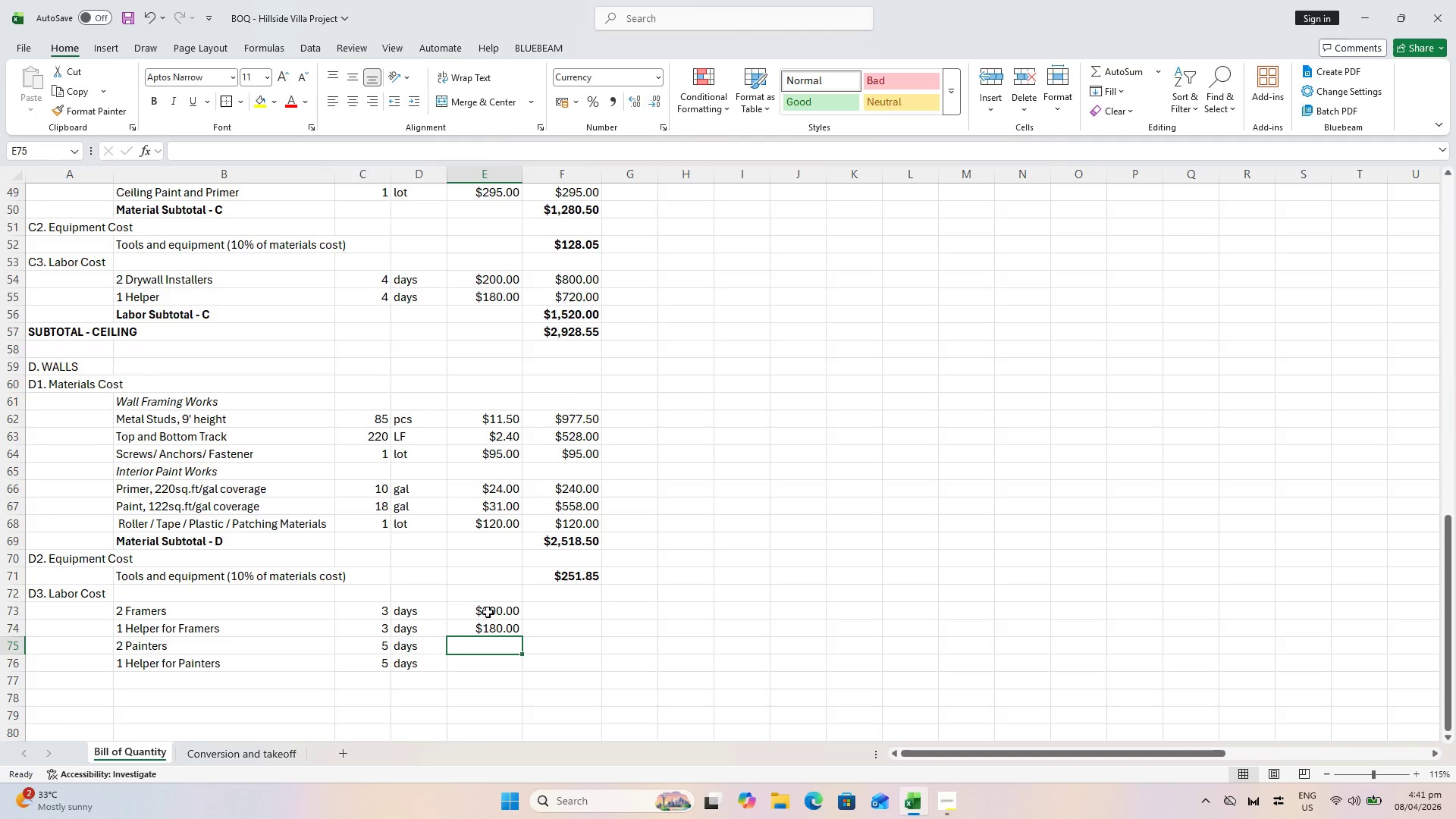 
type(200)
 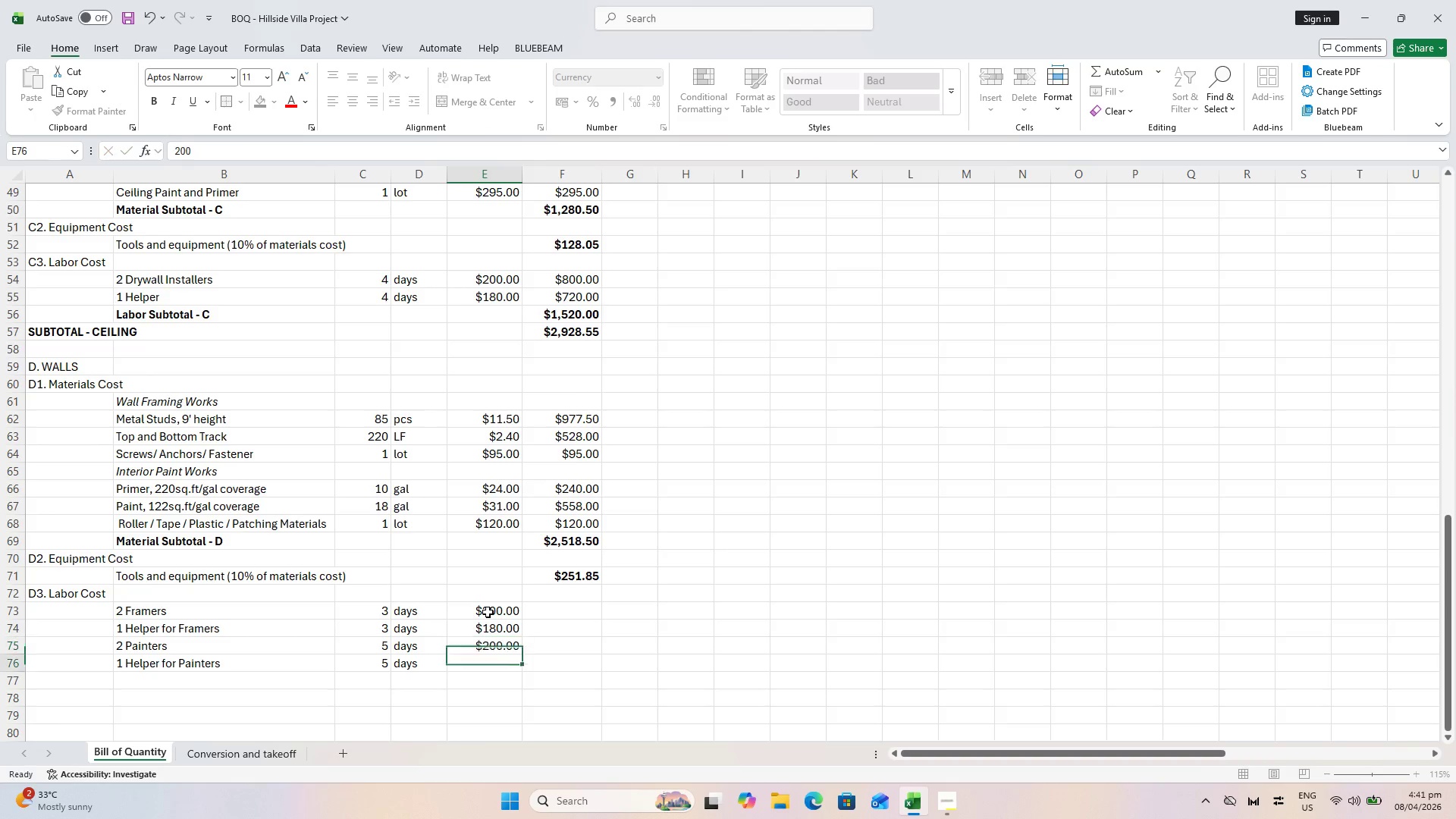 
key(Enter)
 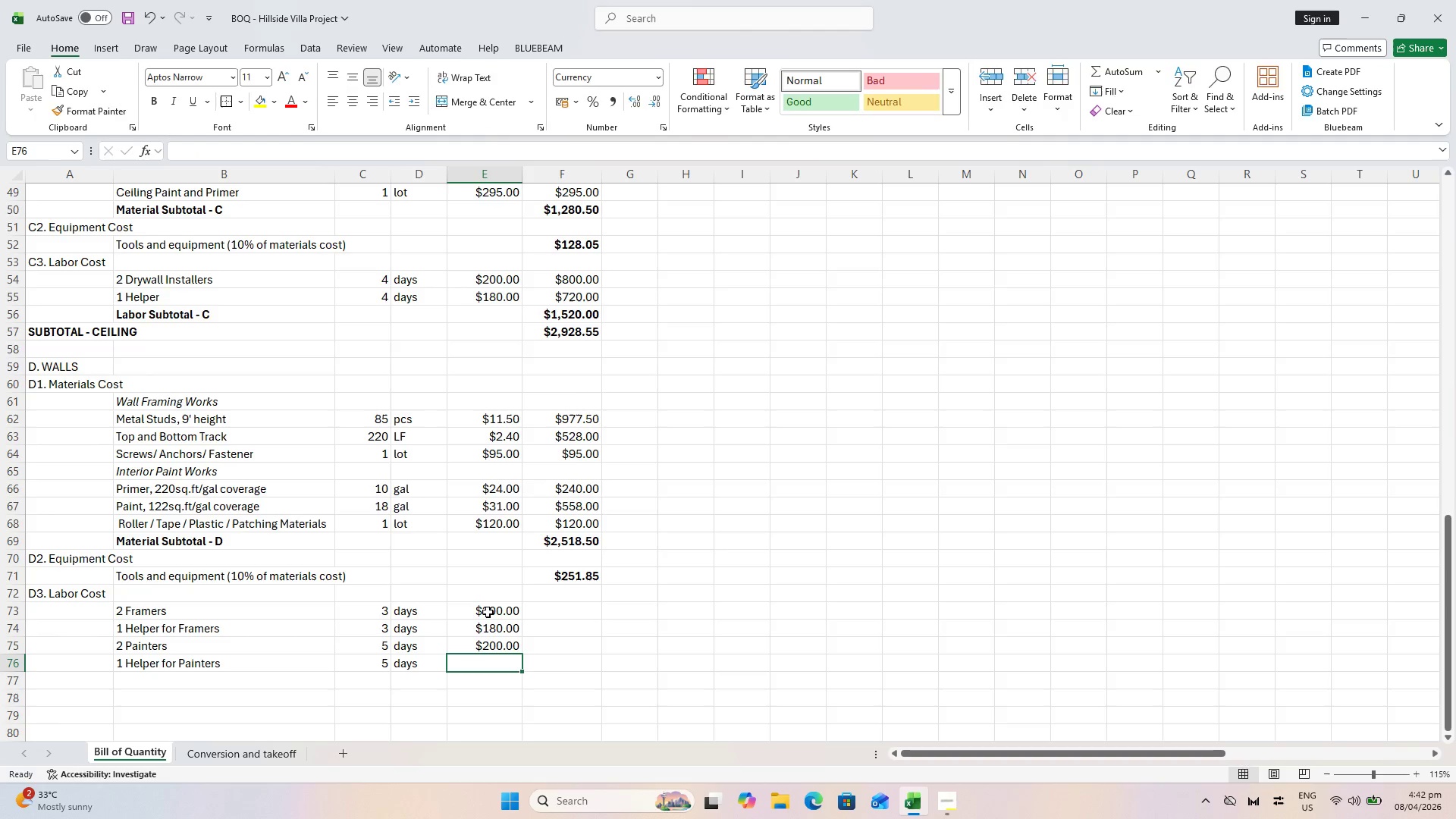 
type(180)
 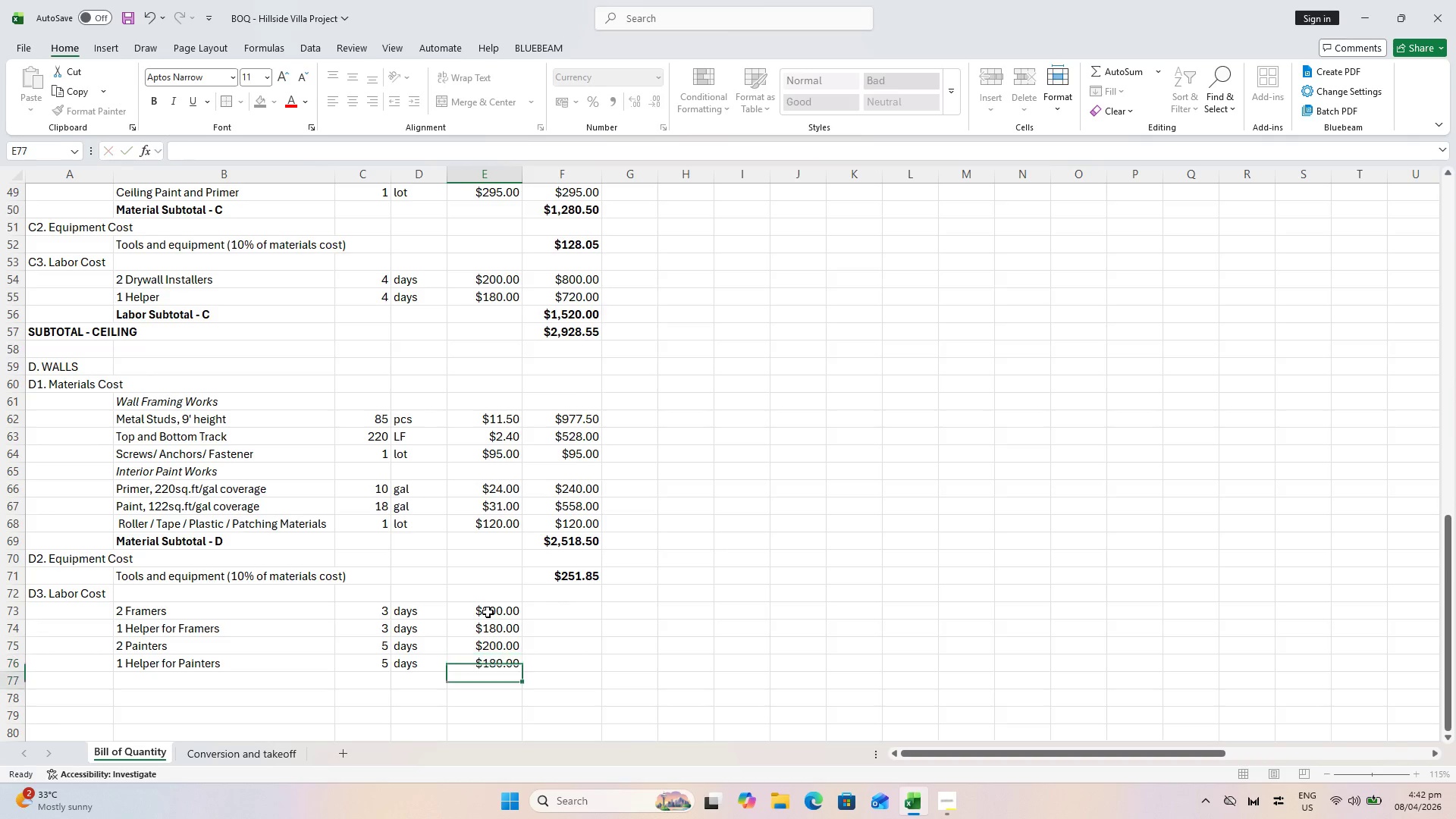 
key(Enter)
 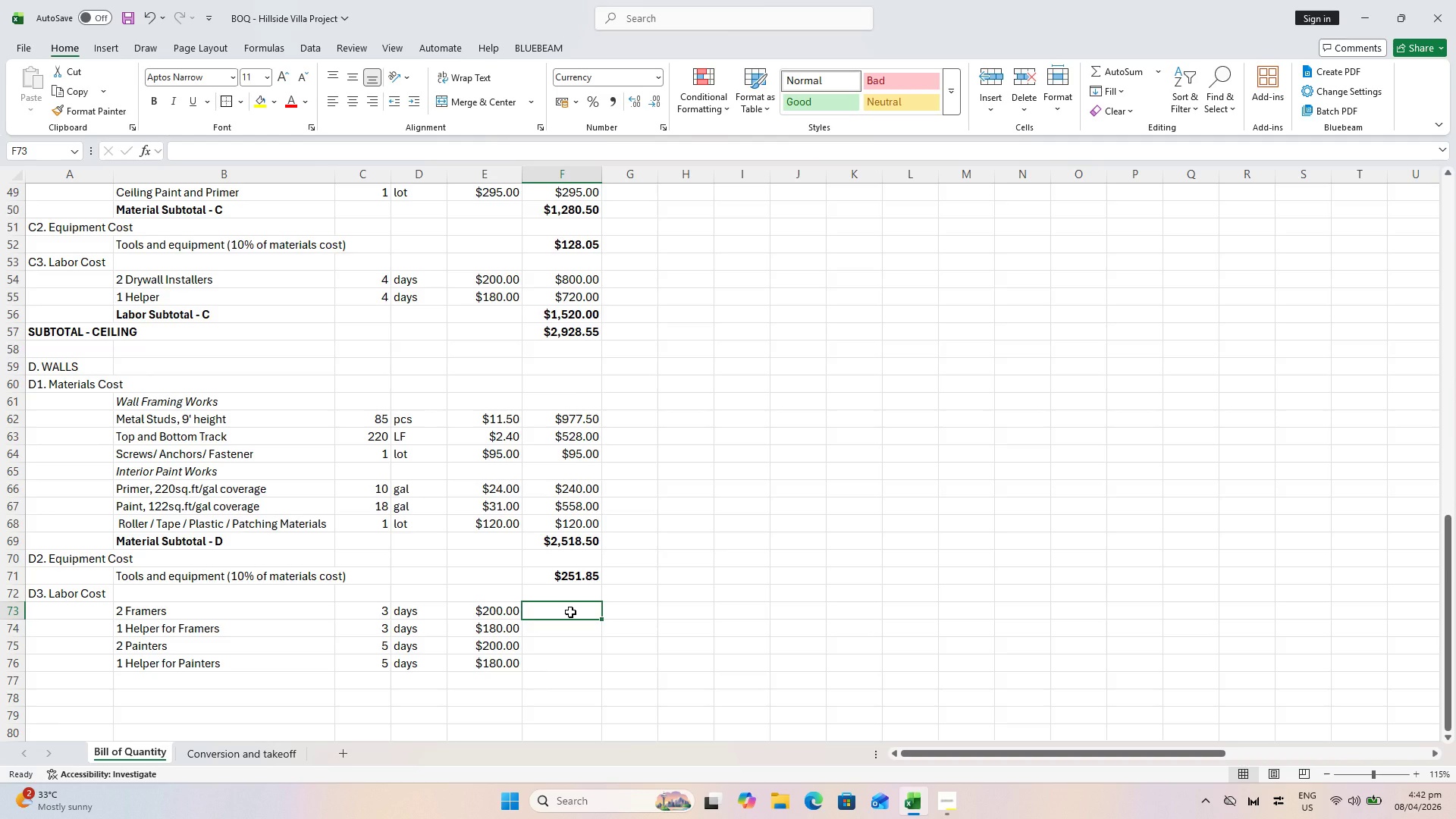 
key(Equal)
 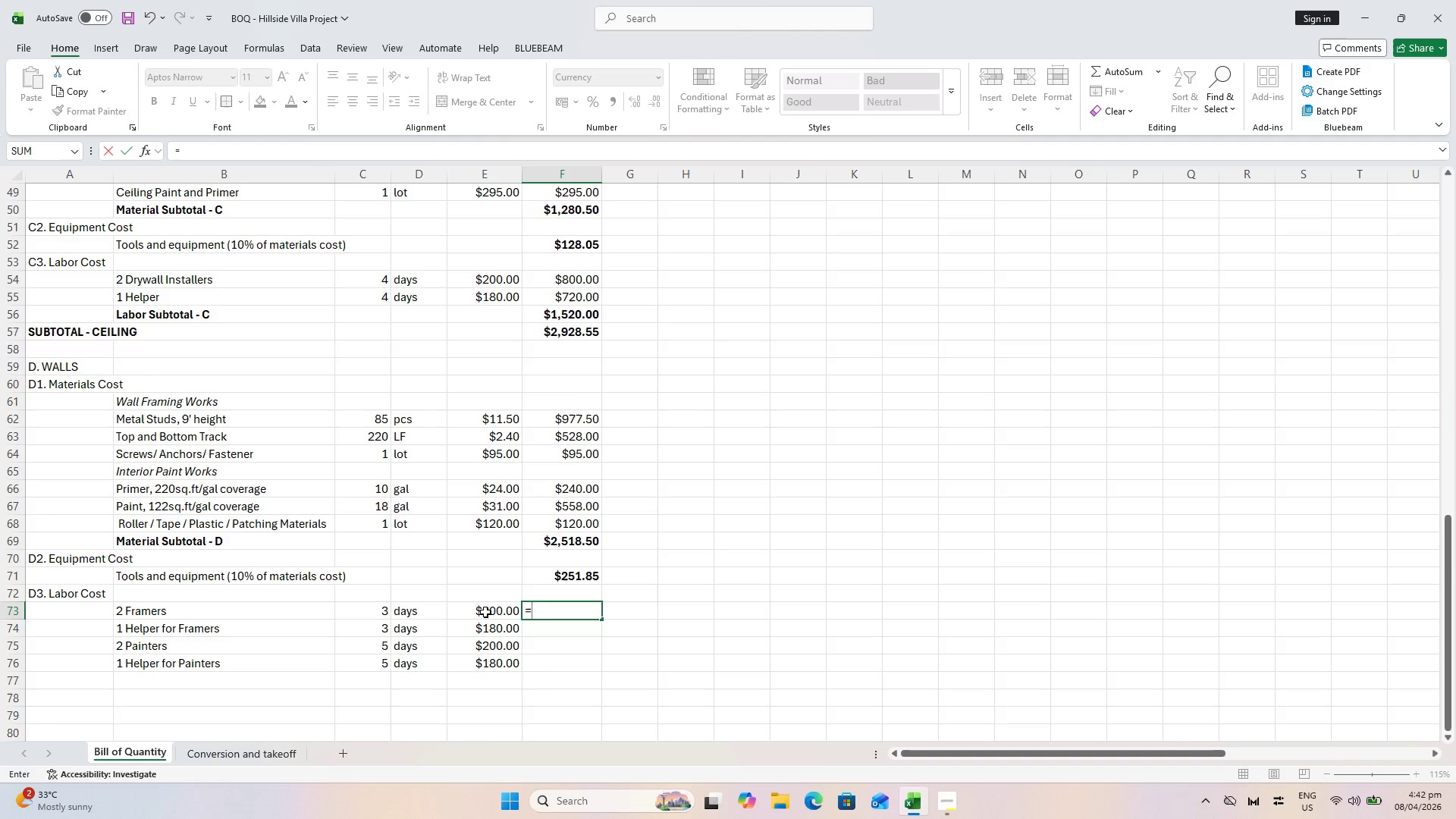 
left_click([485, 612])
 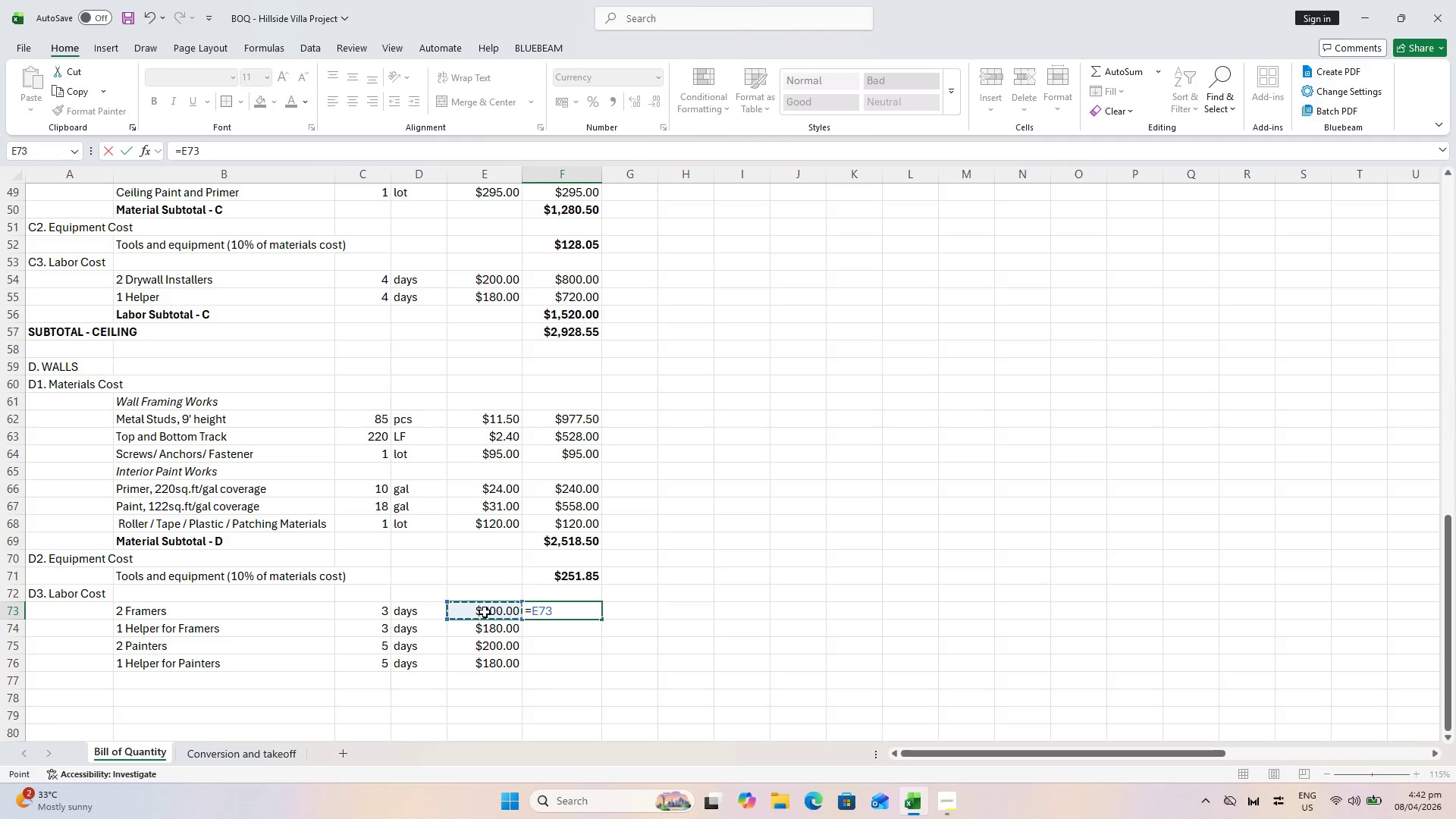 
key(Shift+8)
 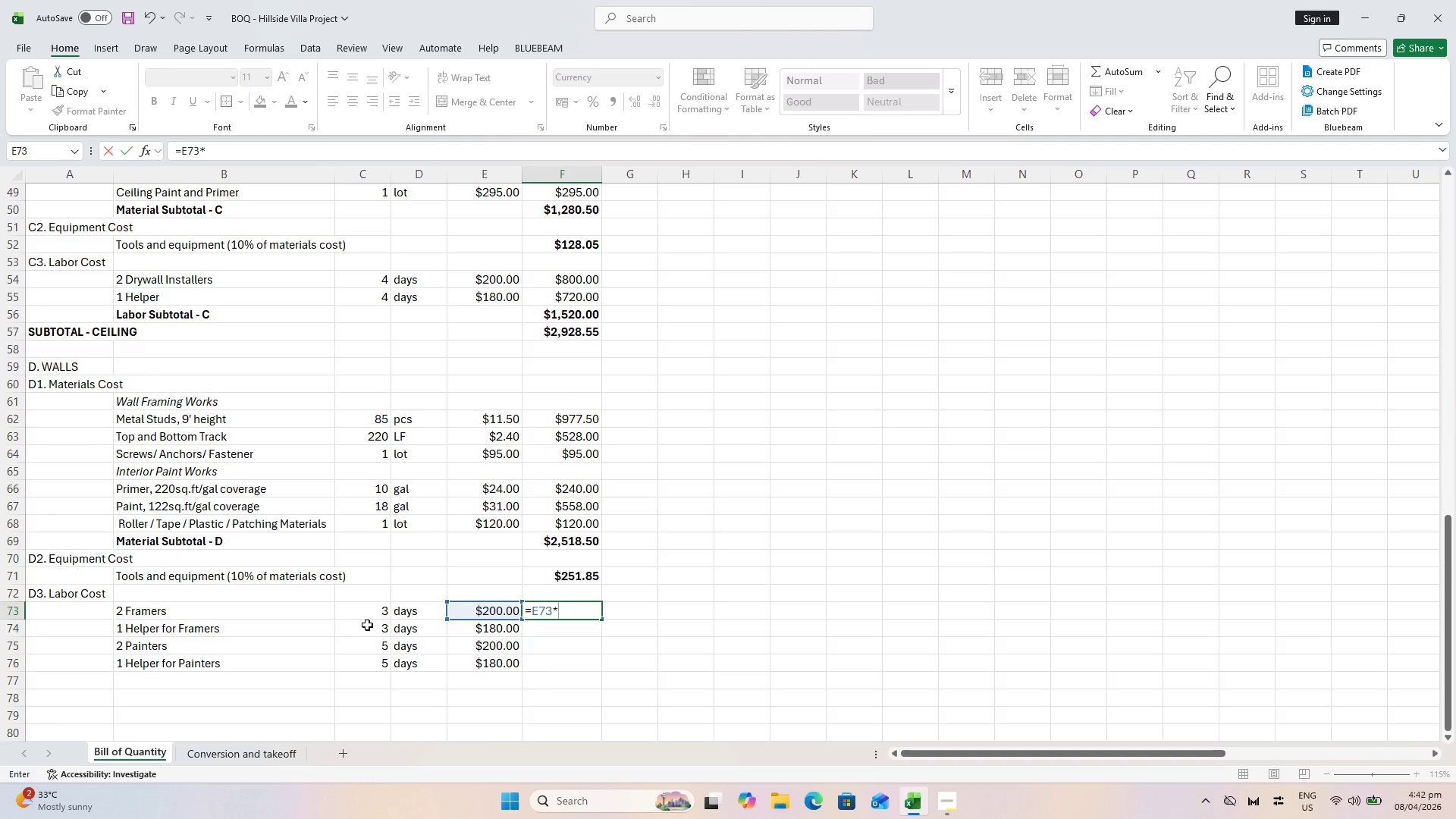 
left_click([372, 612])
 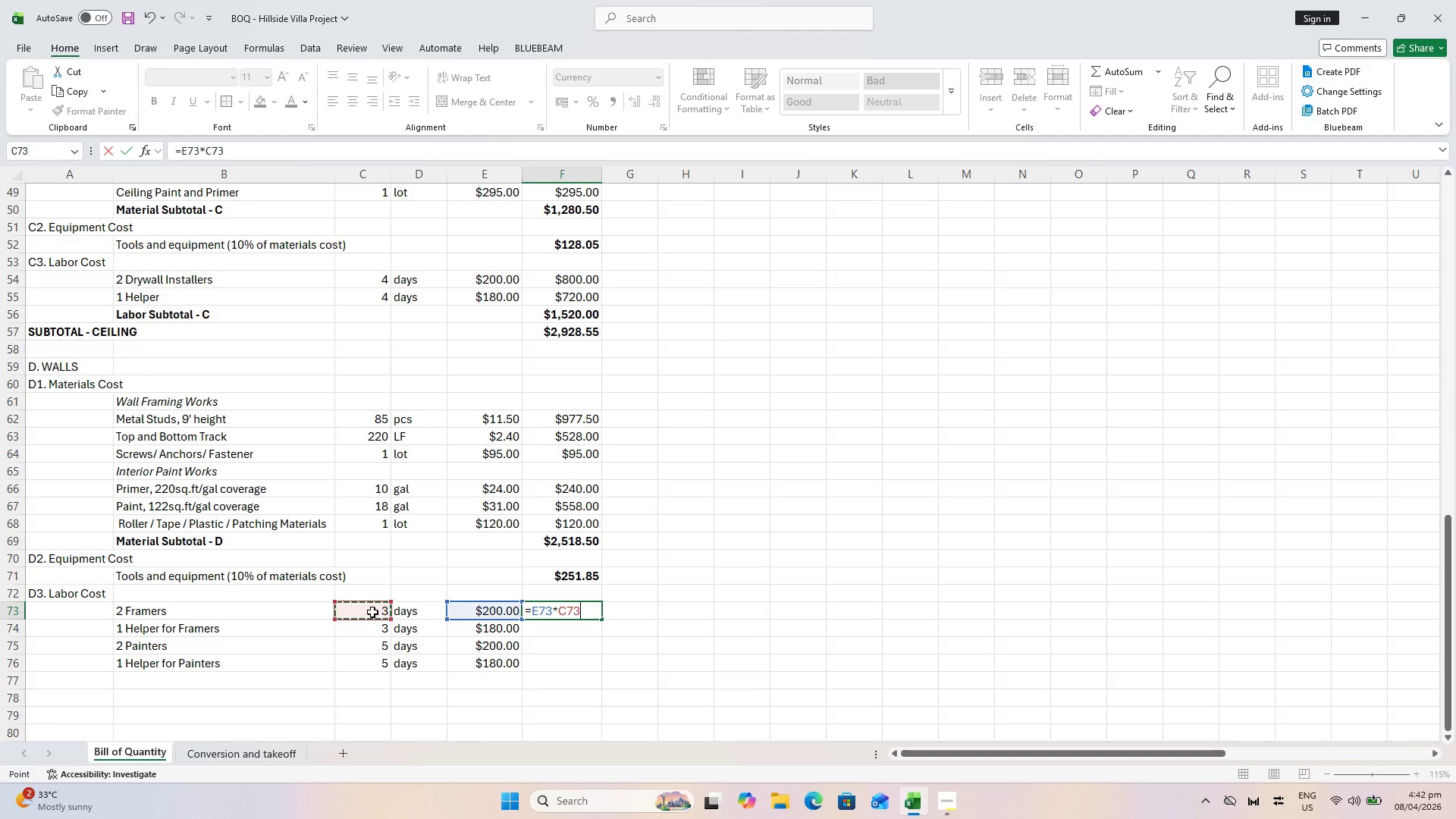 
key(Enter)
 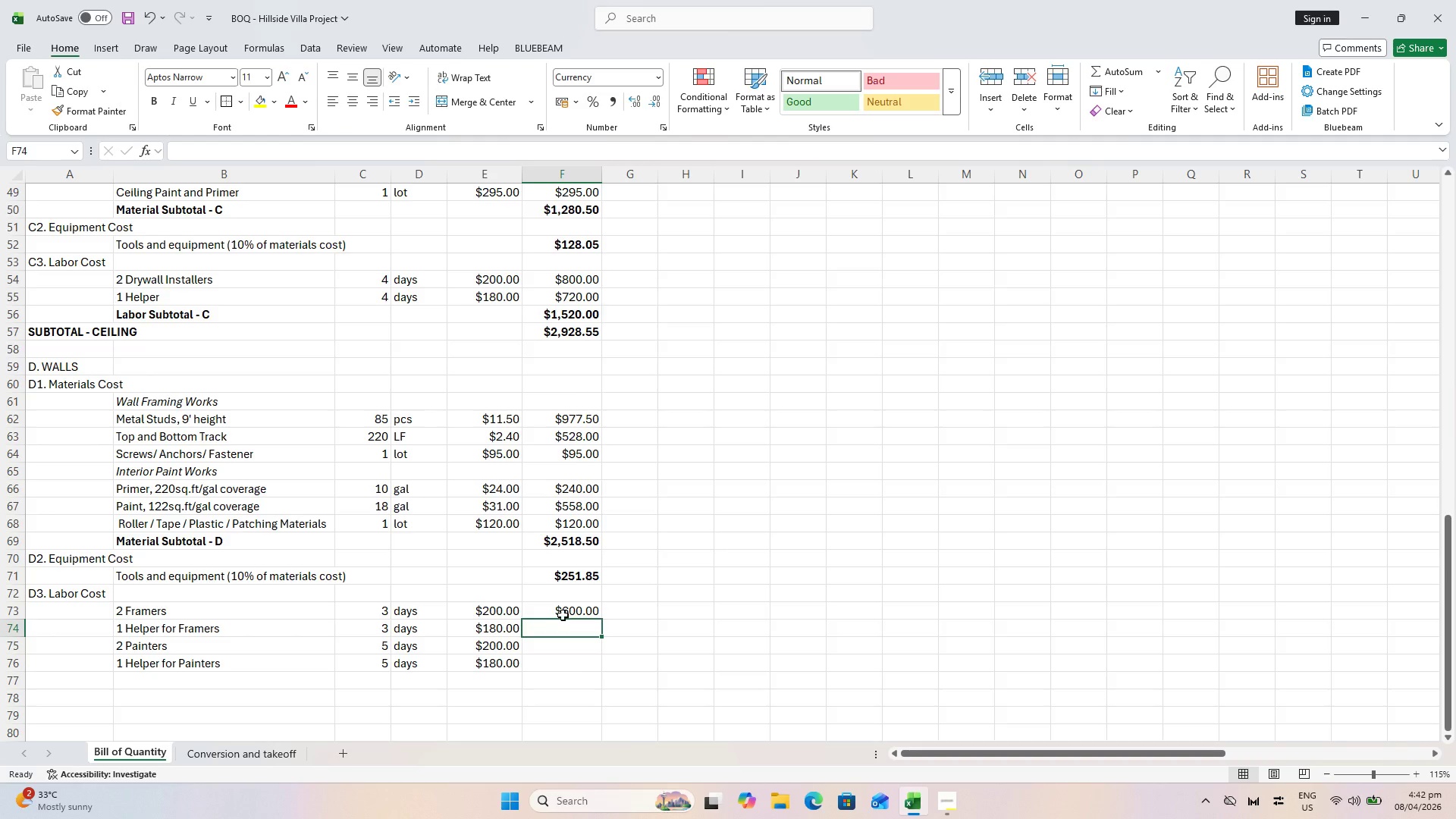 
left_click([567, 613])
 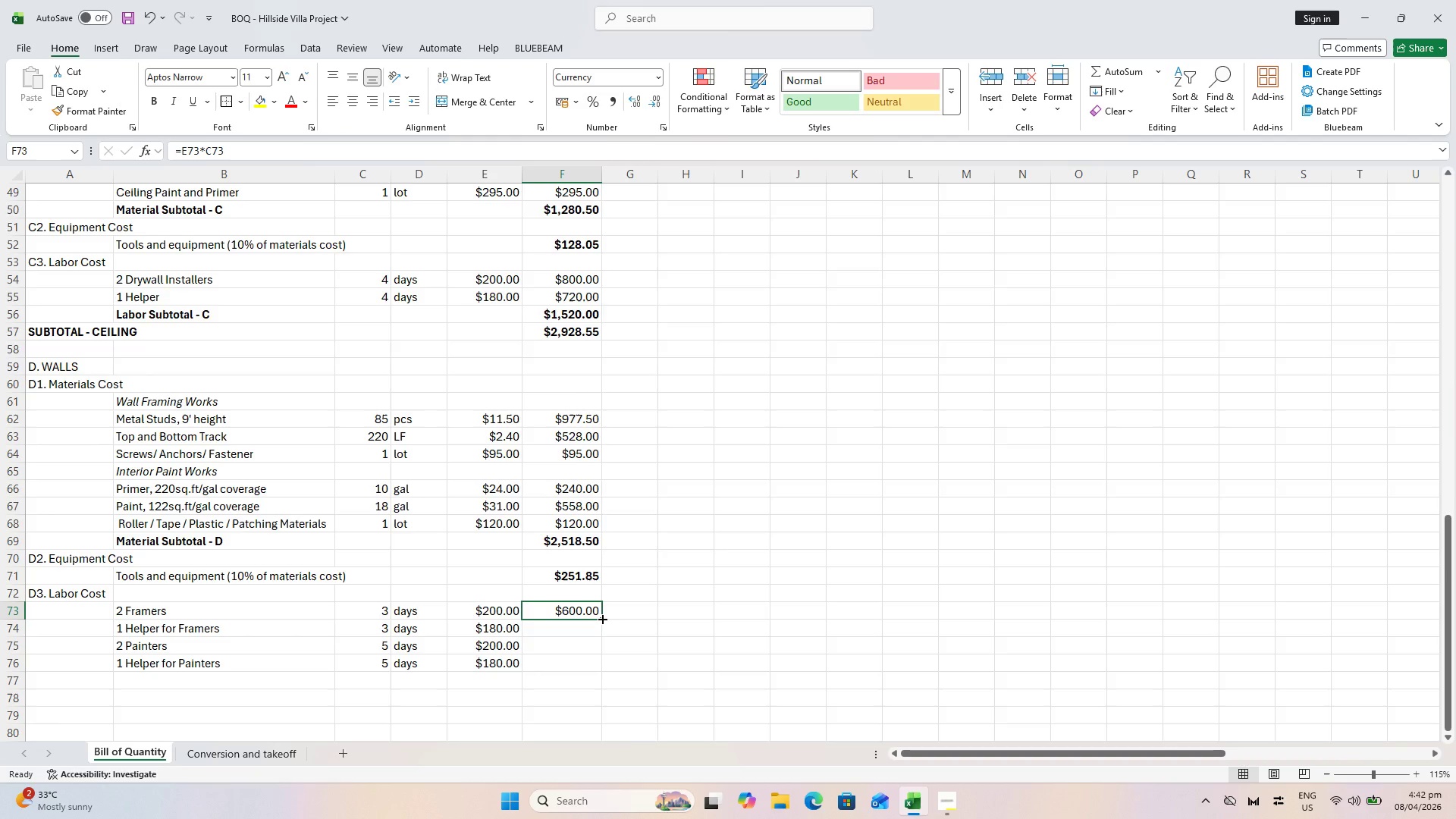 
left_click_drag(start_coordinate=[601, 618], to_coordinate=[598, 667])
 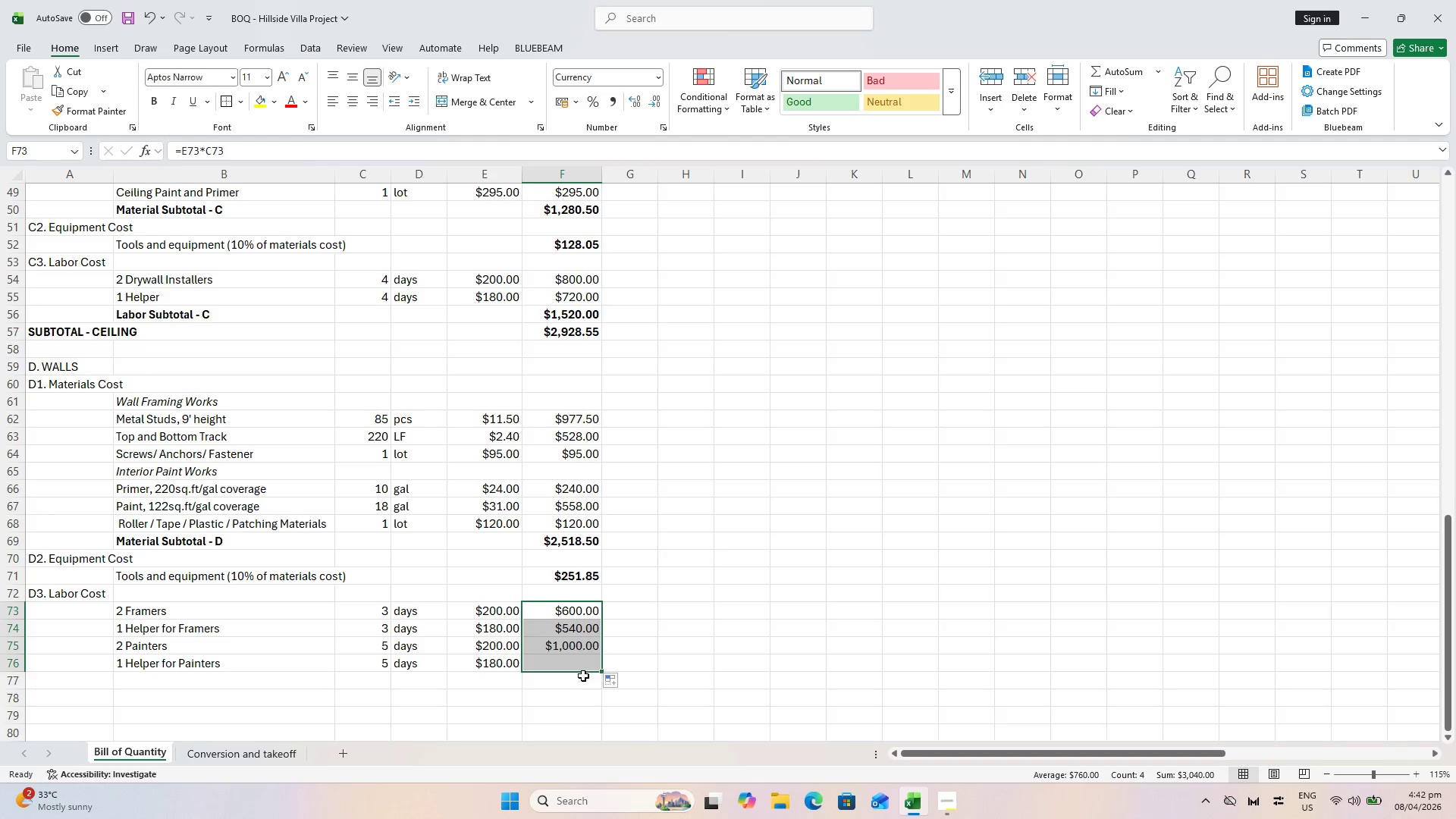 
left_click([583, 676])
 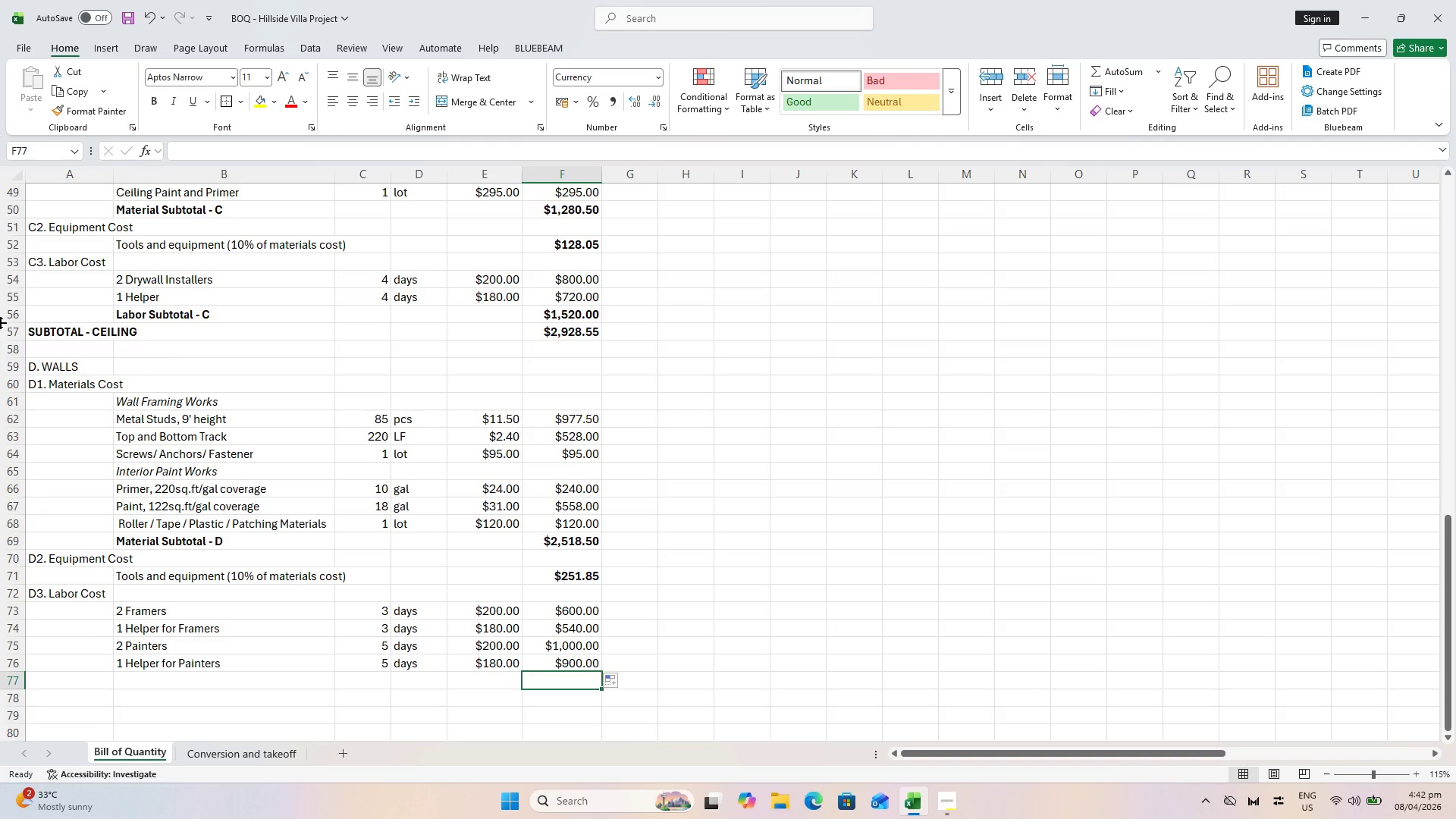 
key(Control+ControlLeft)
 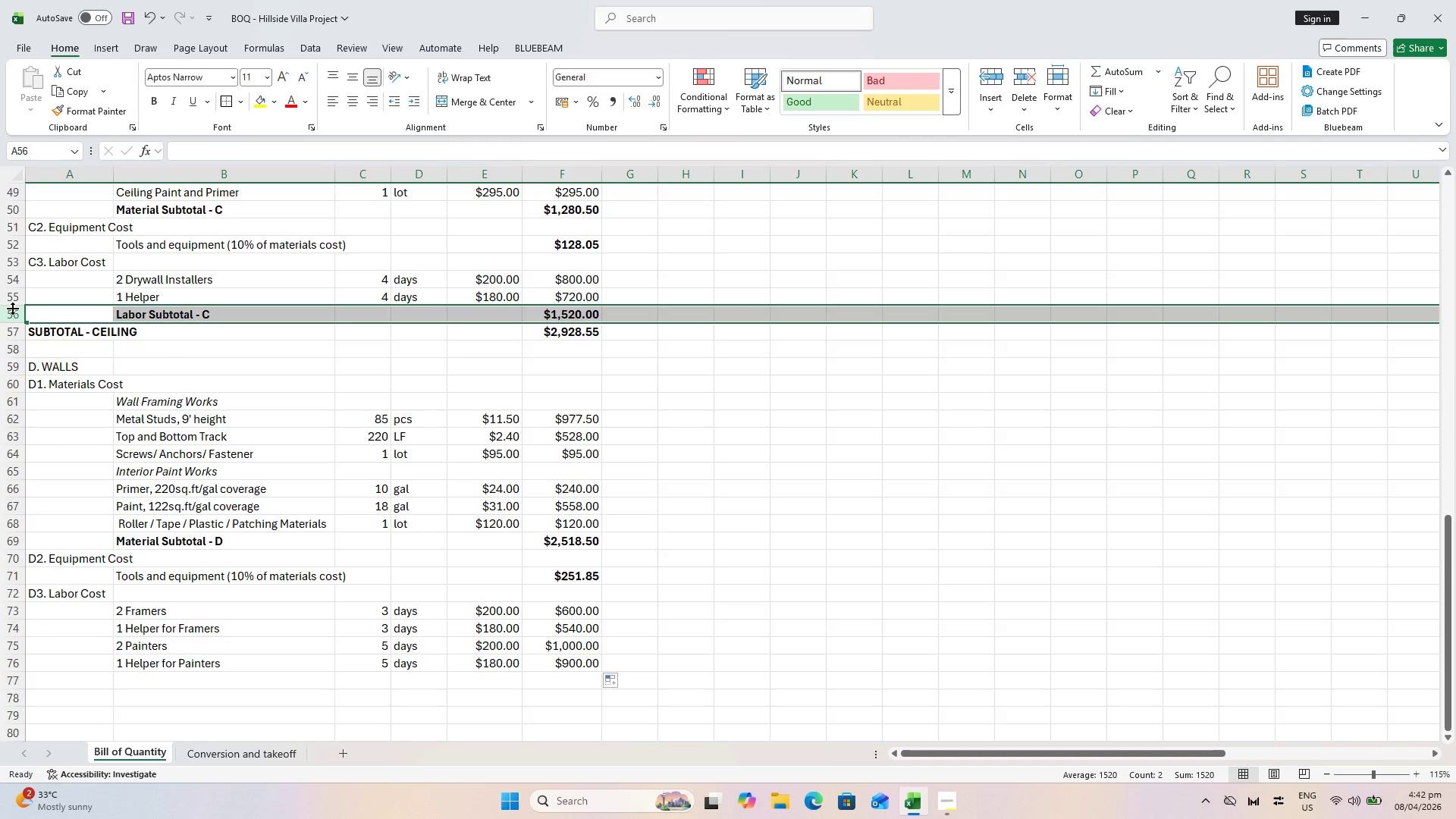 
key(Shift+ShiftLeft)
 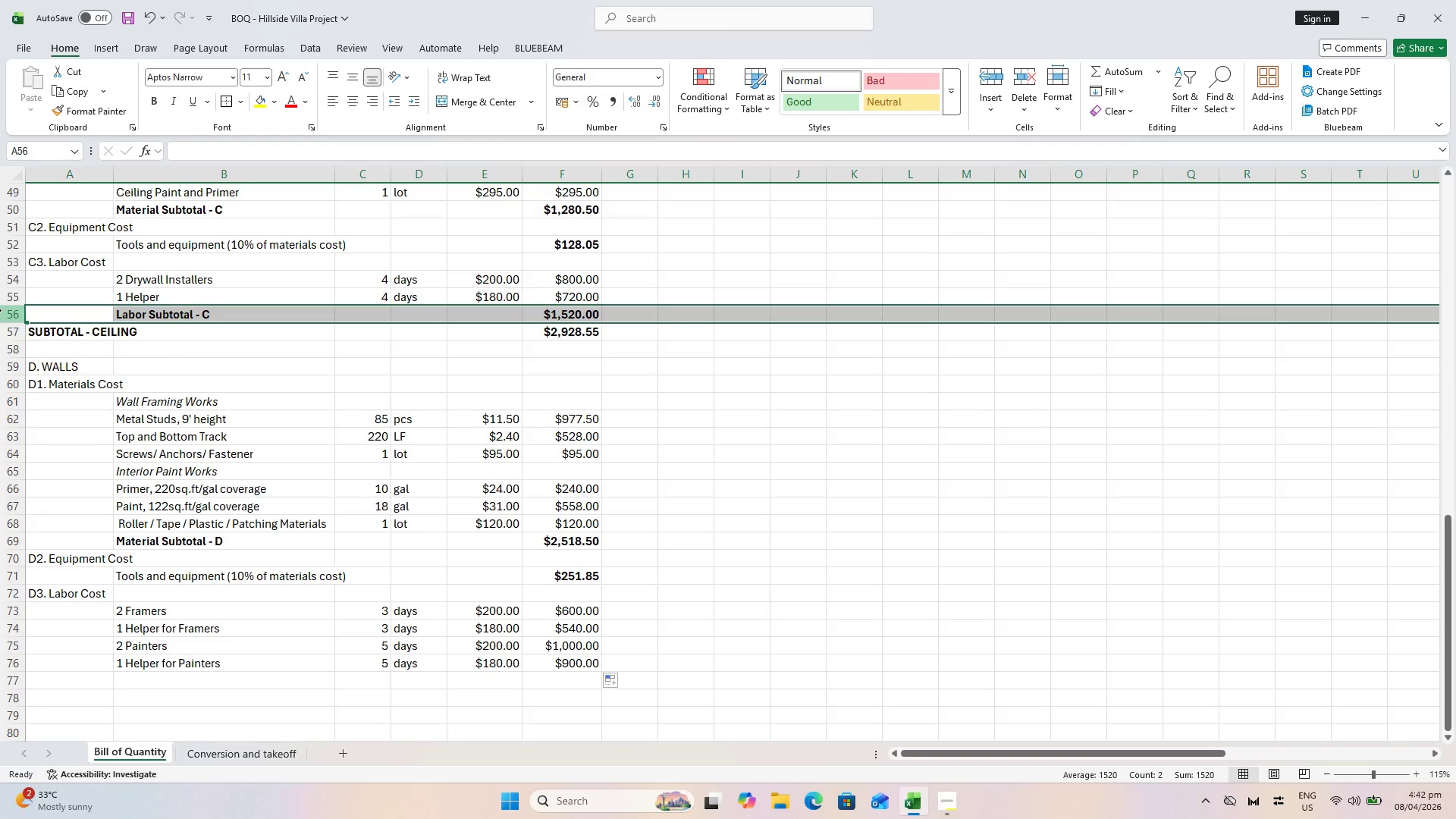 
left_click_drag(start_coordinate=[2, 310], to_coordinate=[11, 335])
 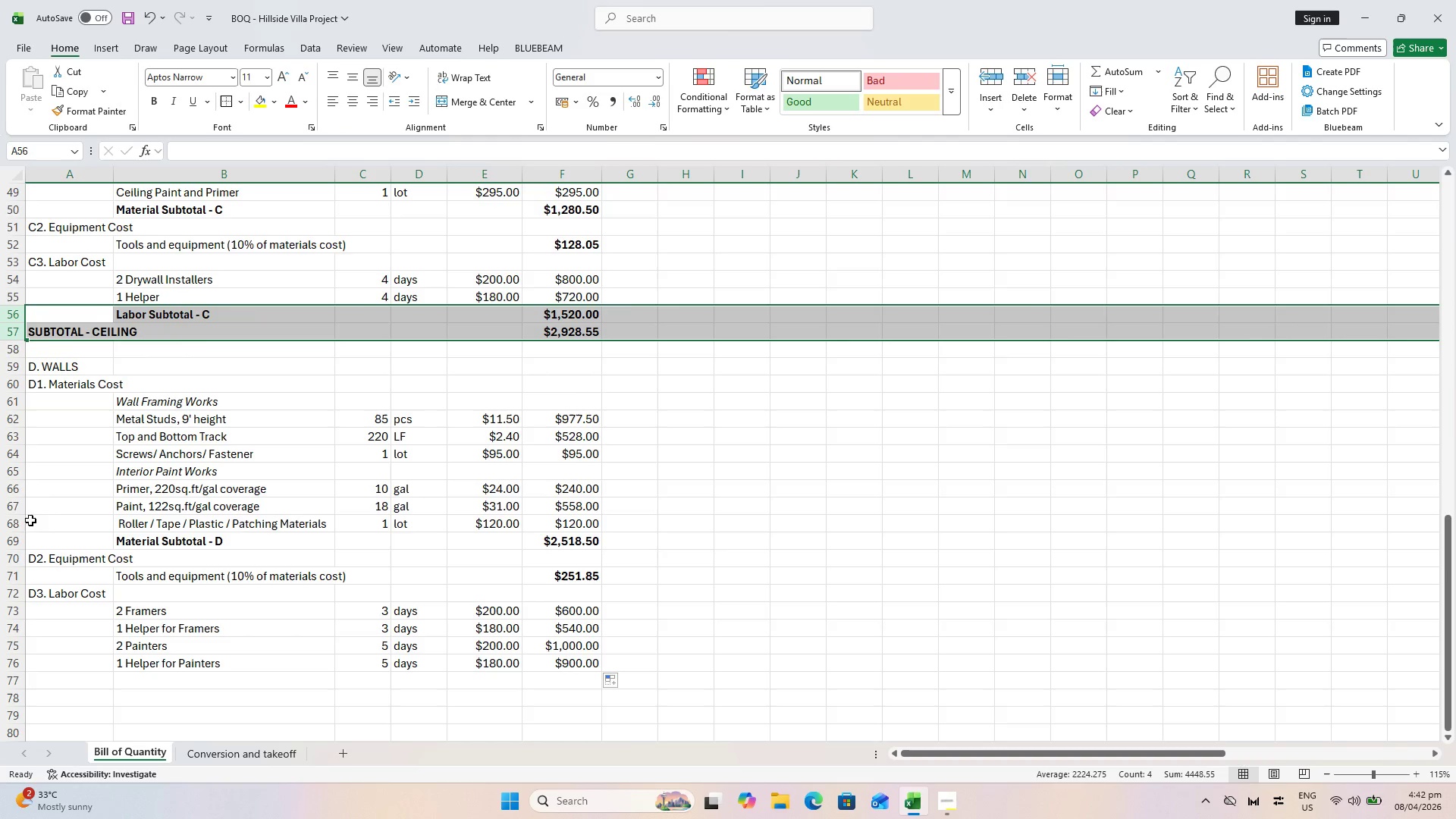 
key(Control+ControlLeft)
 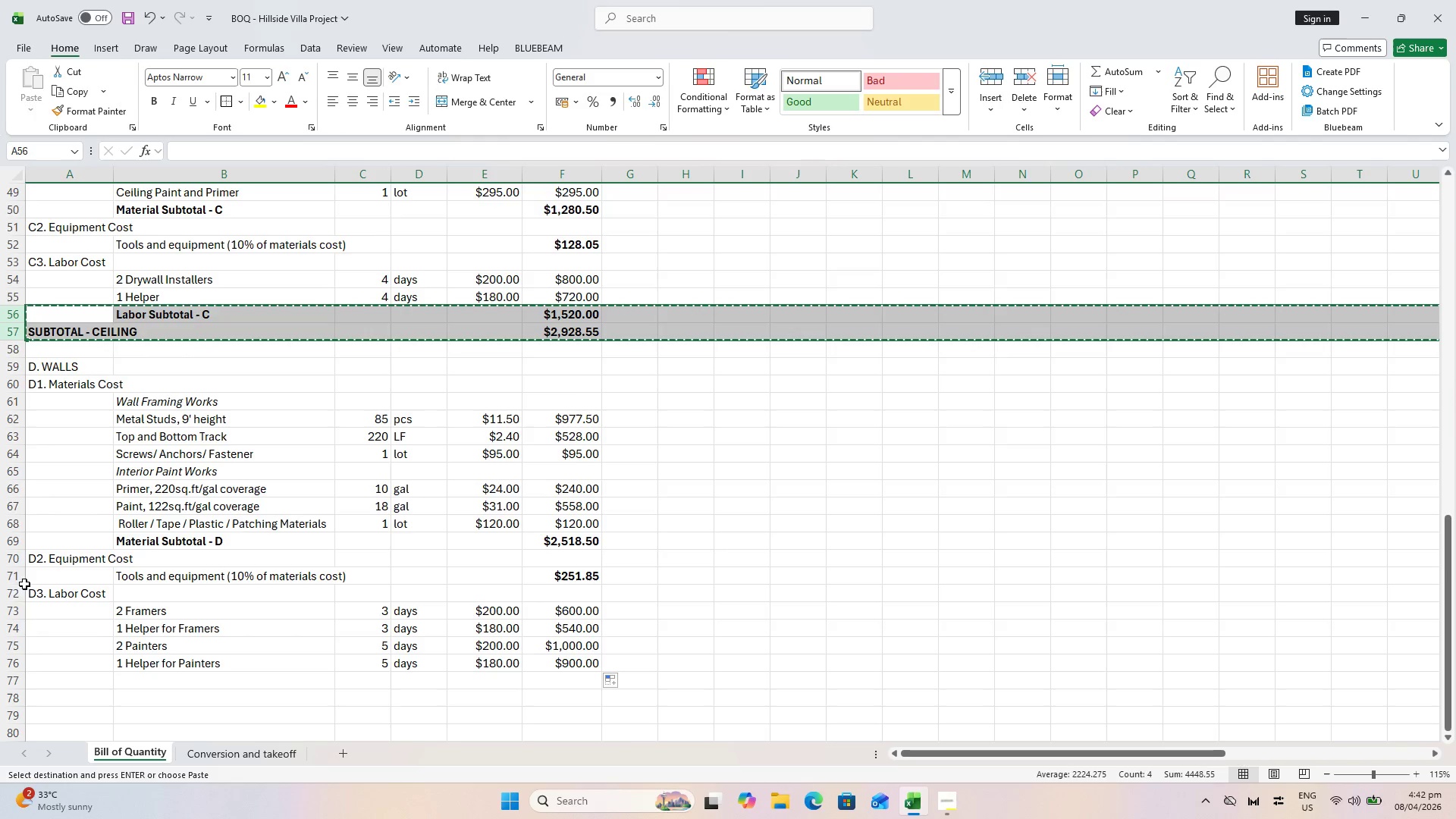 
key(Control+C)
 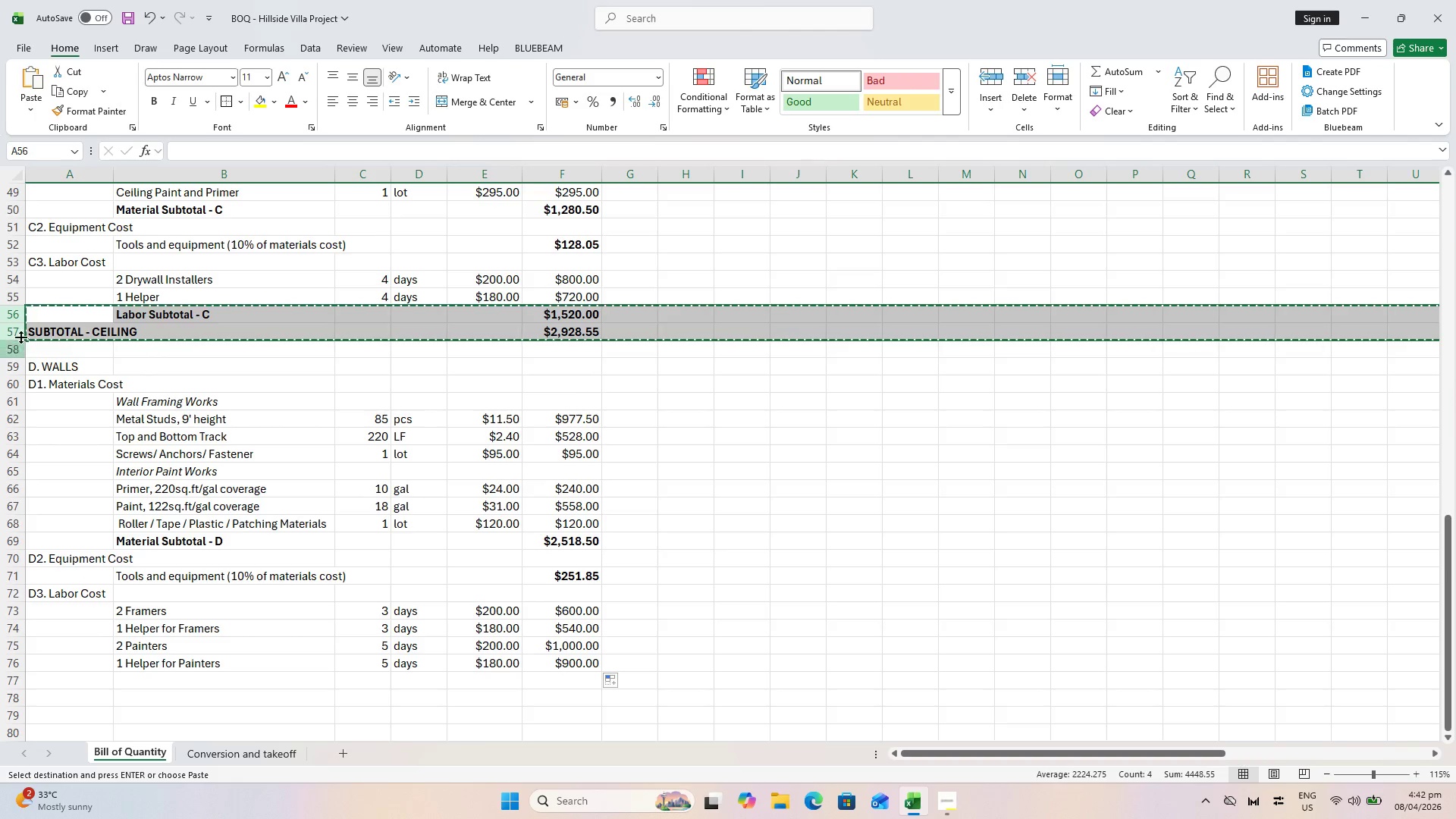 
double_click([14, 317])
 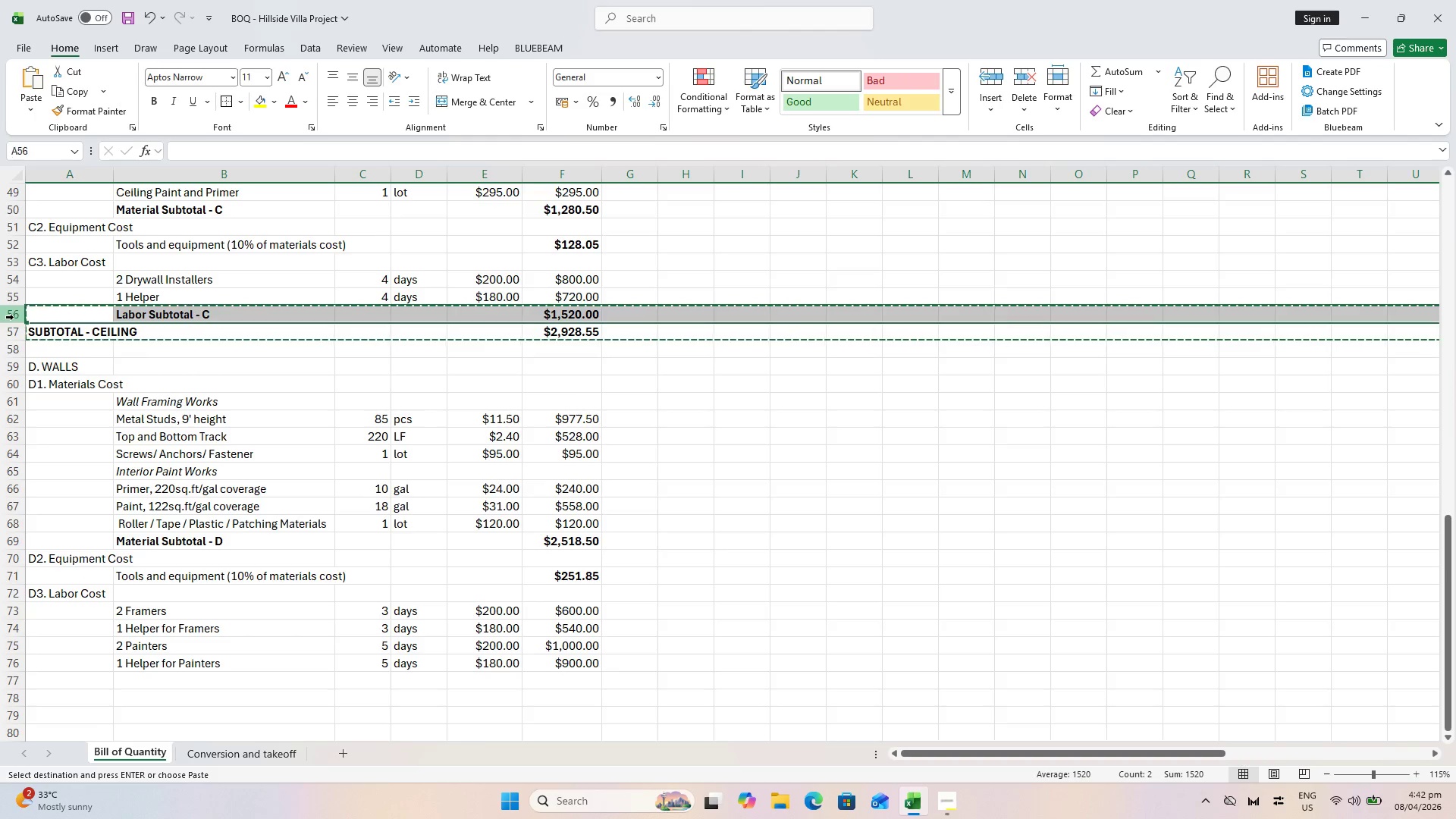 
key(Control+C)
 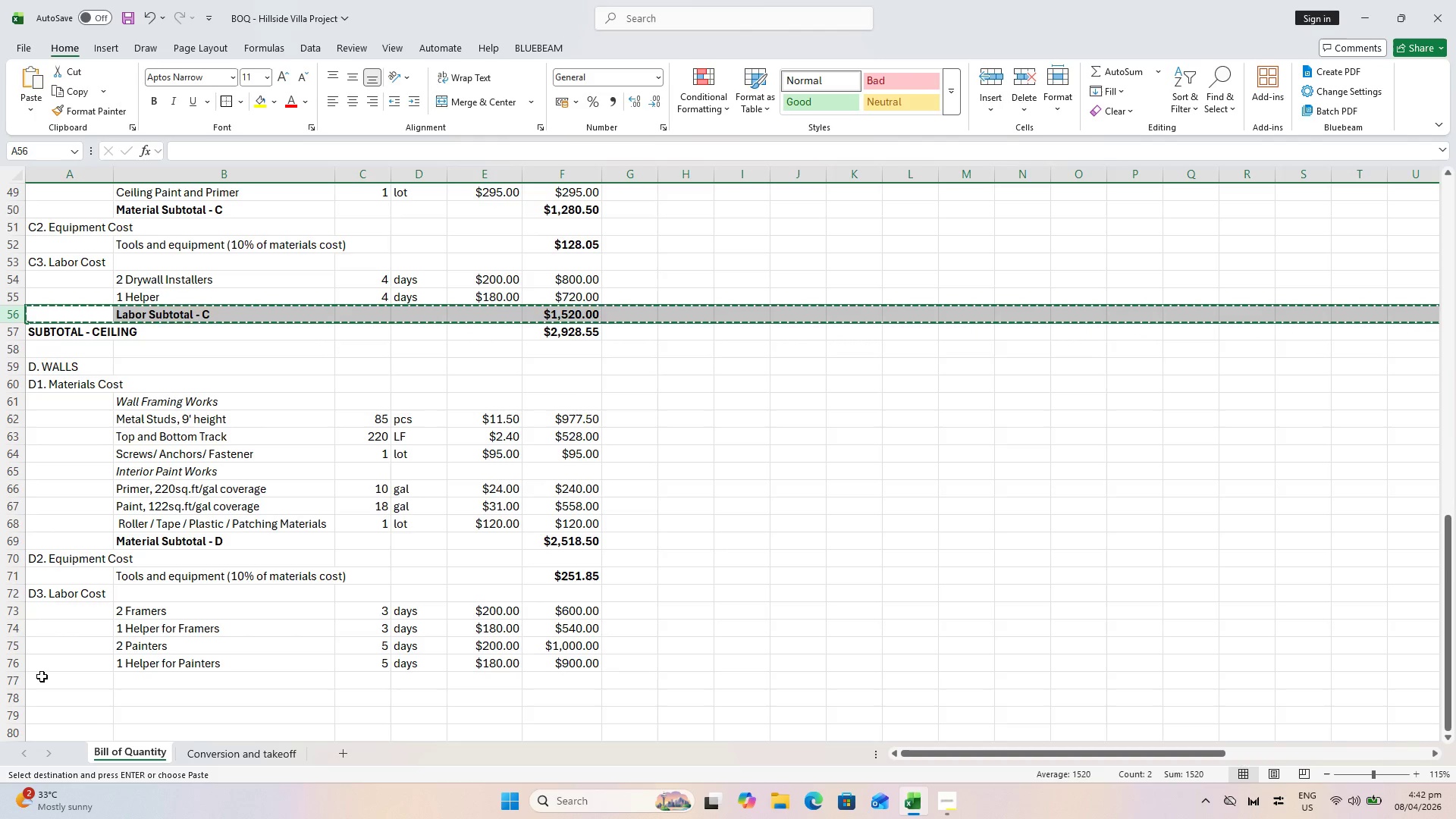 
left_click([42, 676])
 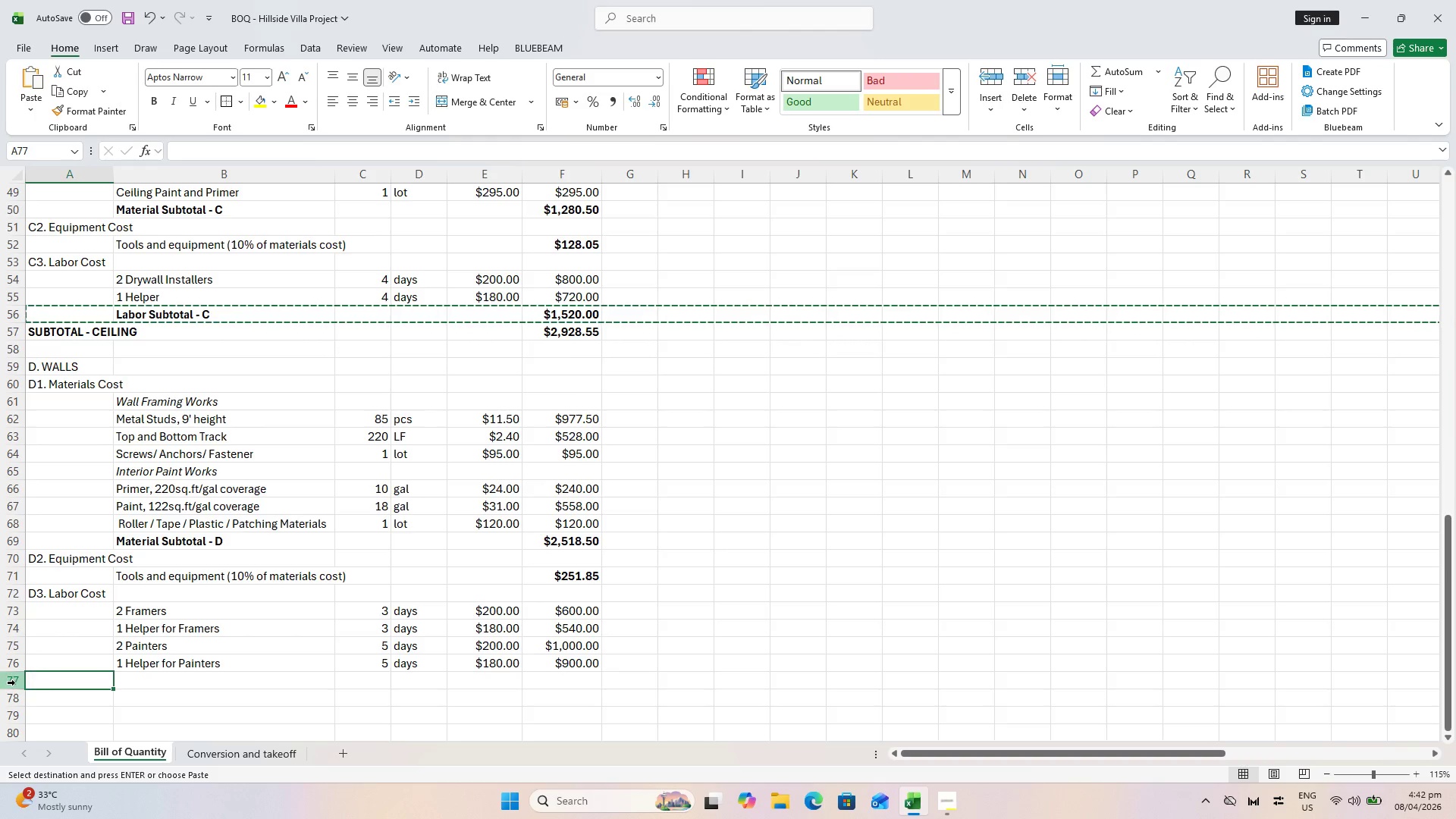 
key(Control+V)
 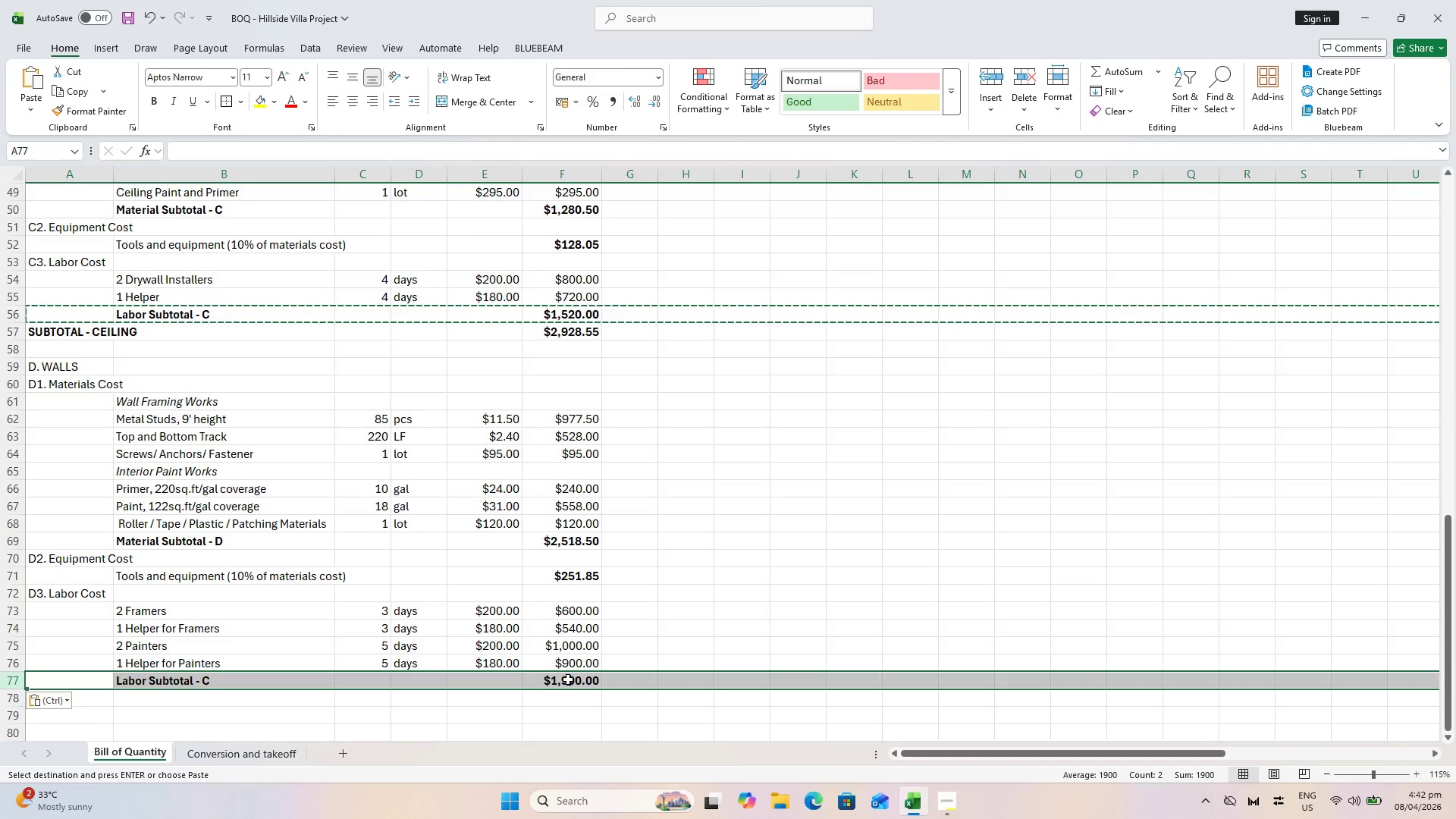 
double_click([568, 679])
 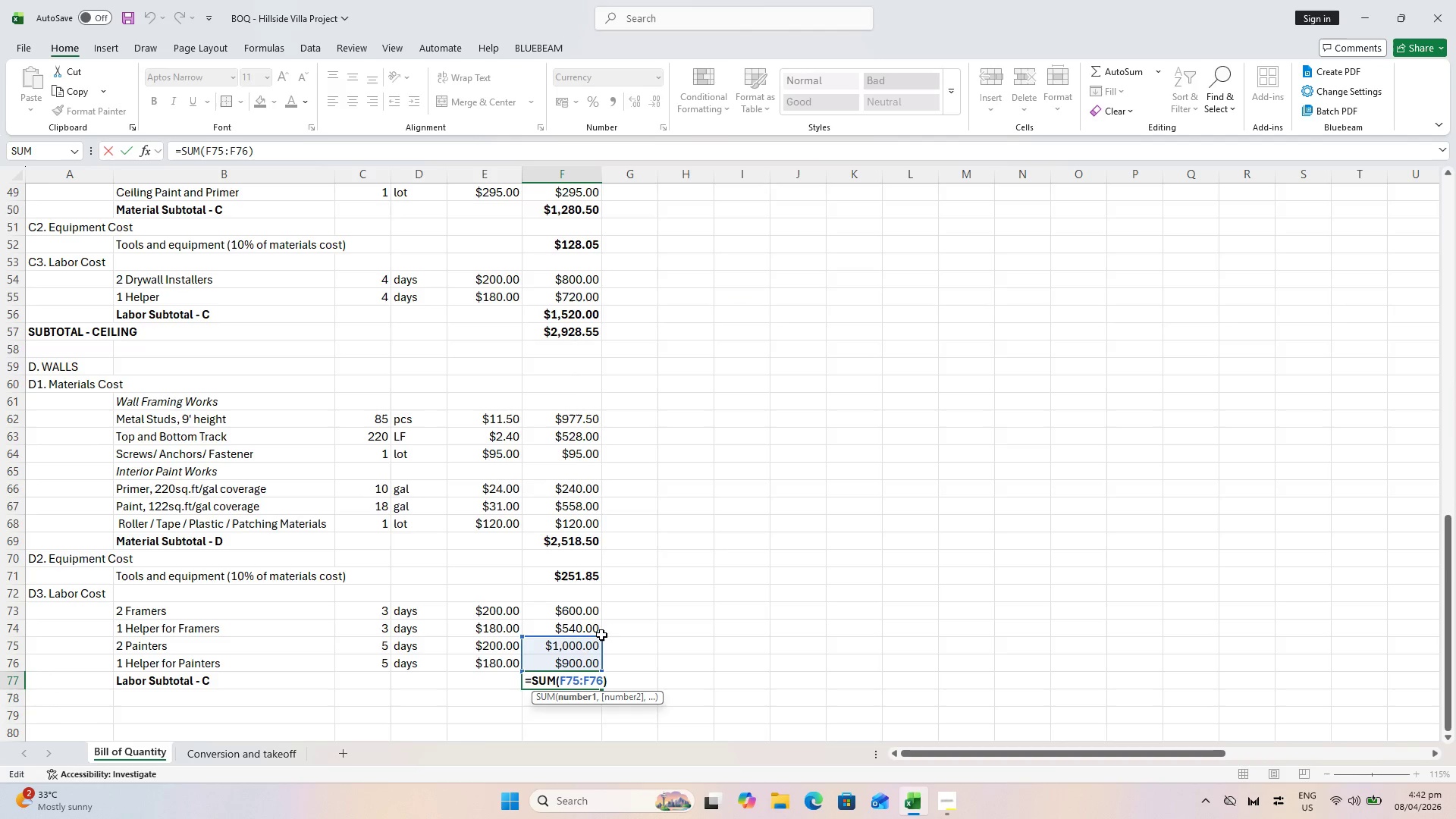 
left_click([601, 634])
 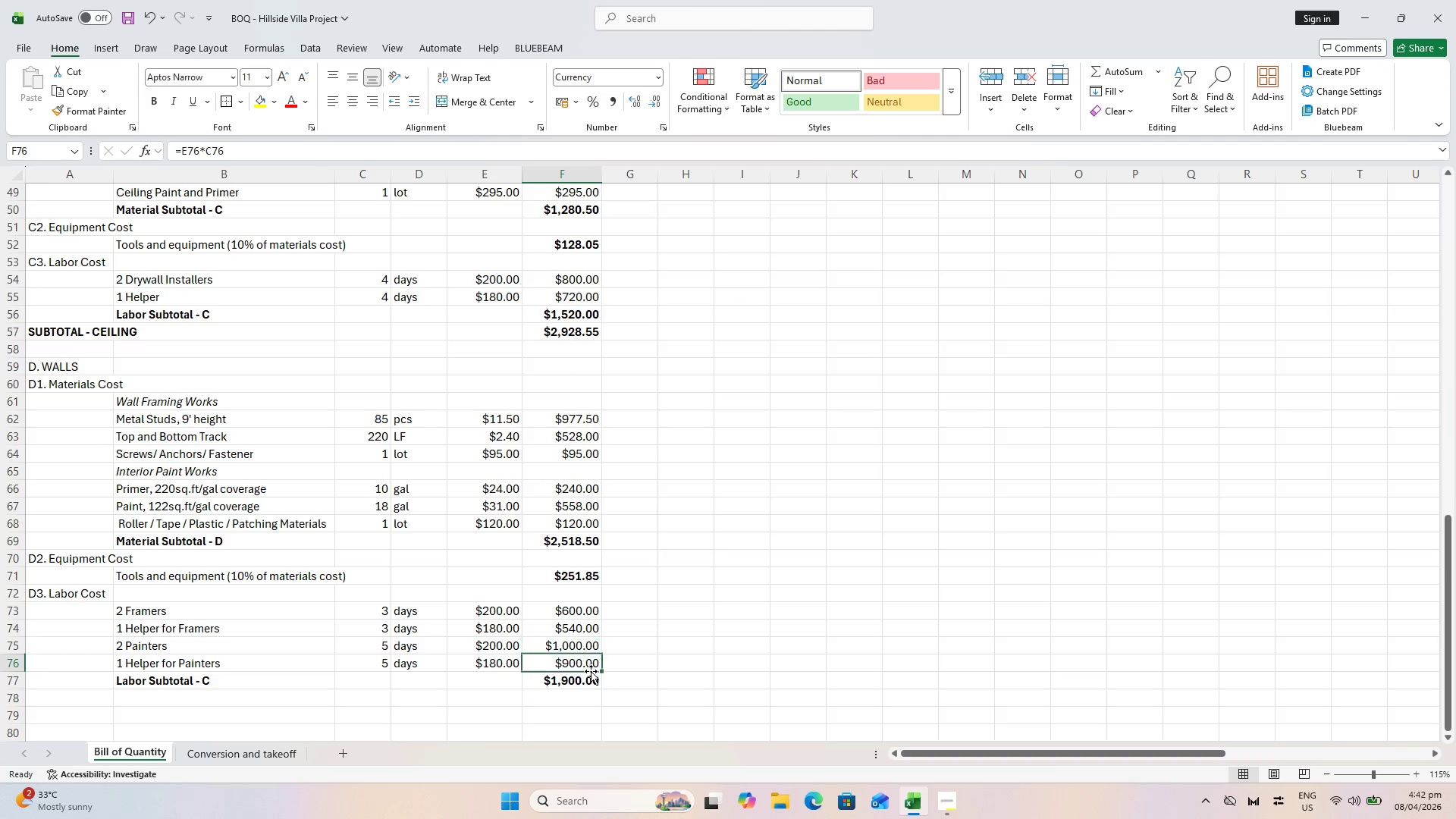 
double_click([586, 681])
 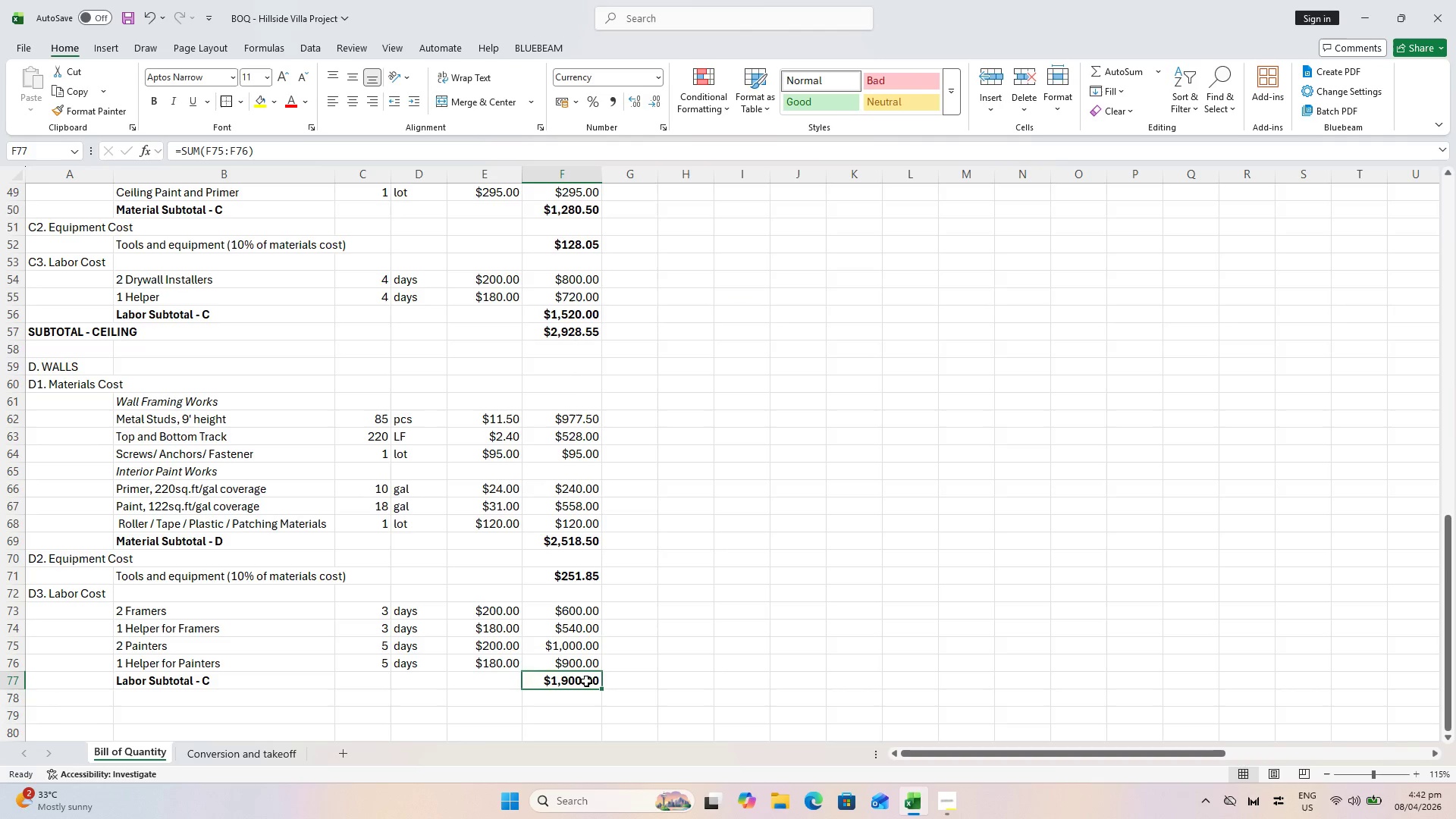 
triple_click([586, 681])
 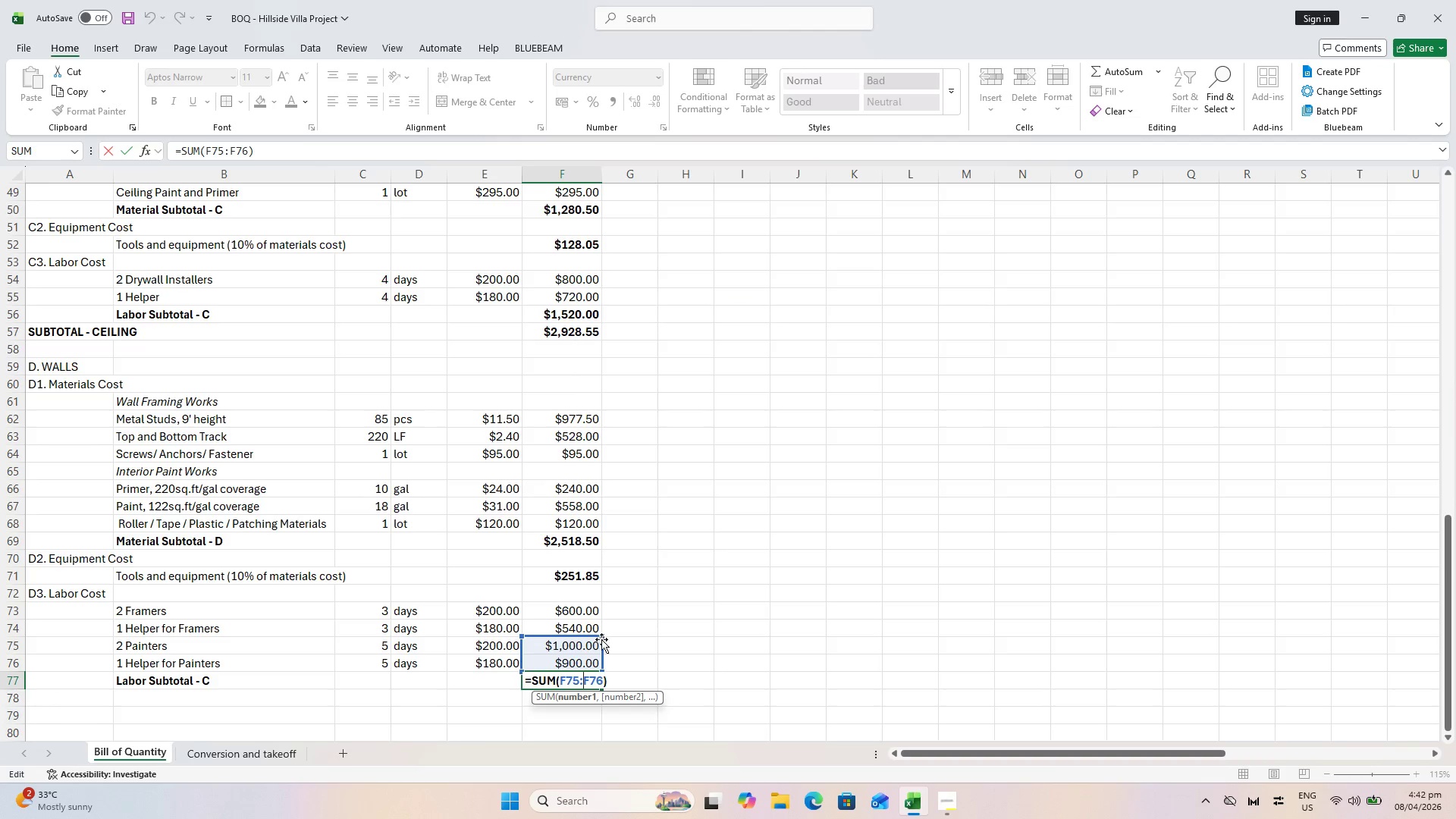 
left_click_drag(start_coordinate=[601, 637], to_coordinate=[599, 607])
 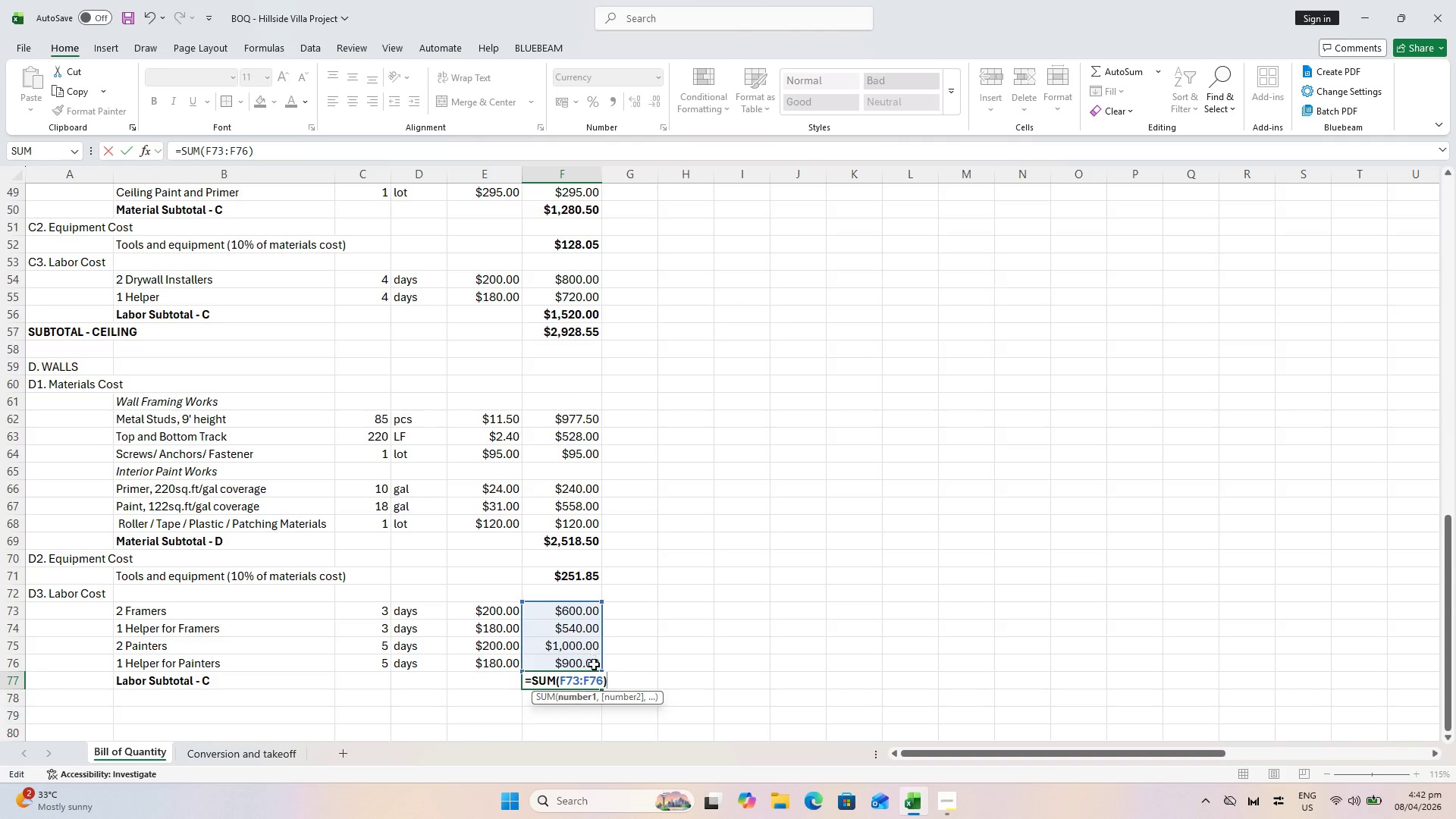 
key(Enter)
 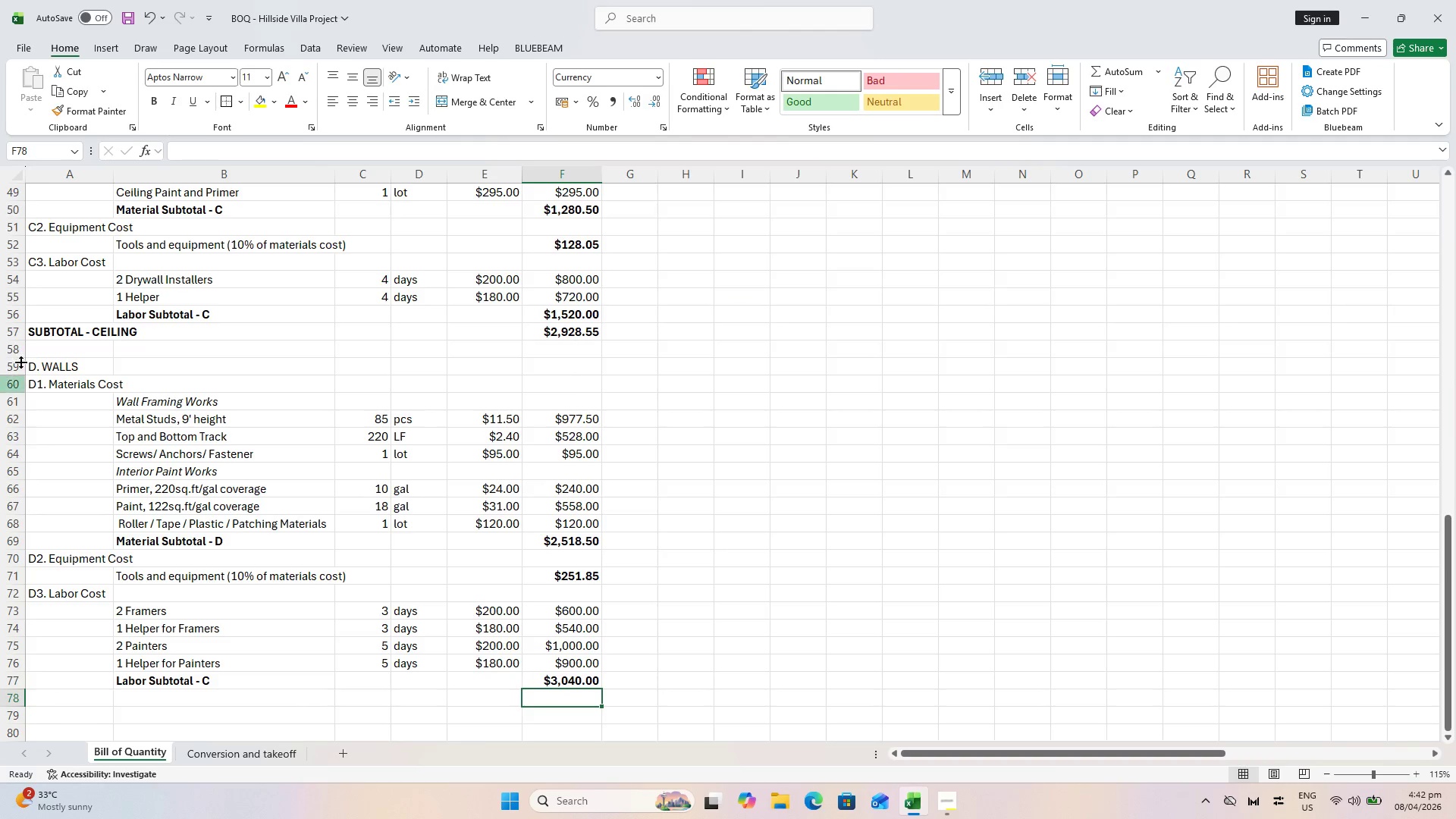 
left_click([11, 331])
 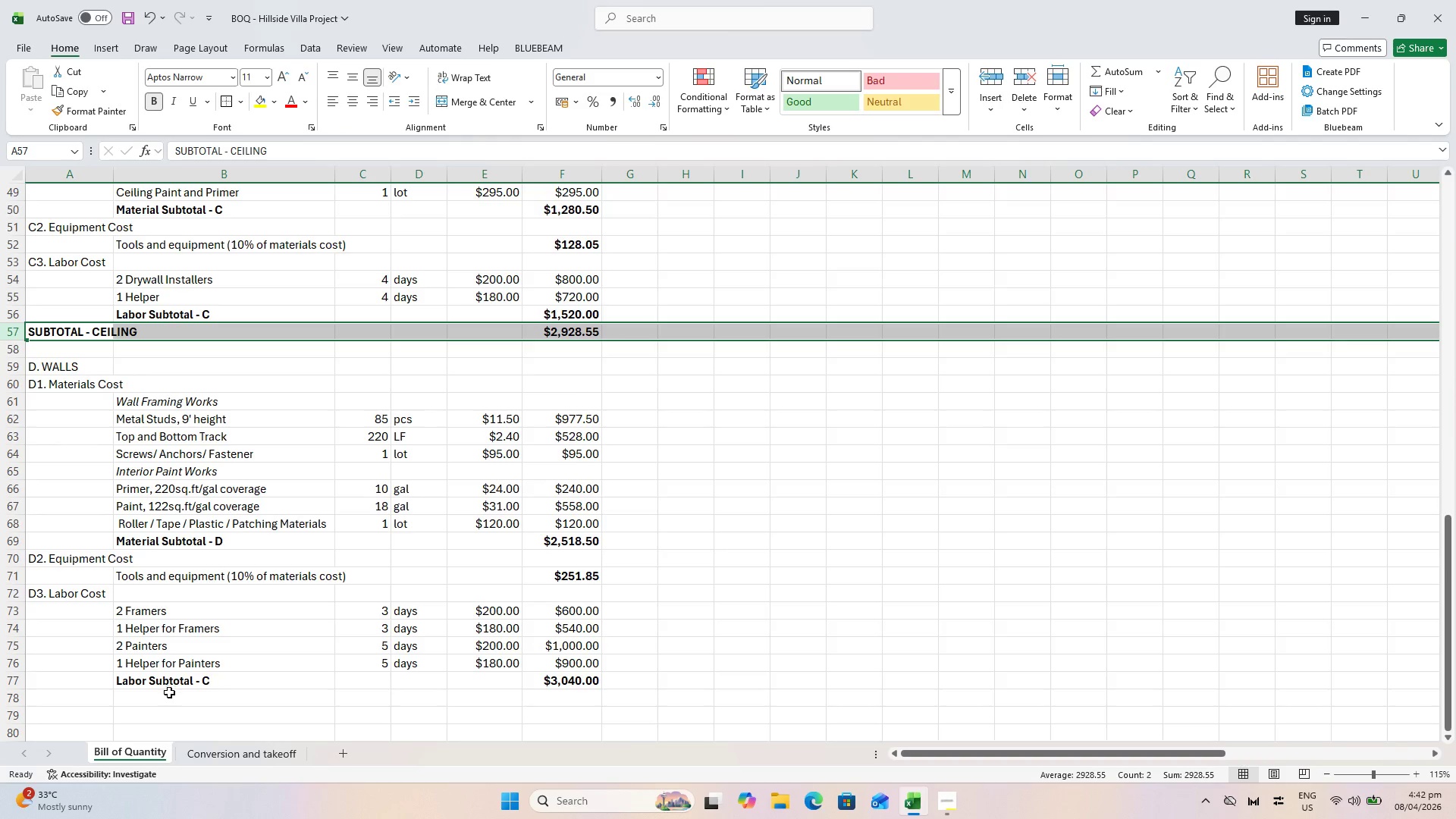 
hold_key(key=ControlLeft, duration=0.78)
 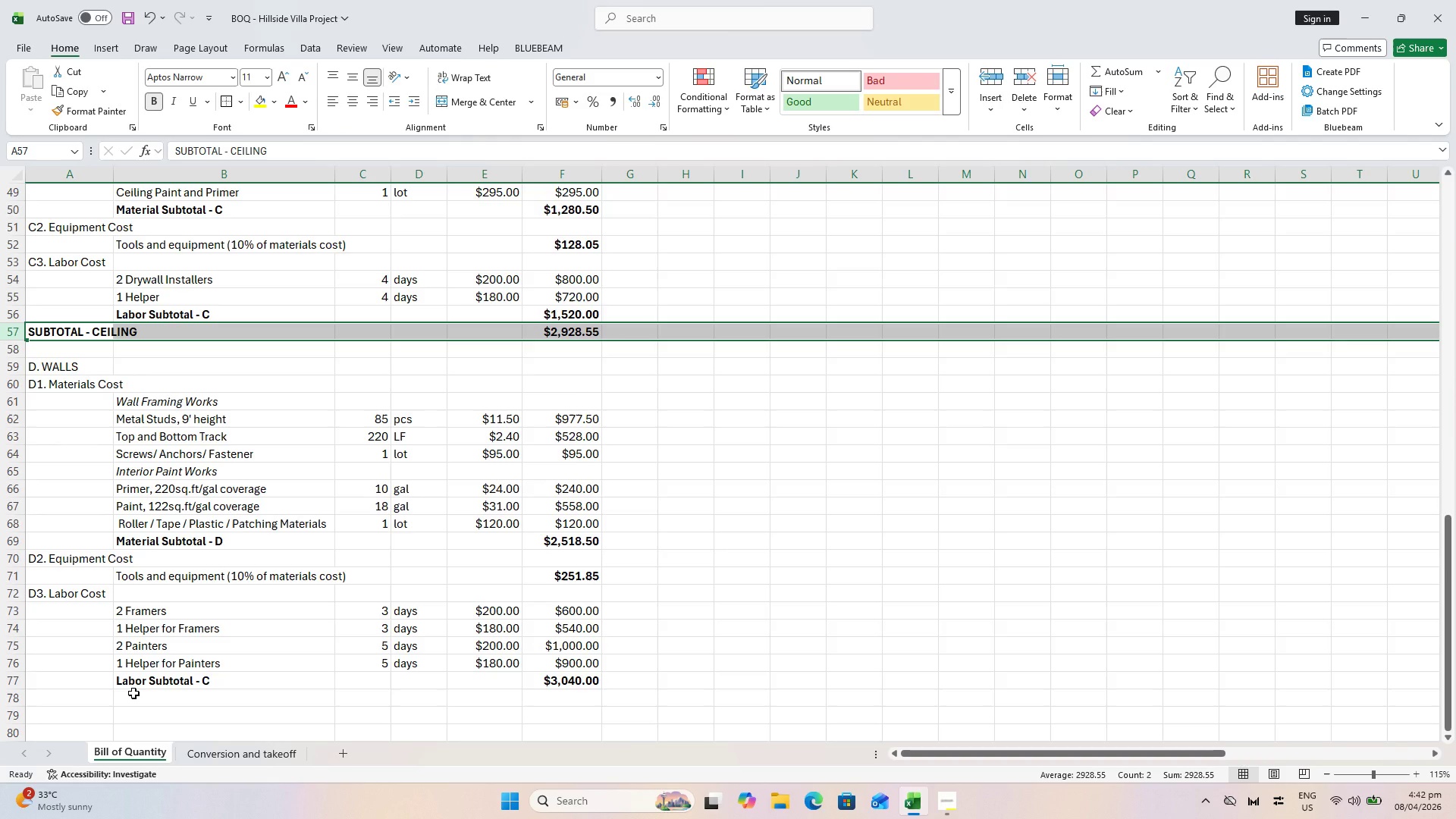 
key(Control+ControlLeft)
 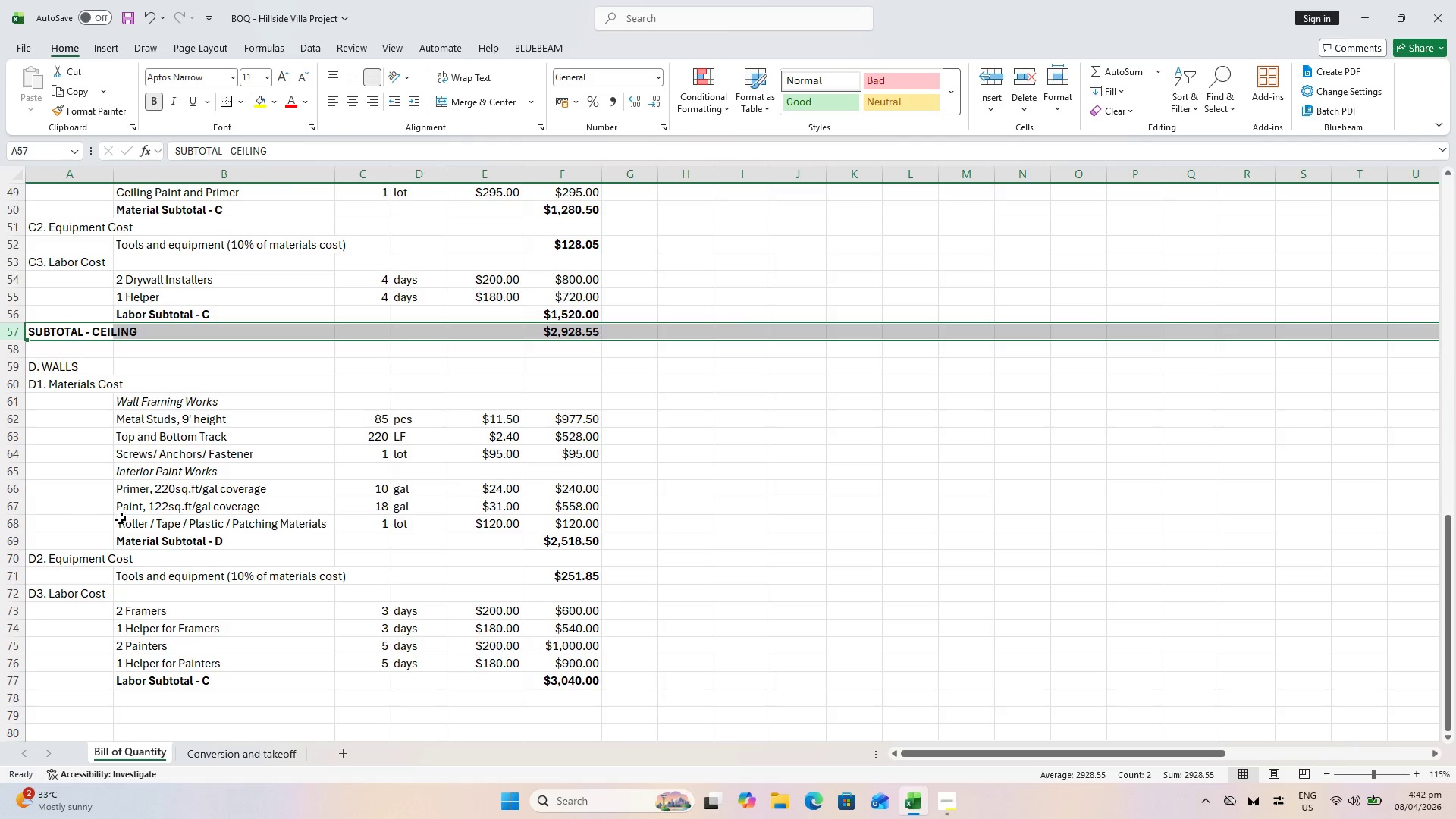 
scroll: coordinate [131, 502], scroll_direction: none, amount: 0.0
 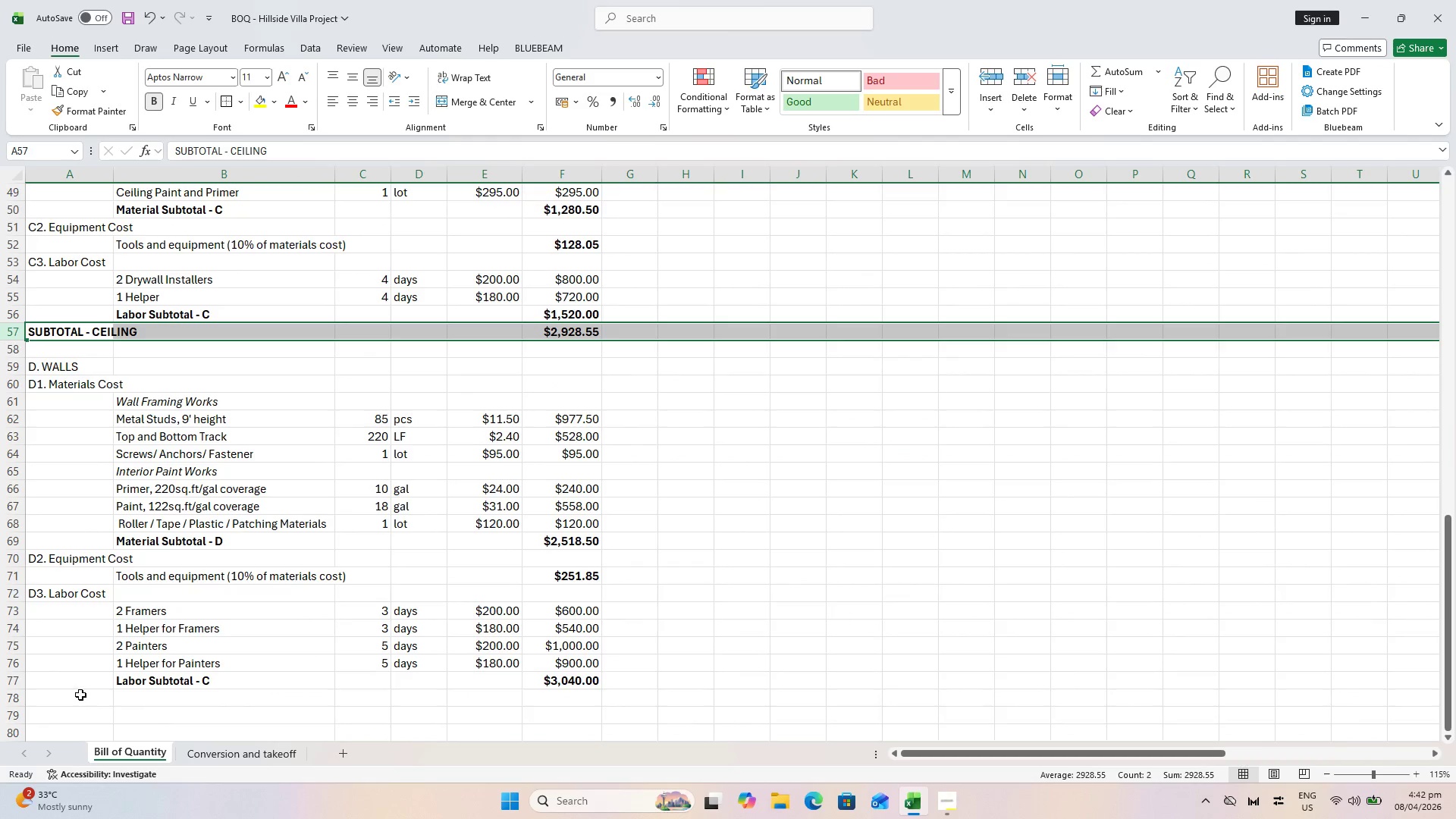 
key(Control+C)
 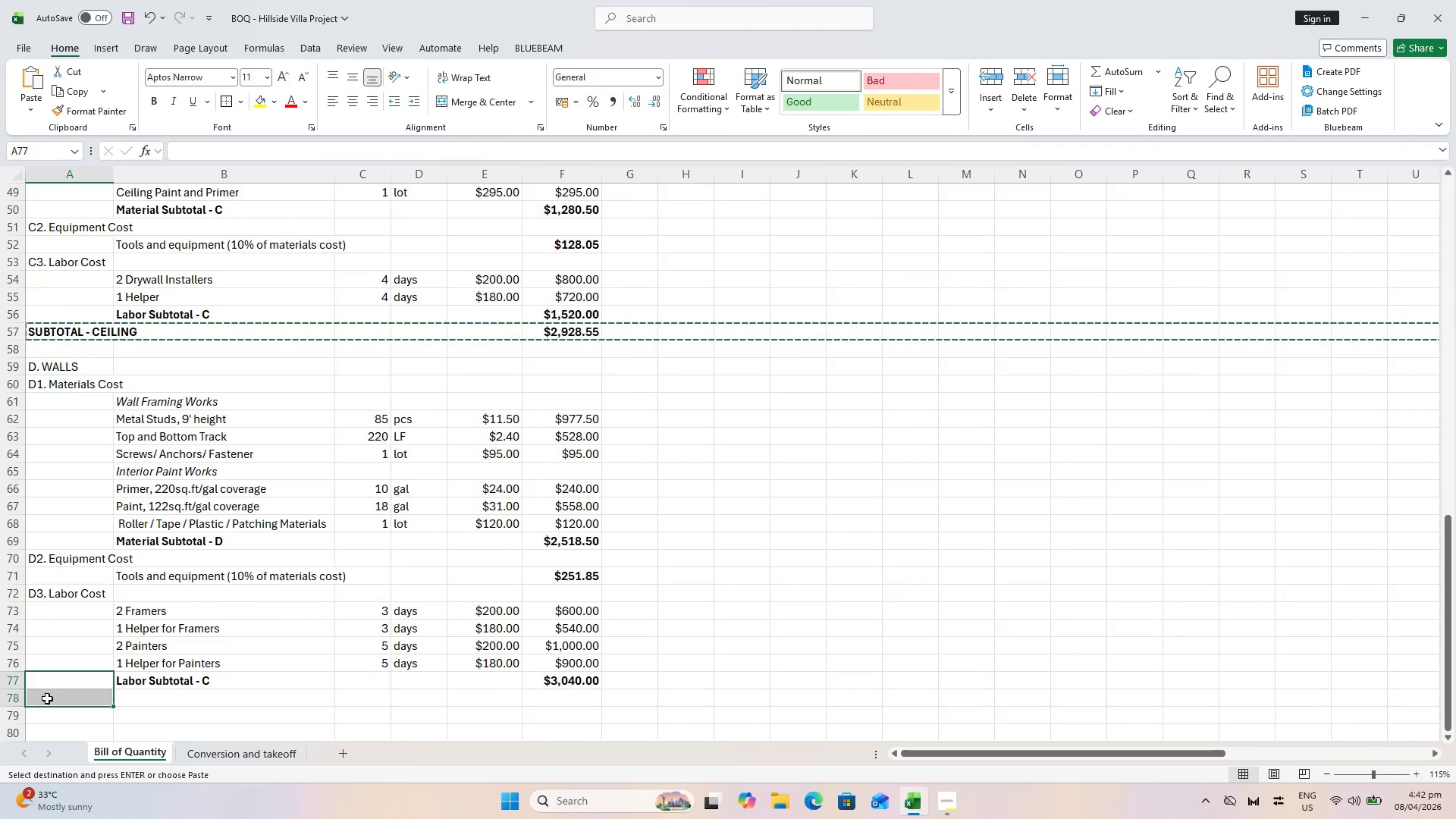 
key(Control+V)
 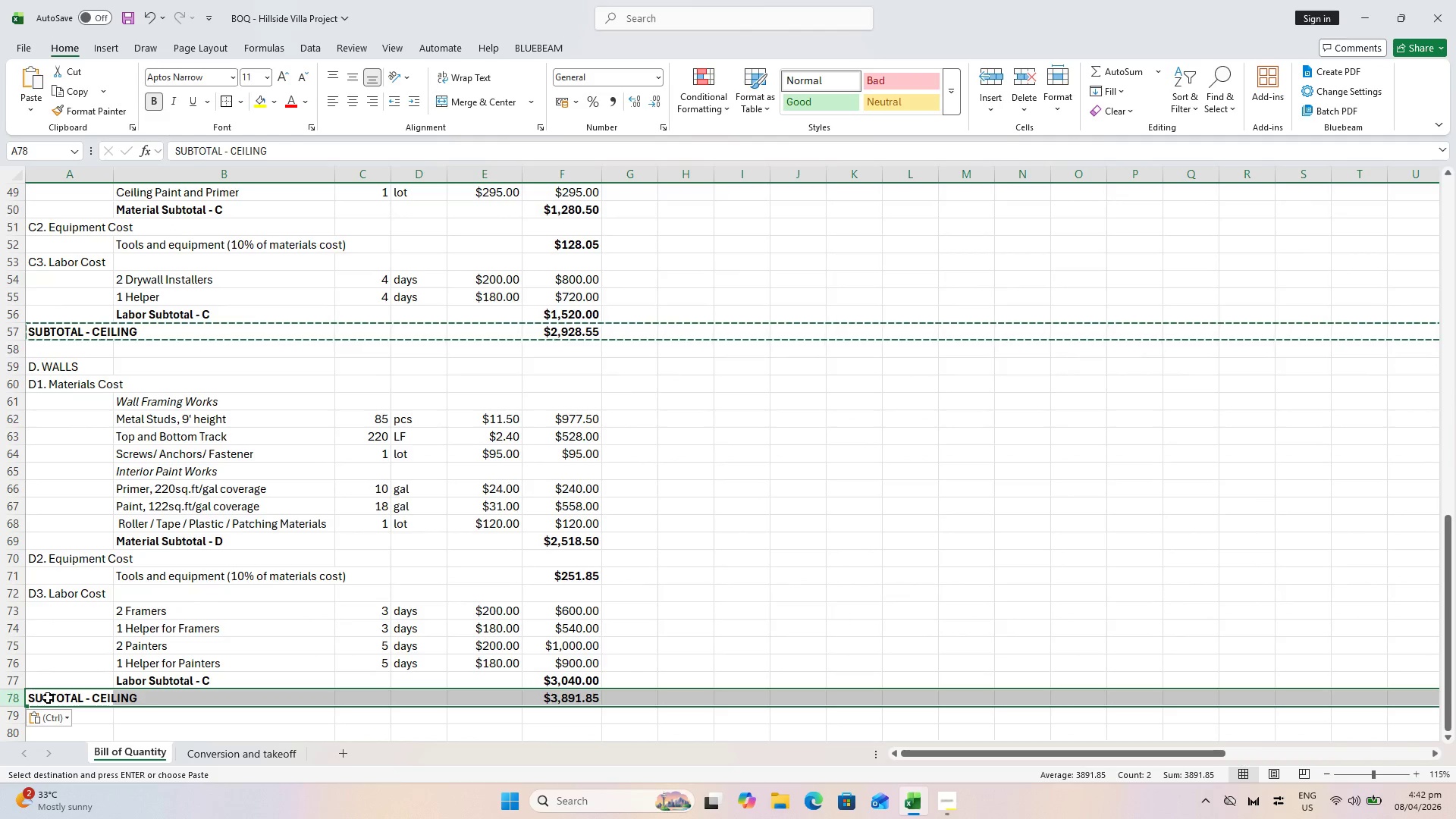 
left_click([48, 698])
 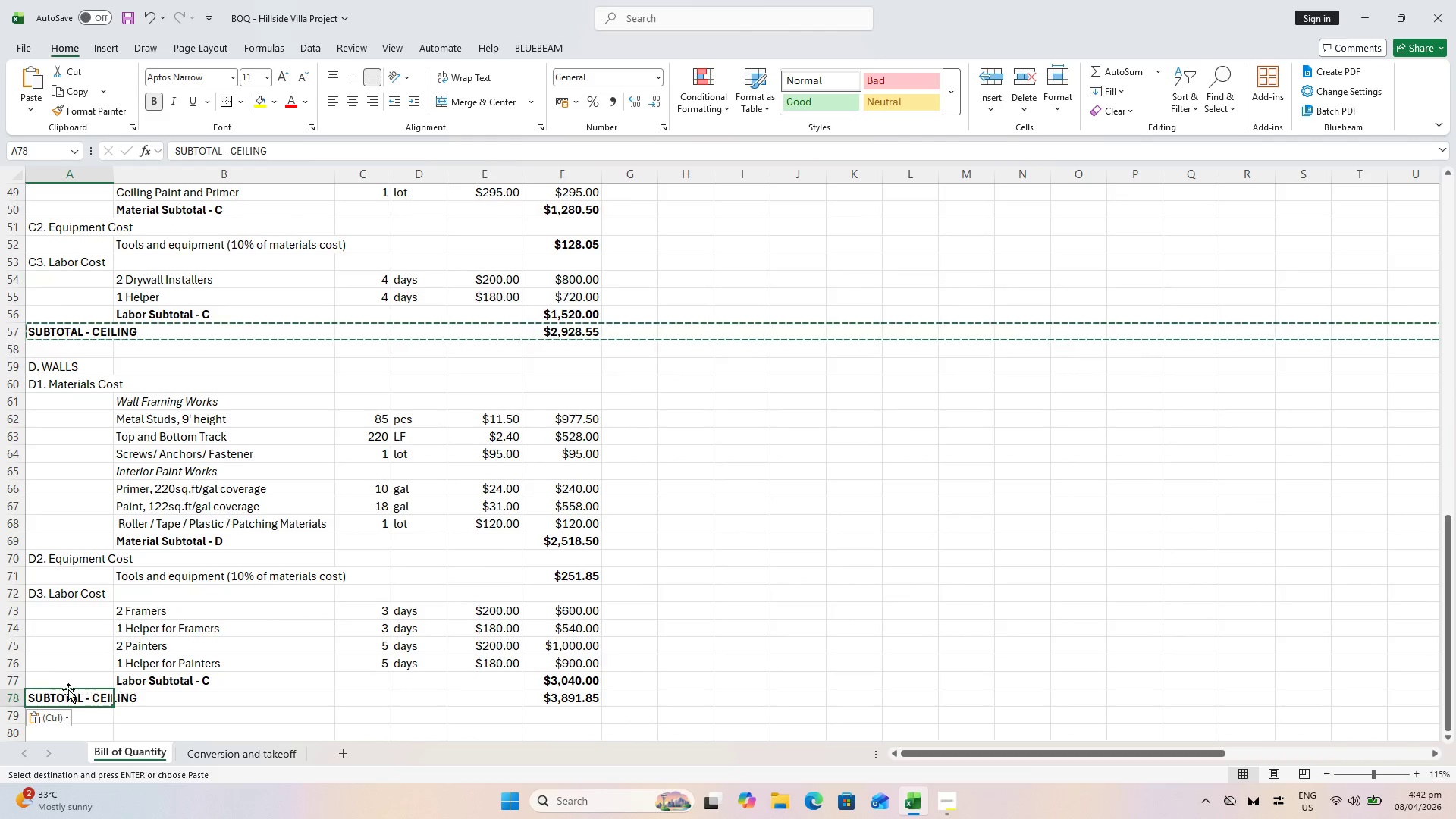 
left_click([70, 695])
 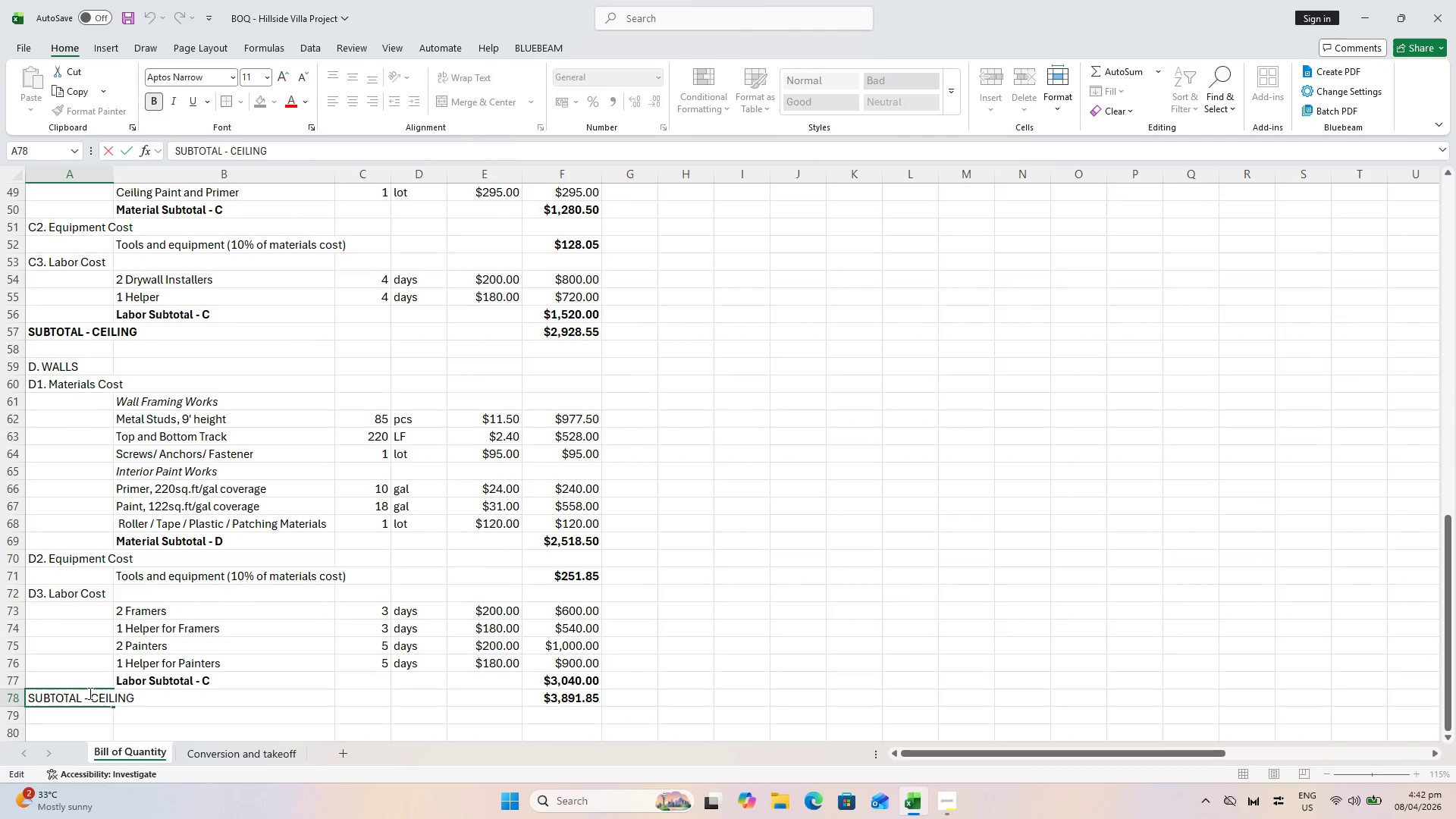 
left_click_drag(start_coordinate=[88, 693], to_coordinate=[161, 699])
 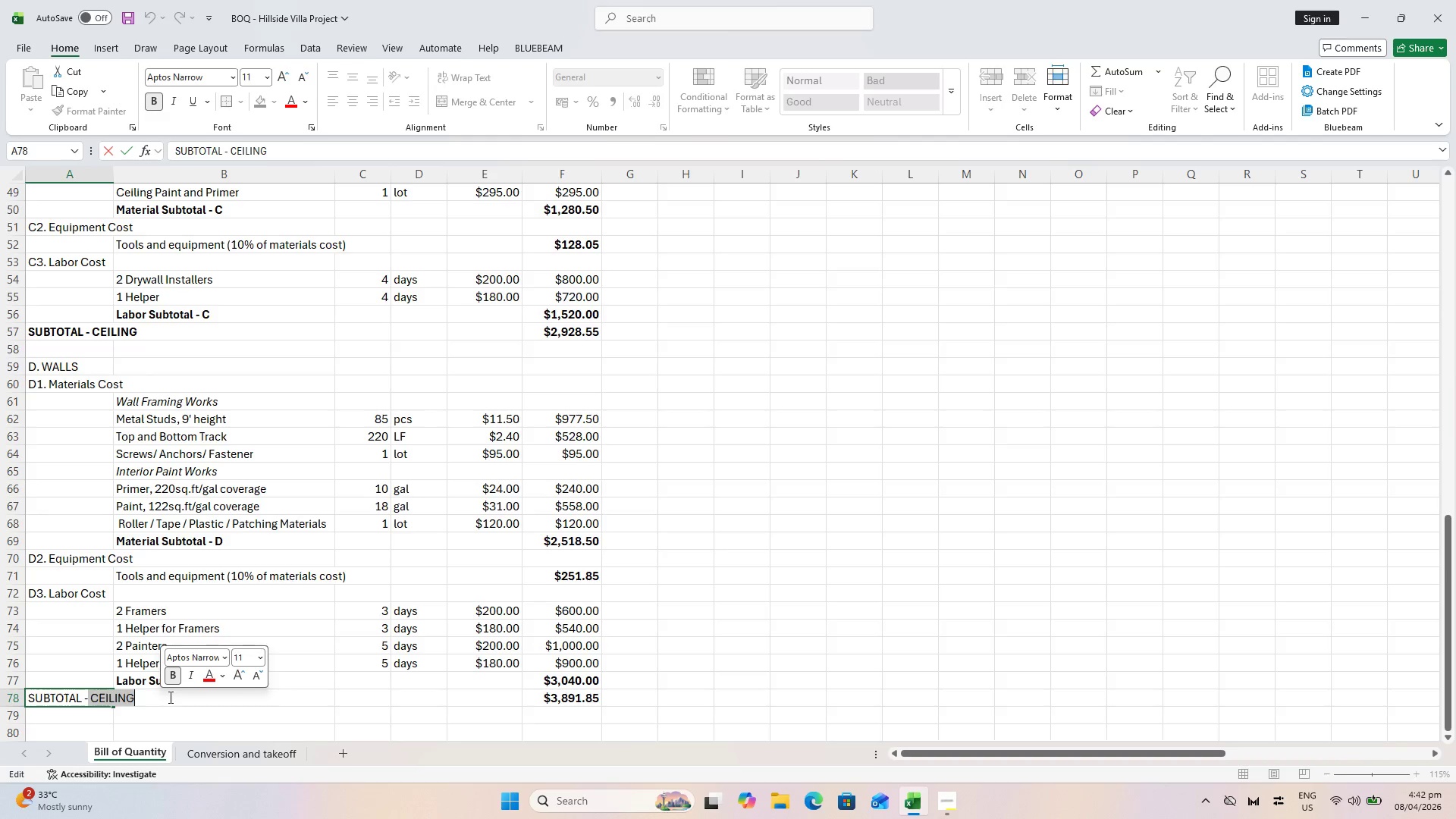 
type( E)
key(Backspace)
type(WALLS)
 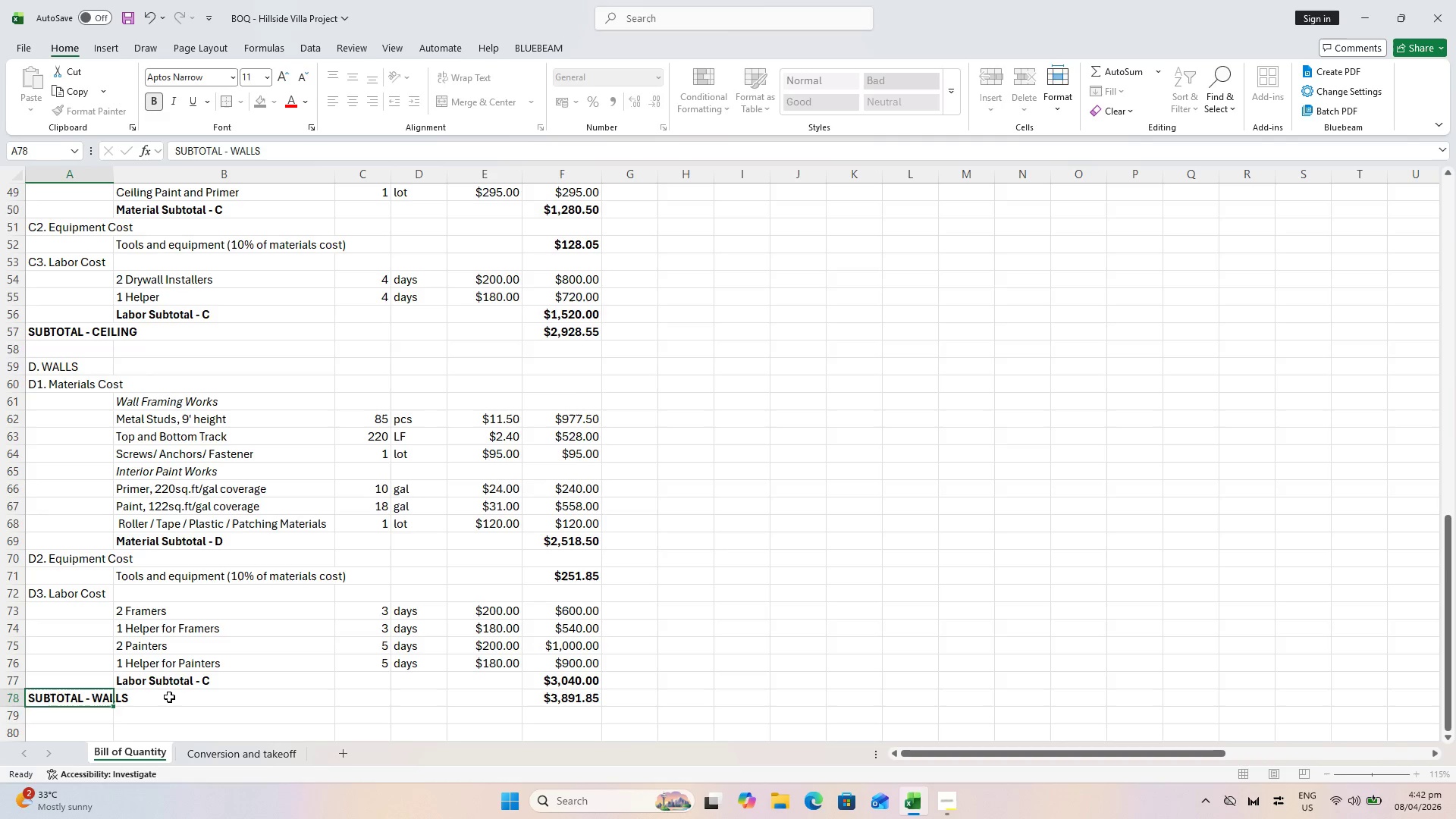 
key(Enter)
 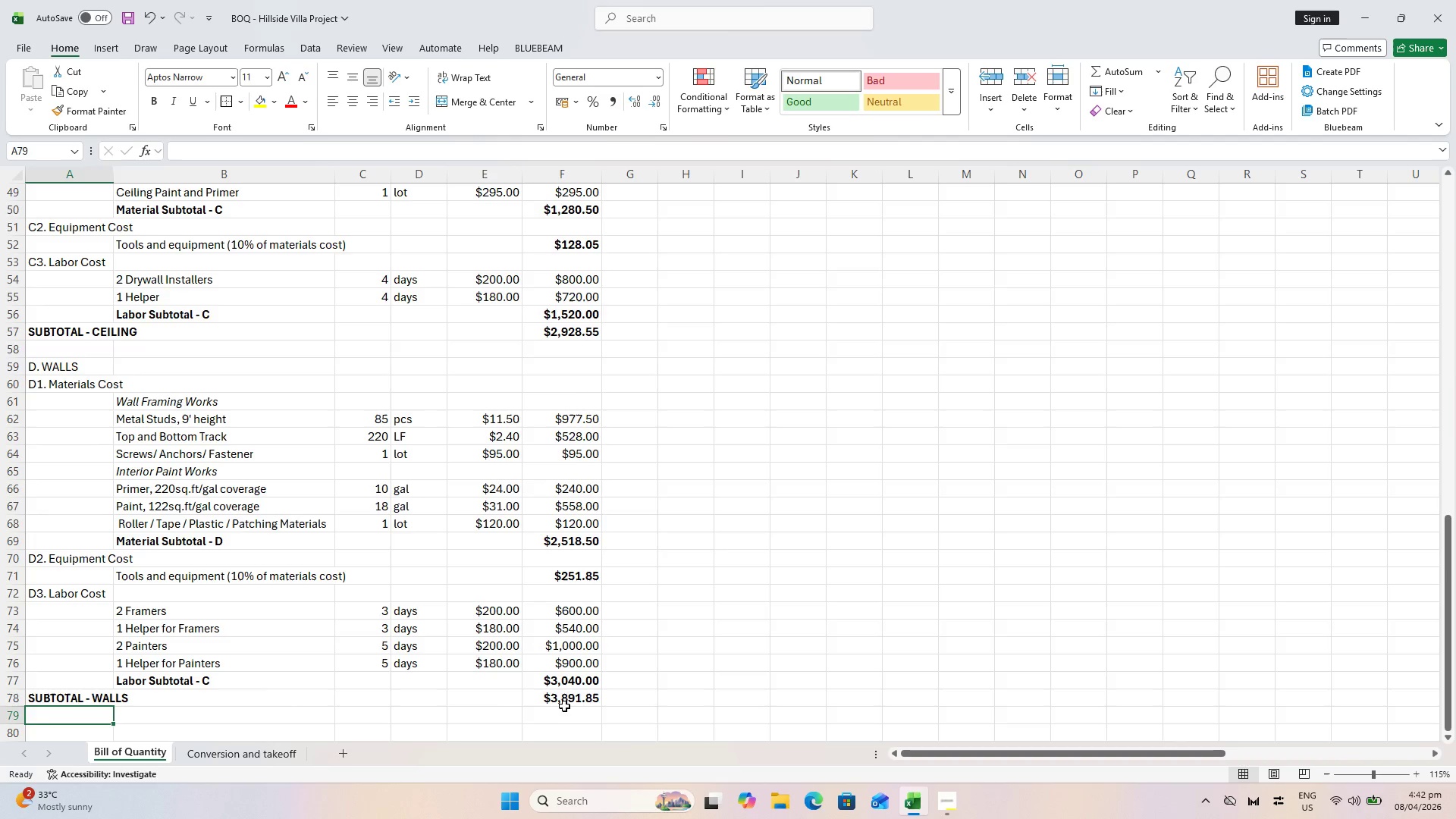 
double_click([565, 701])
 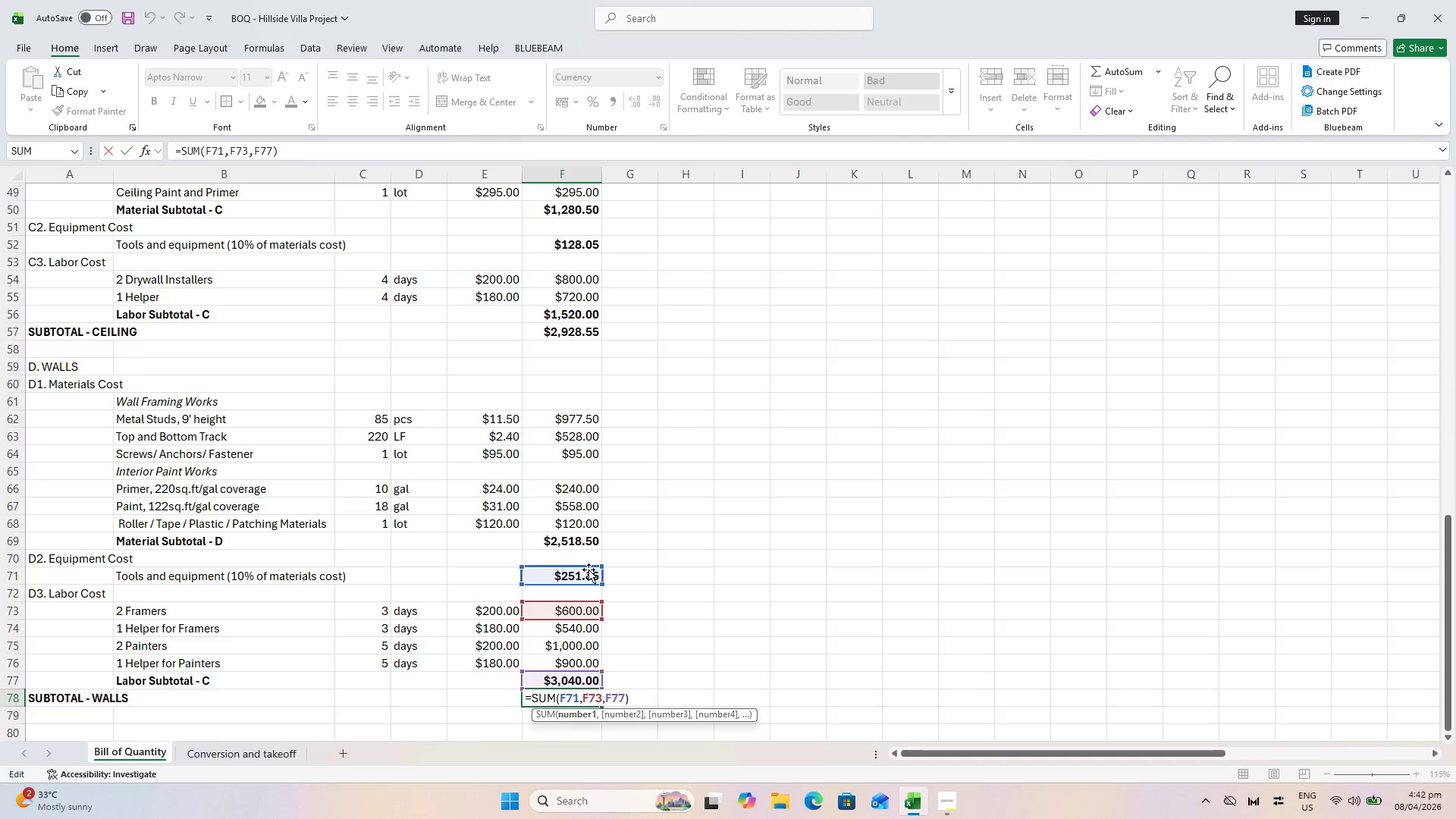 
left_click_drag(start_coordinate=[588, 569], to_coordinate=[589, 543])
 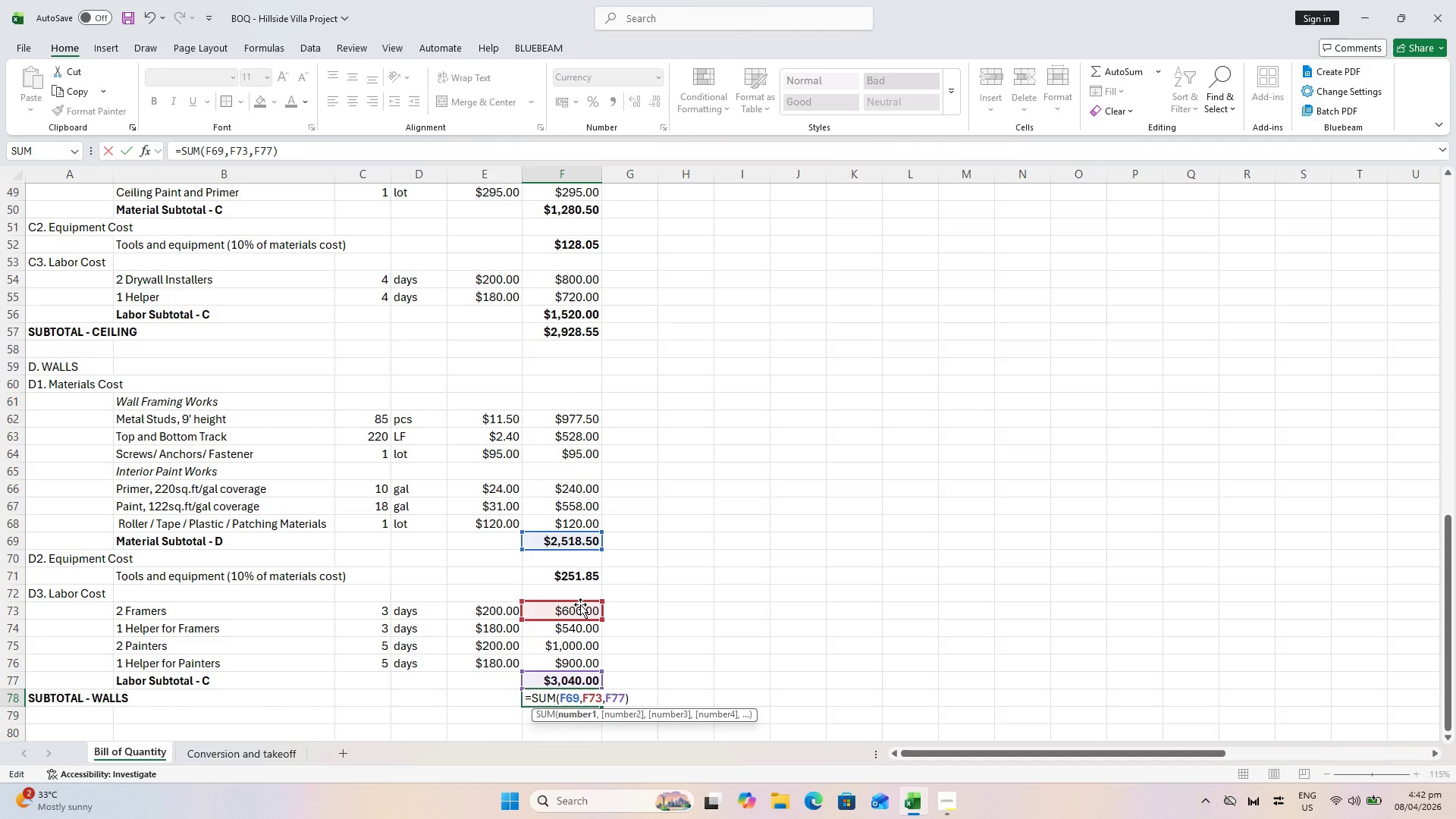 
left_click_drag(start_coordinate=[580, 604], to_coordinate=[581, 575])
 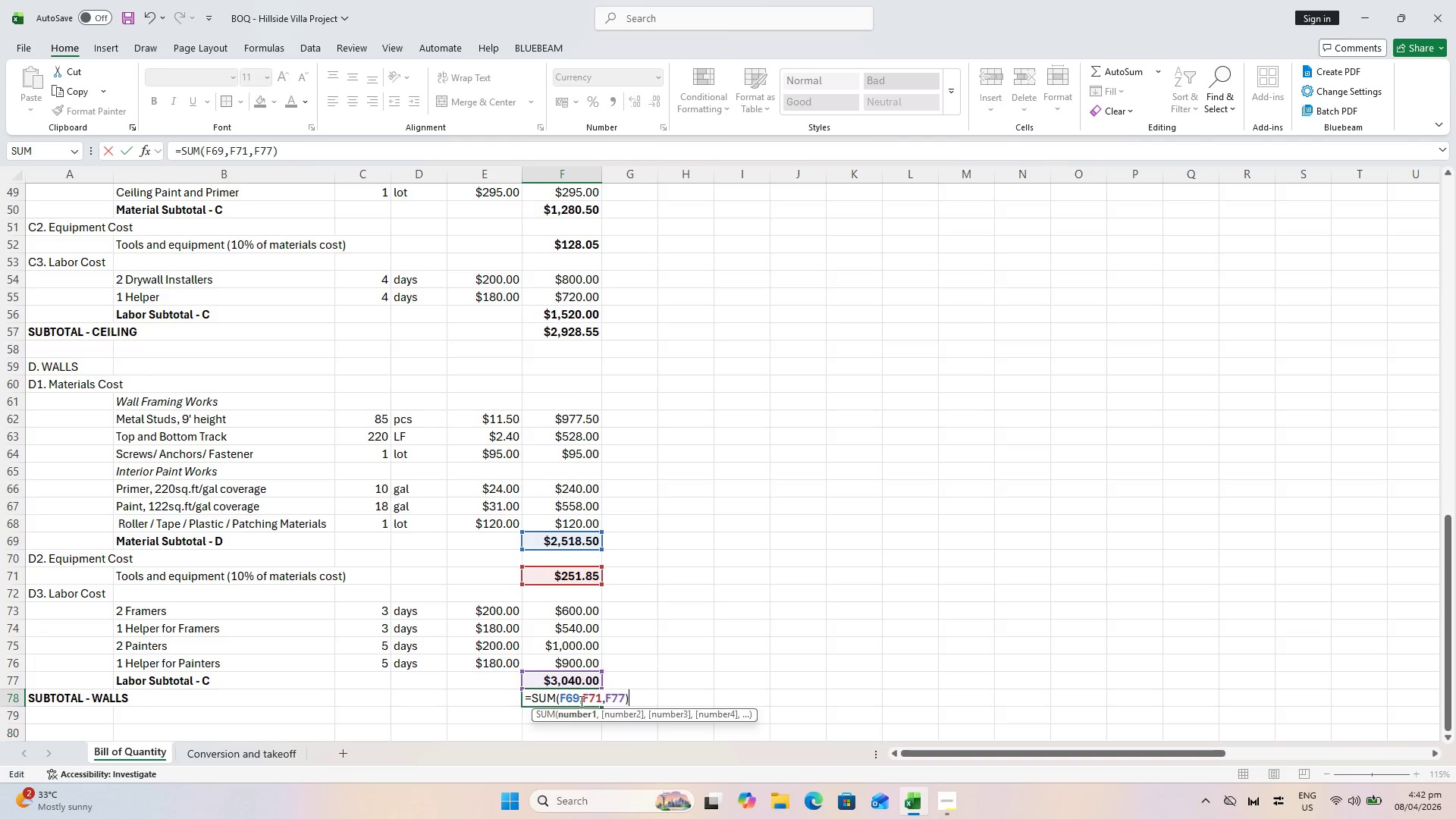 
key(Enter)
 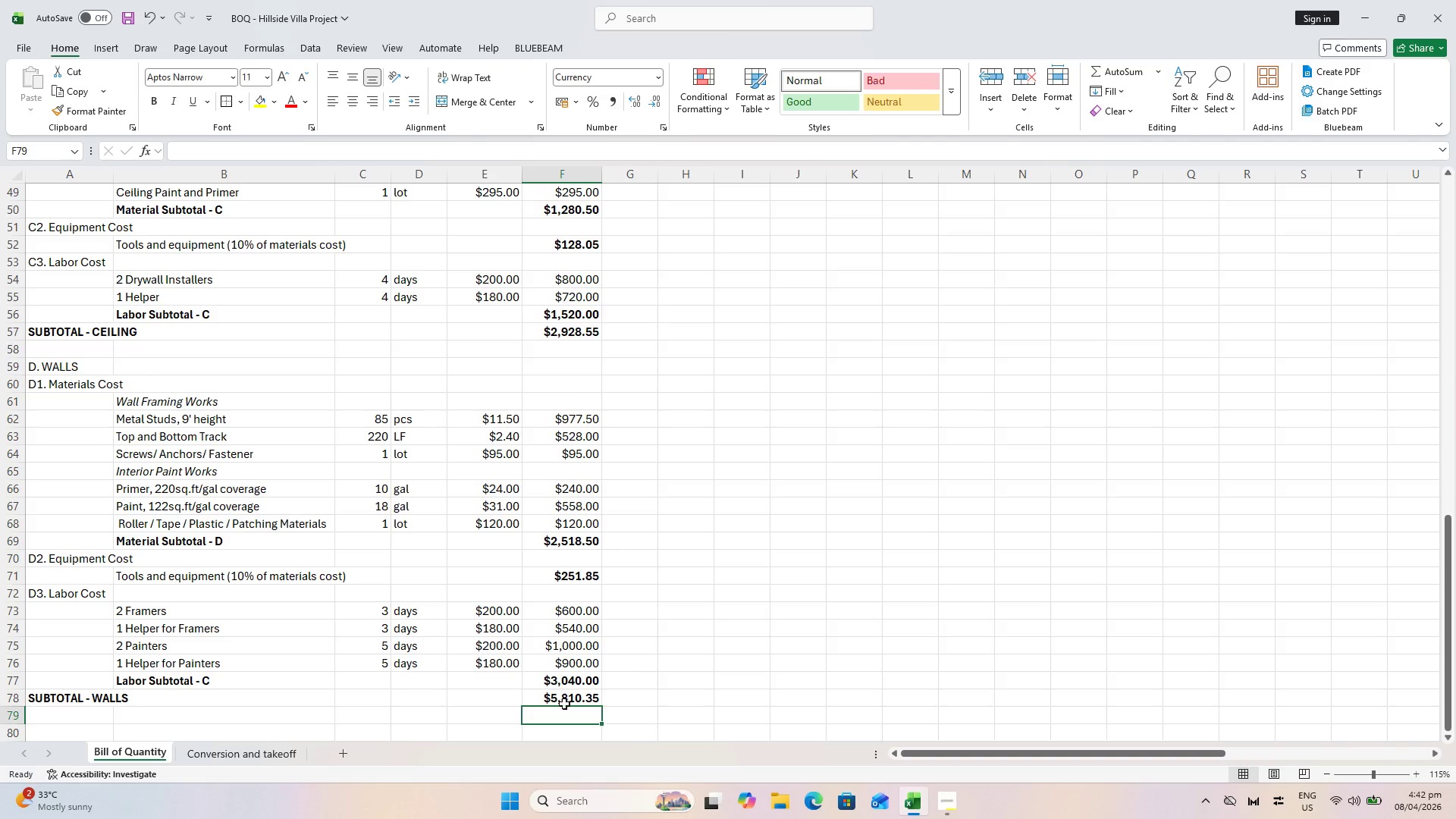 
key(Control+ControlLeft)
 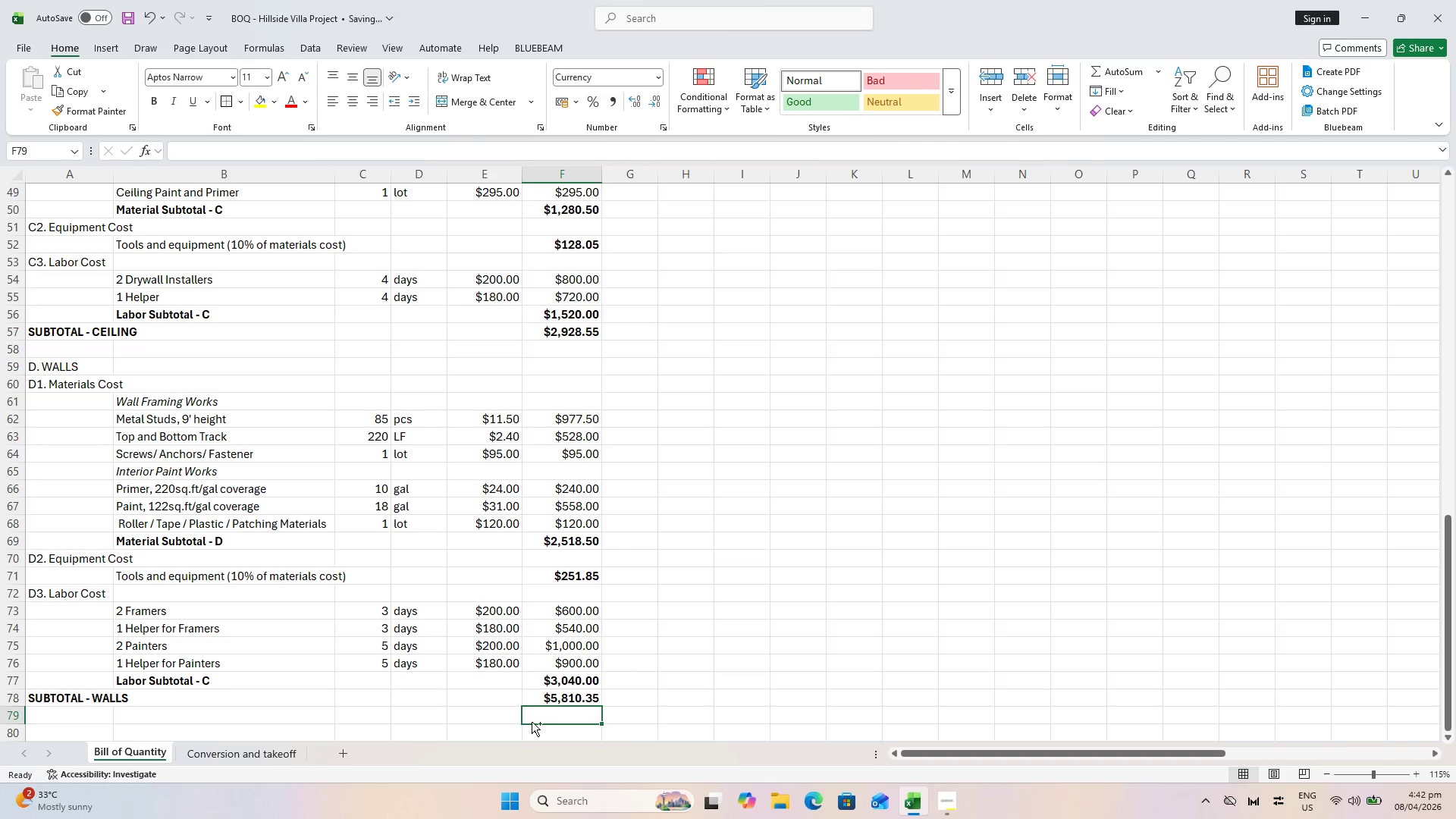 
key(Control+S)
 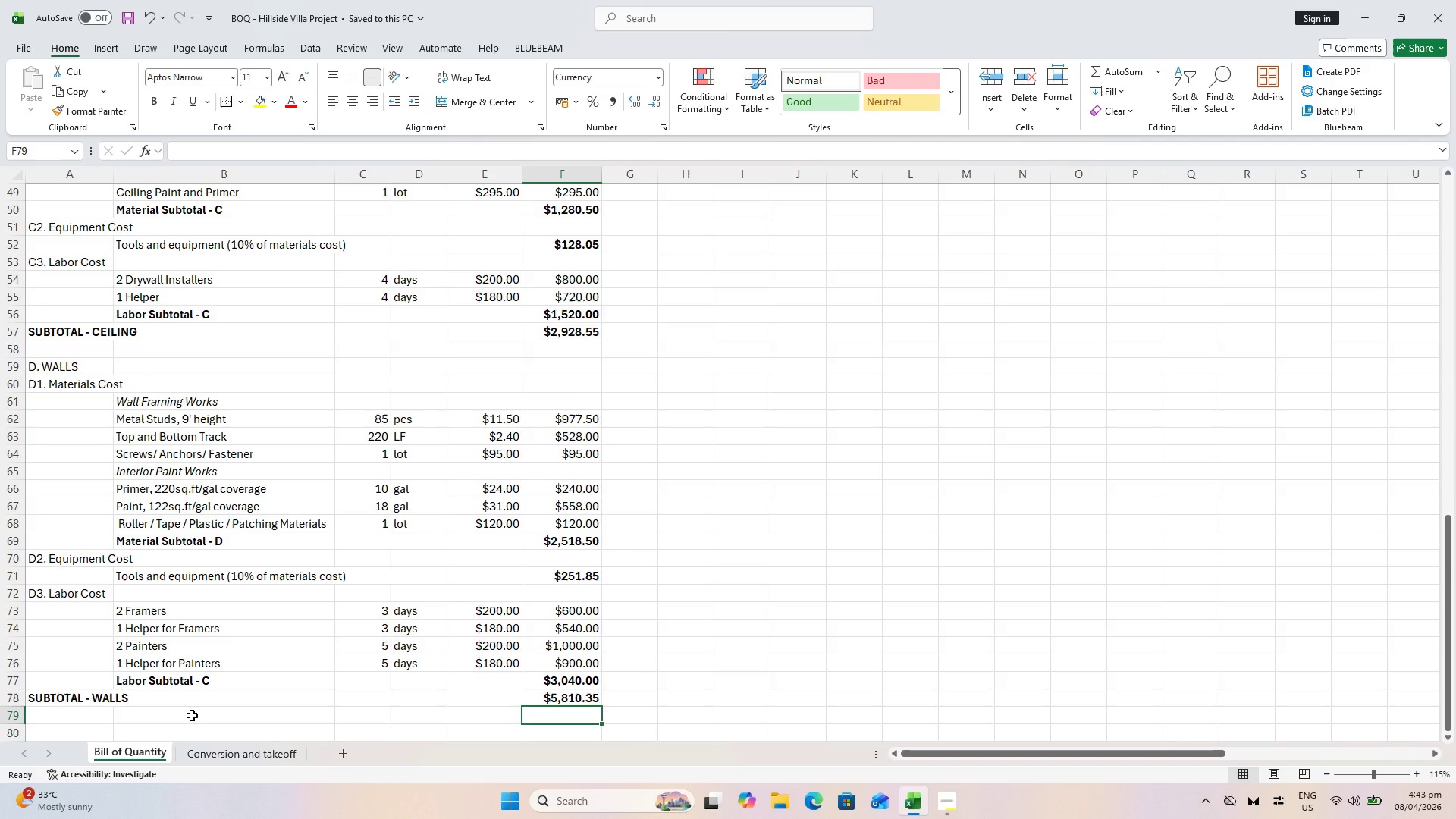 
wait(12.61)
 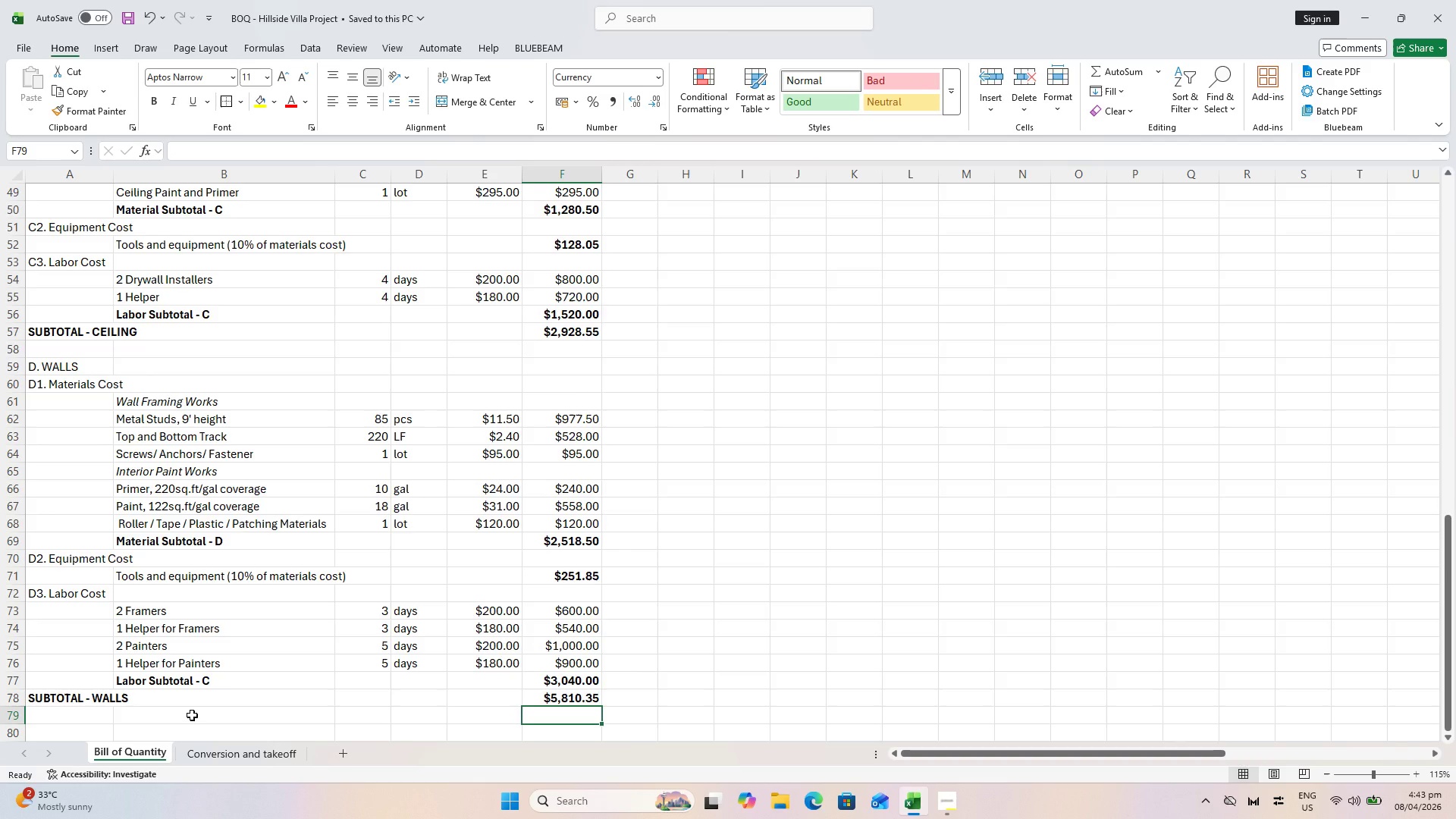 
key(NumpadEnter)
 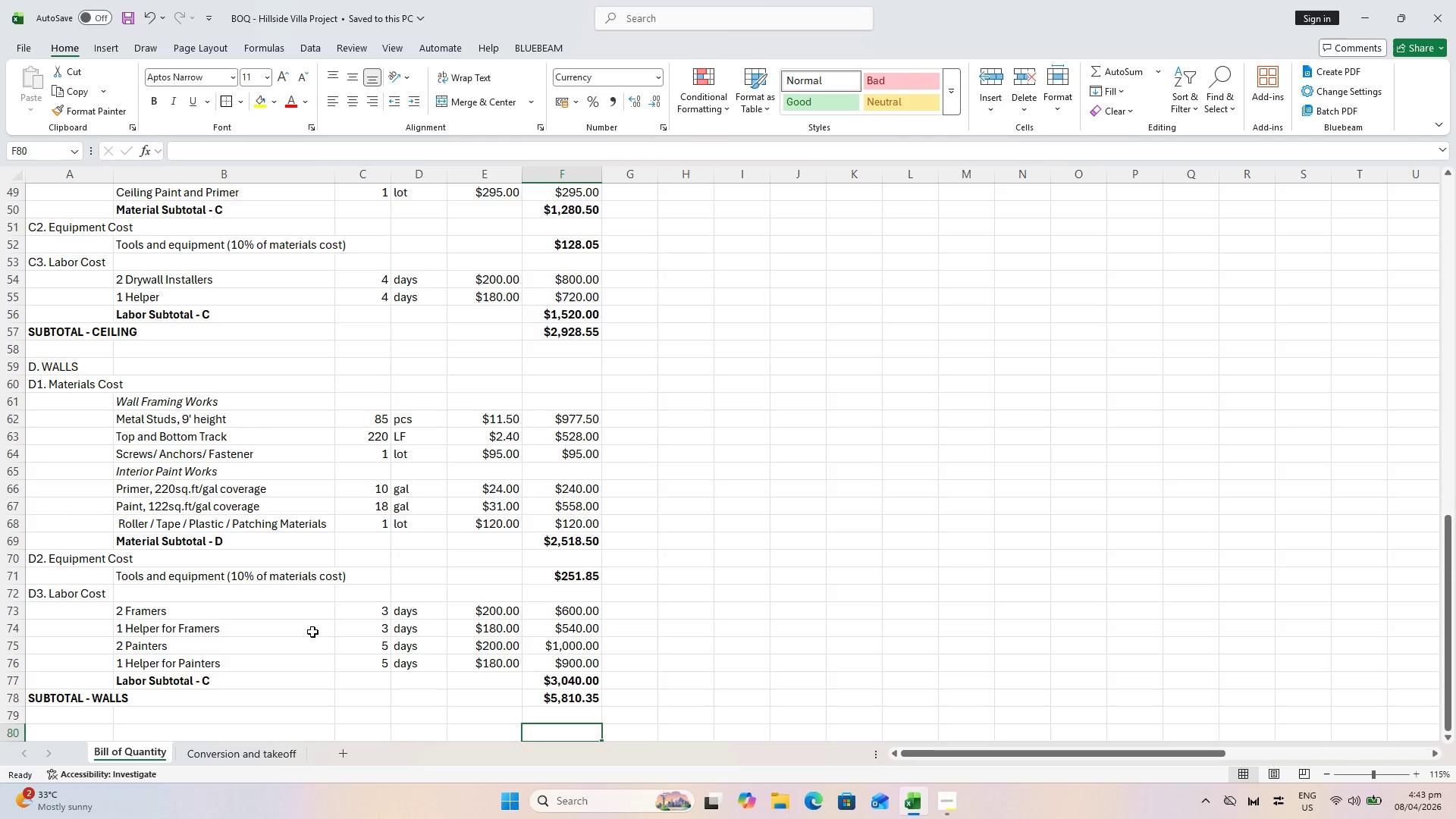 
scroll: coordinate [322, 631], scroll_direction: down, amount: 1.0
 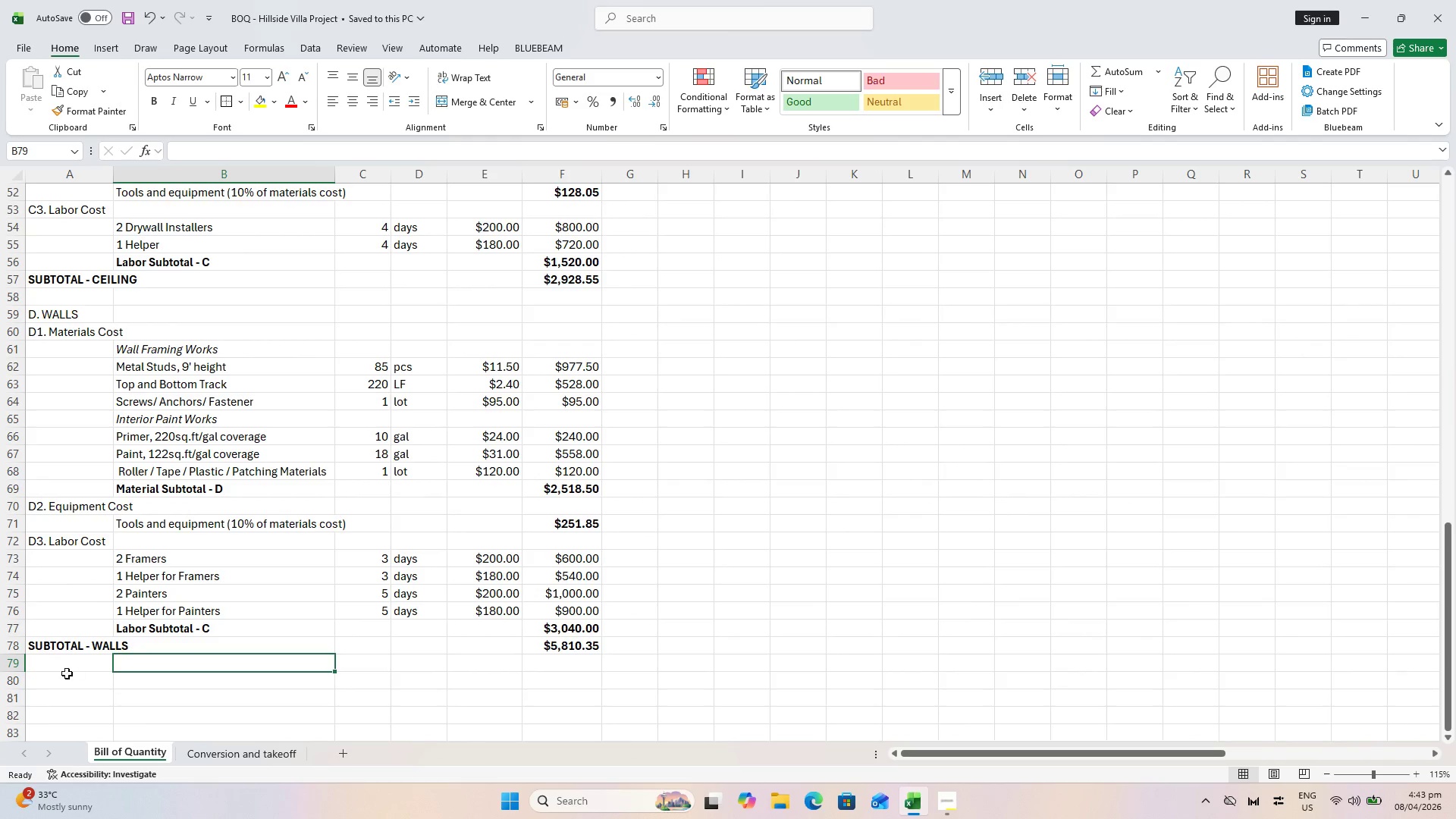 
double_click([49, 679])
 